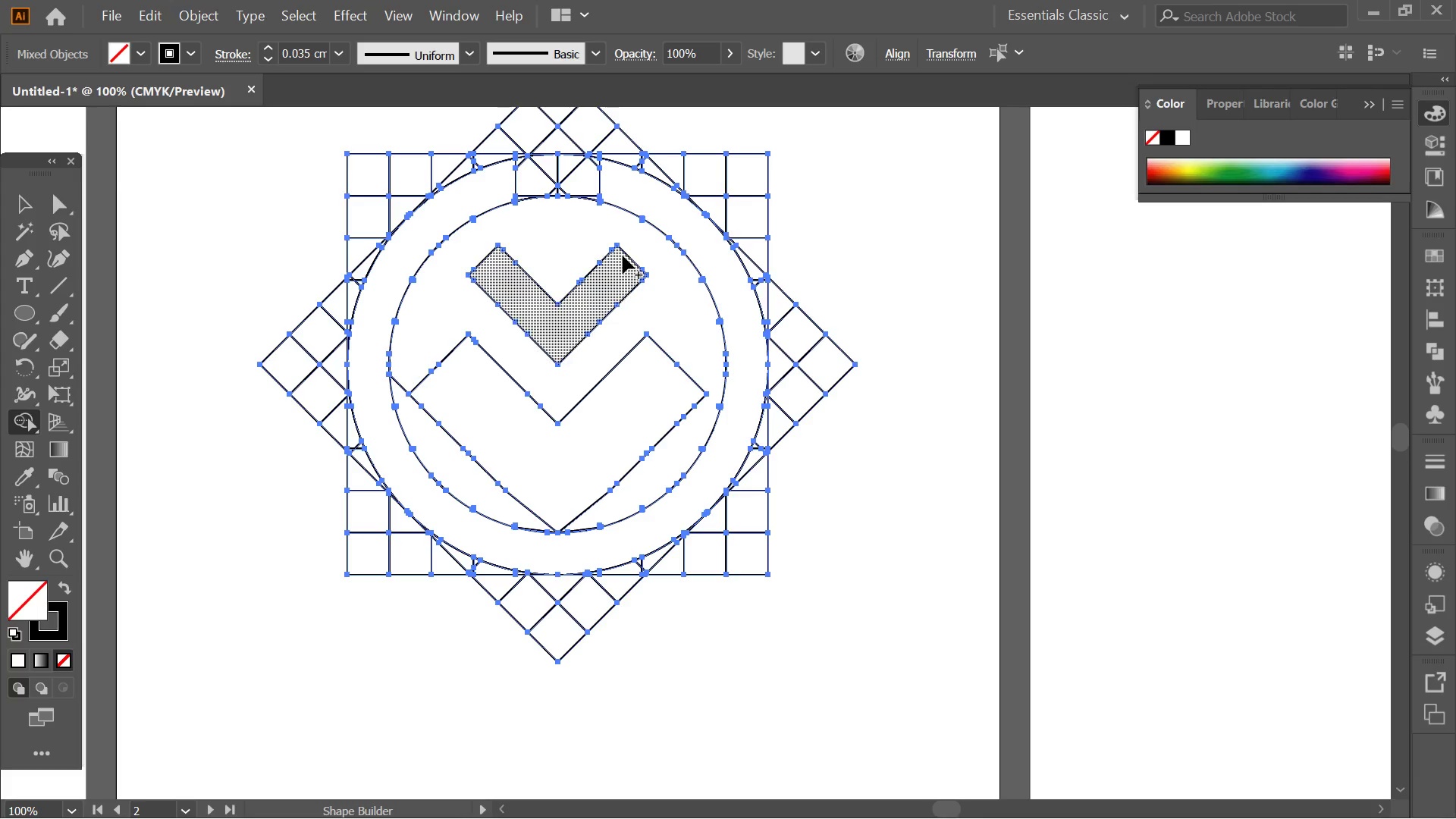 
hold_key(key=AltLeft, duration=0.55)
 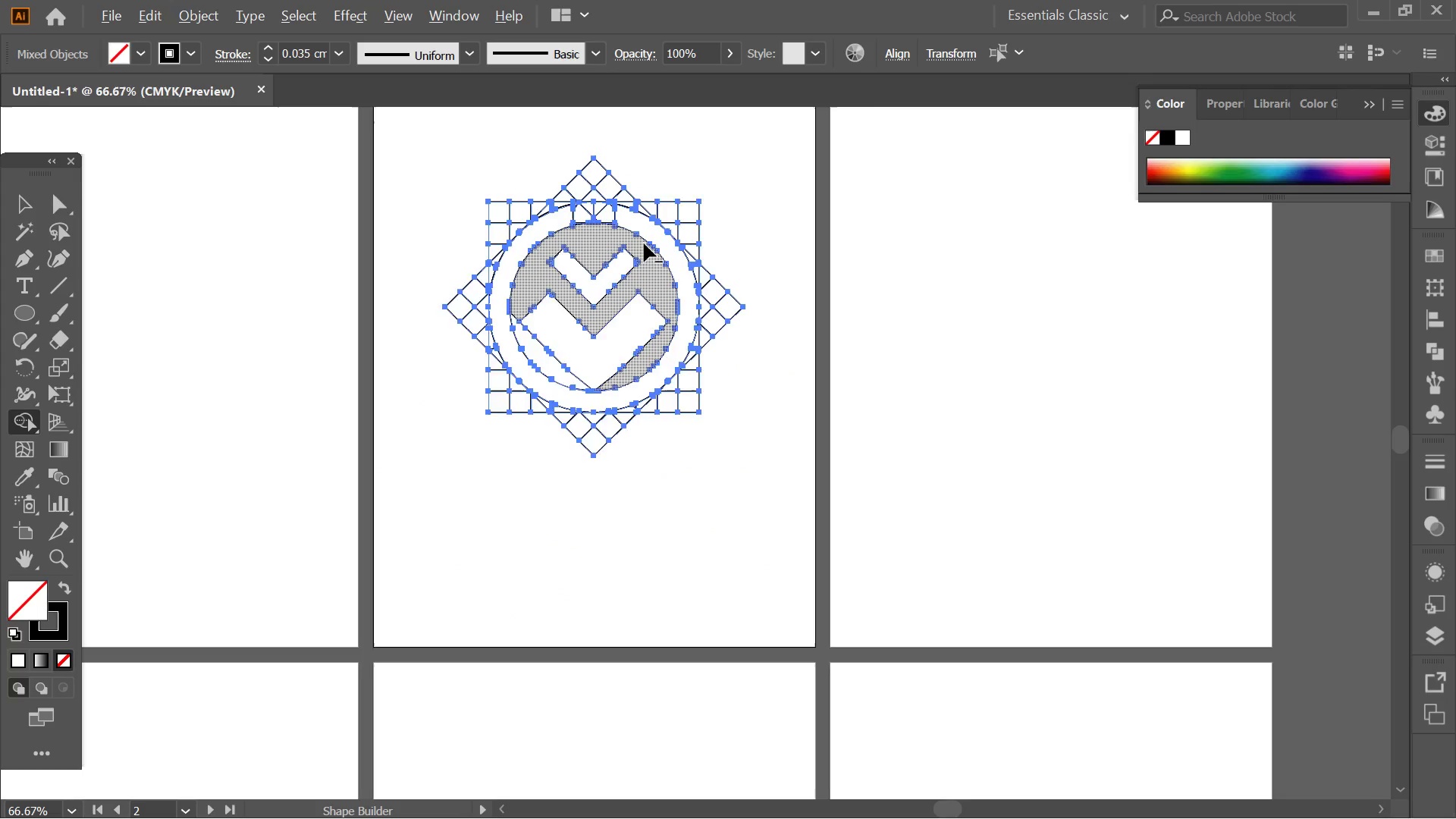 
hold_key(key=AltLeft, duration=0.69)
 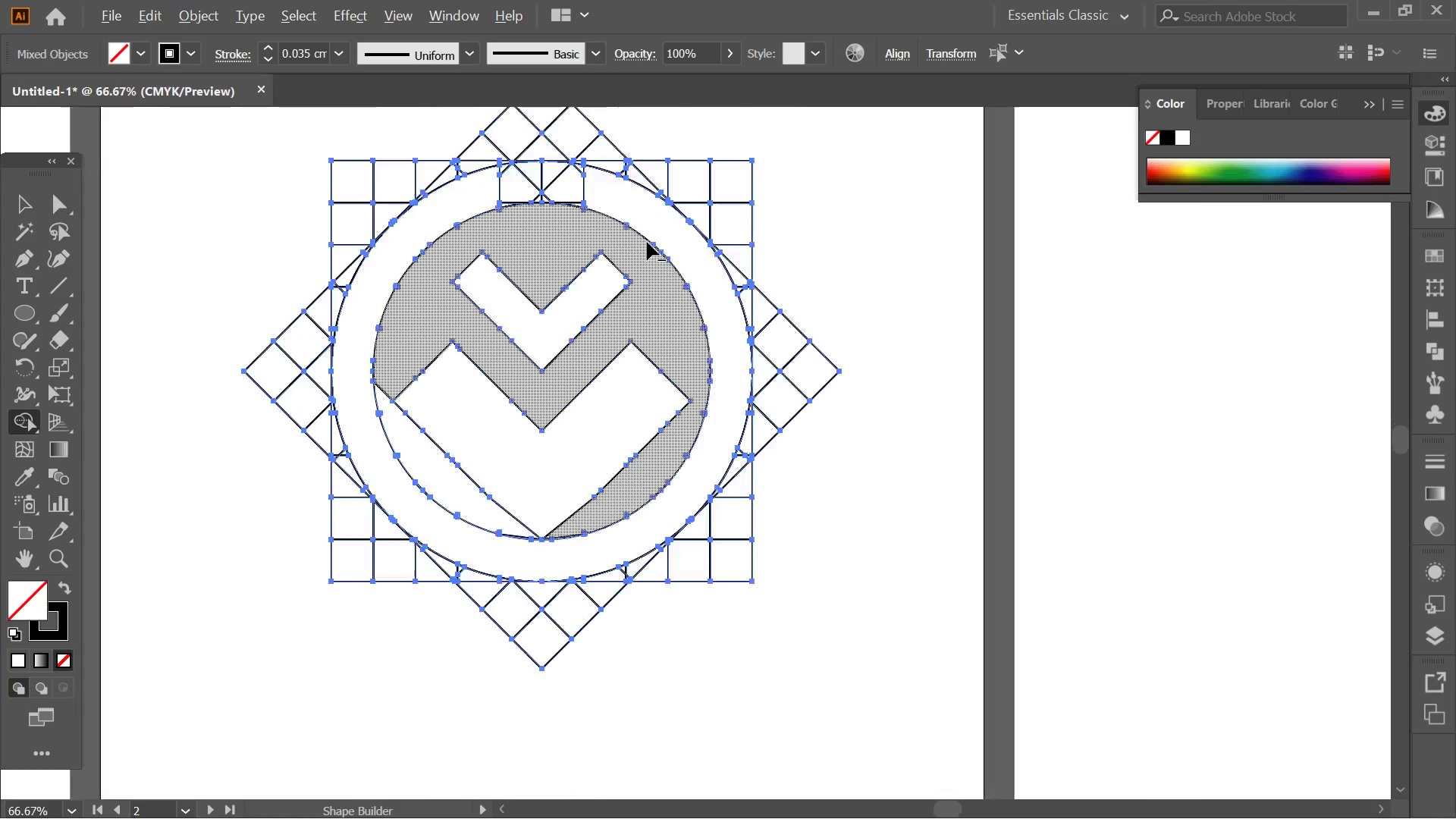 
scroll: coordinate [631, 249], scroll_direction: down, amount: 2.0
 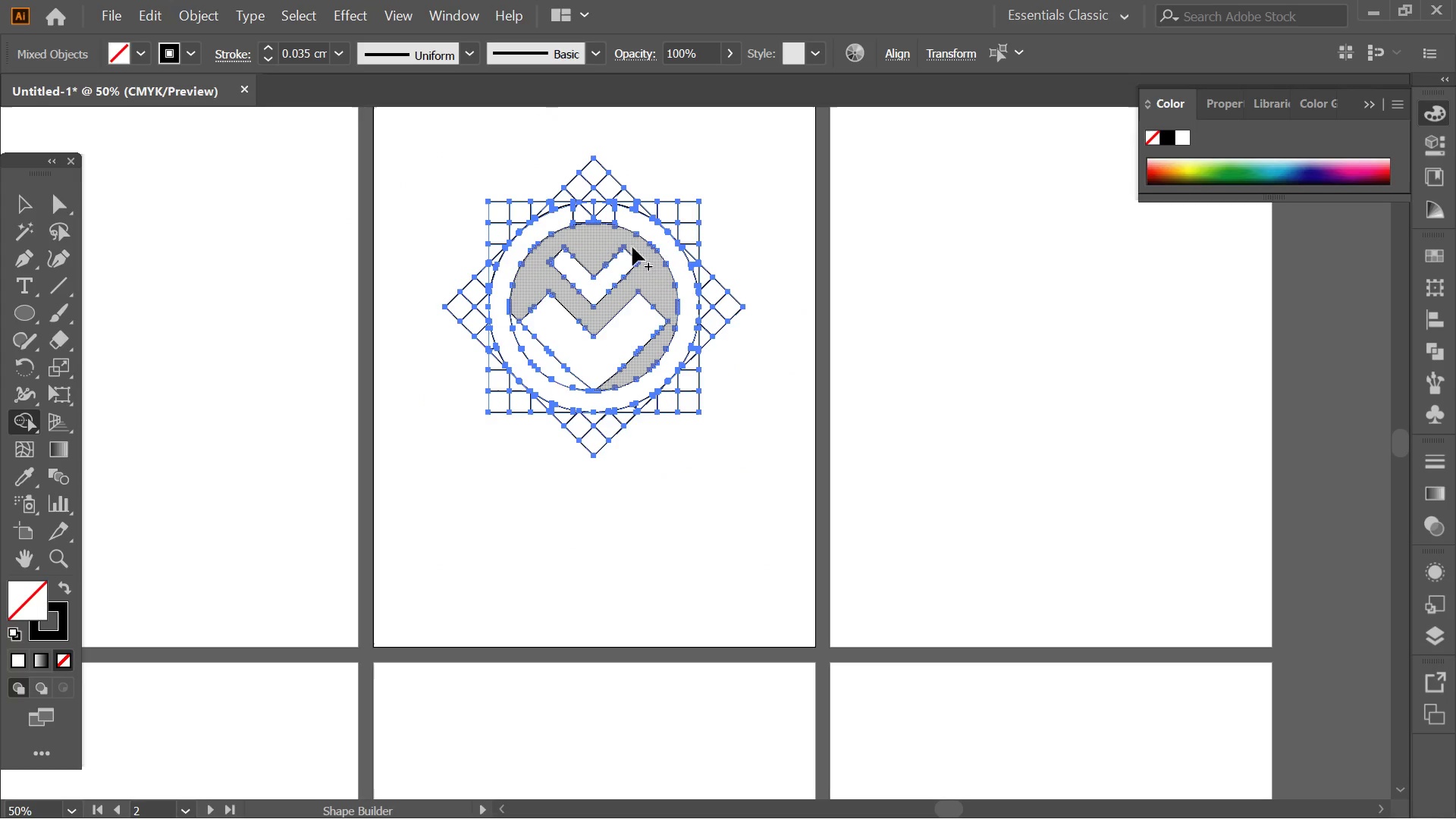 
hold_key(key=AltLeft, duration=0.41)
 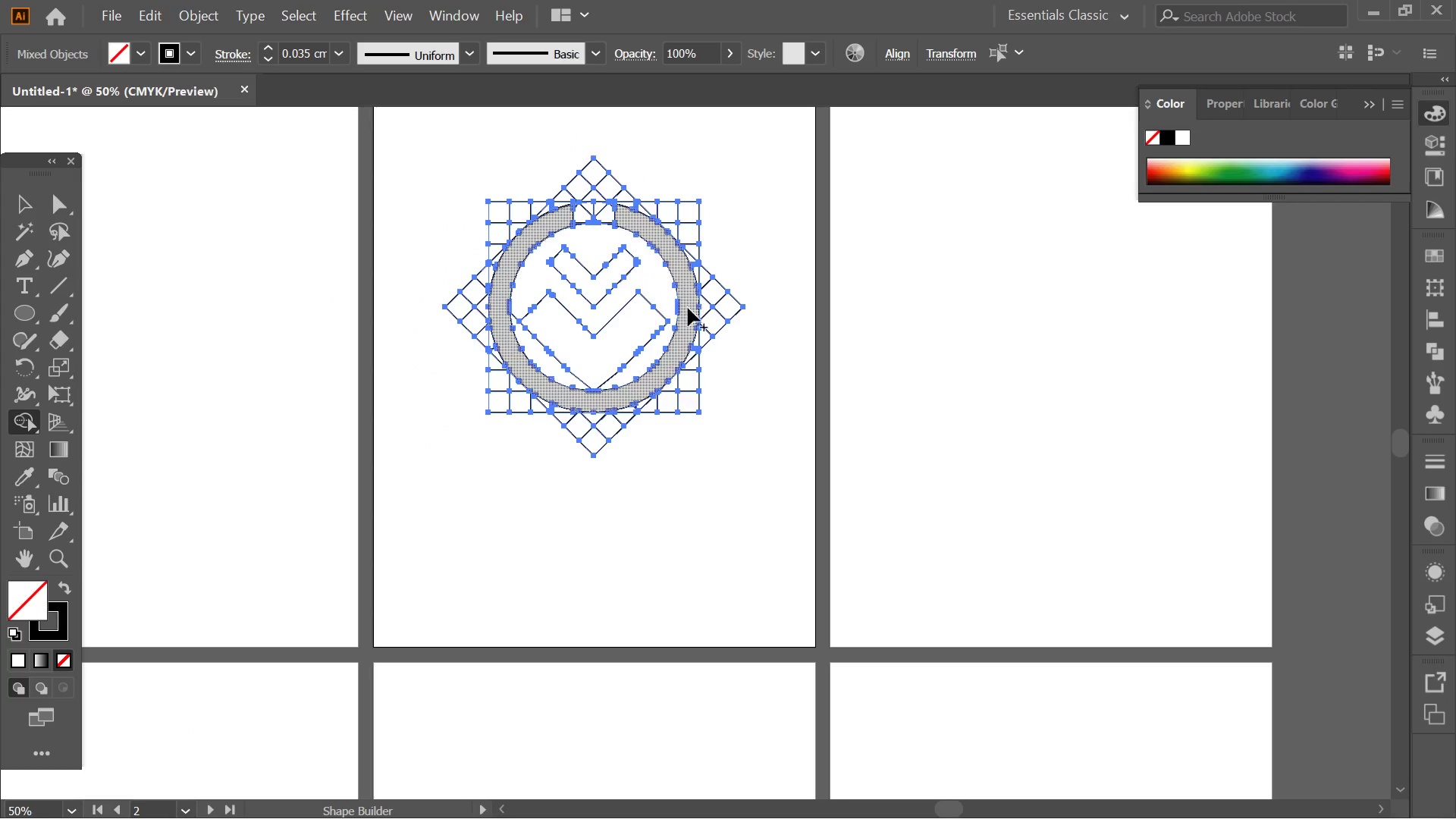 
hold_key(key=AltLeft, duration=0.39)
 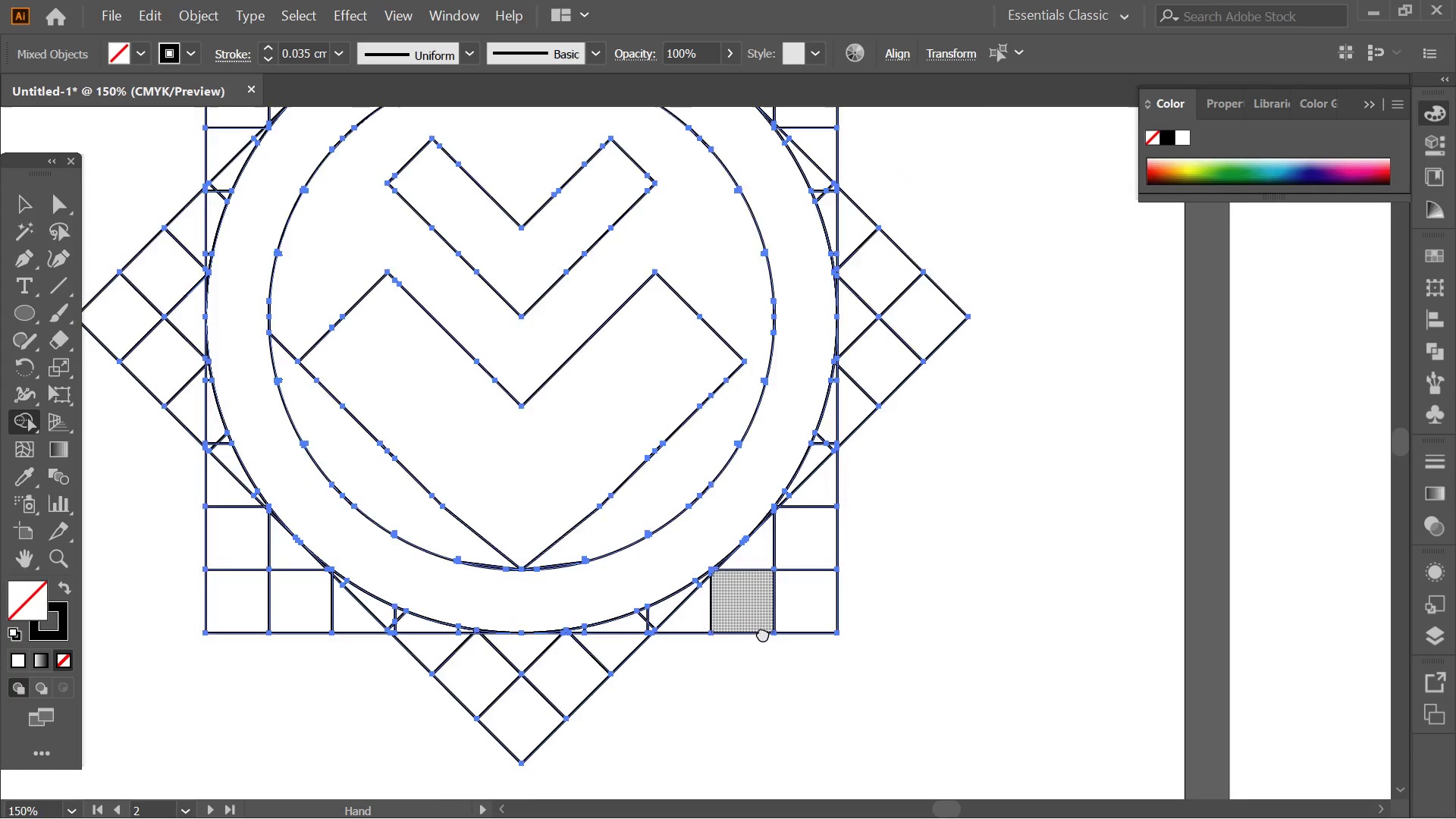 
scroll: coordinate [647, 242], scroll_direction: none, amount: 0.0
 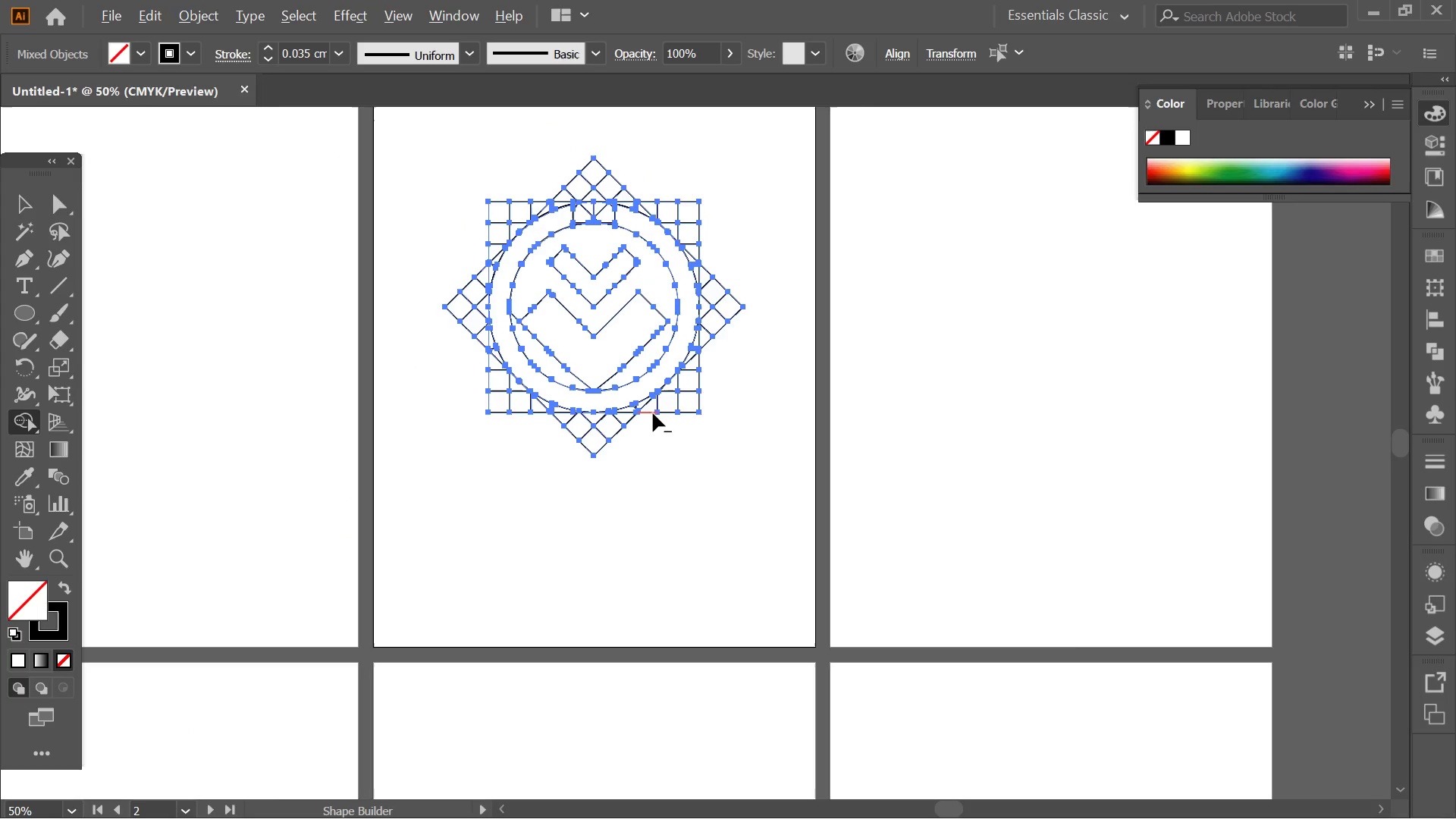 
hold_key(key=Space, duration=0.47)
 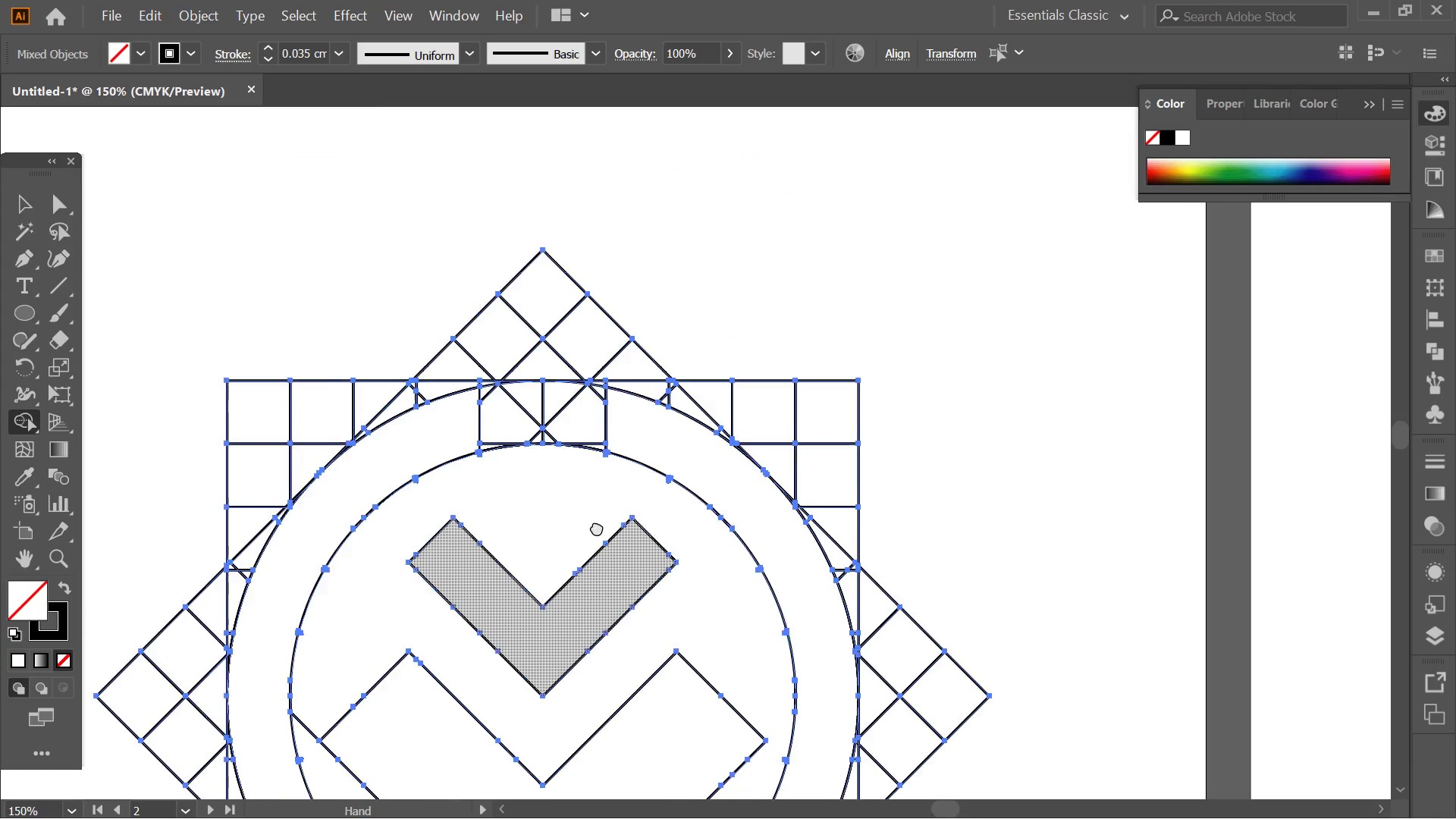 
left_click_drag(start_coordinate=[702, 320], to_coordinate=[762, 662])
 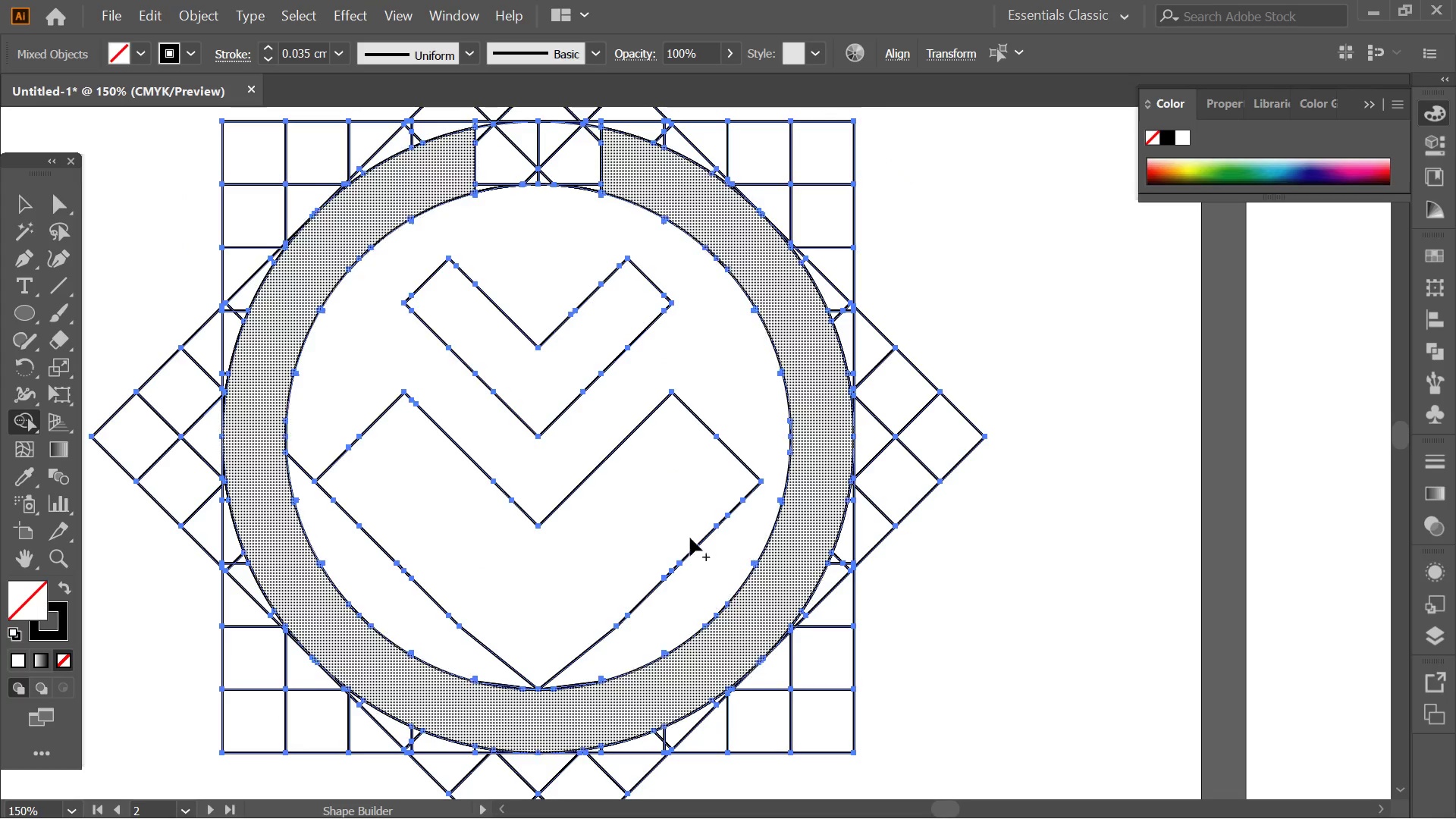 
scroll: coordinate [654, 415], scroll_direction: up, amount: 3.0
 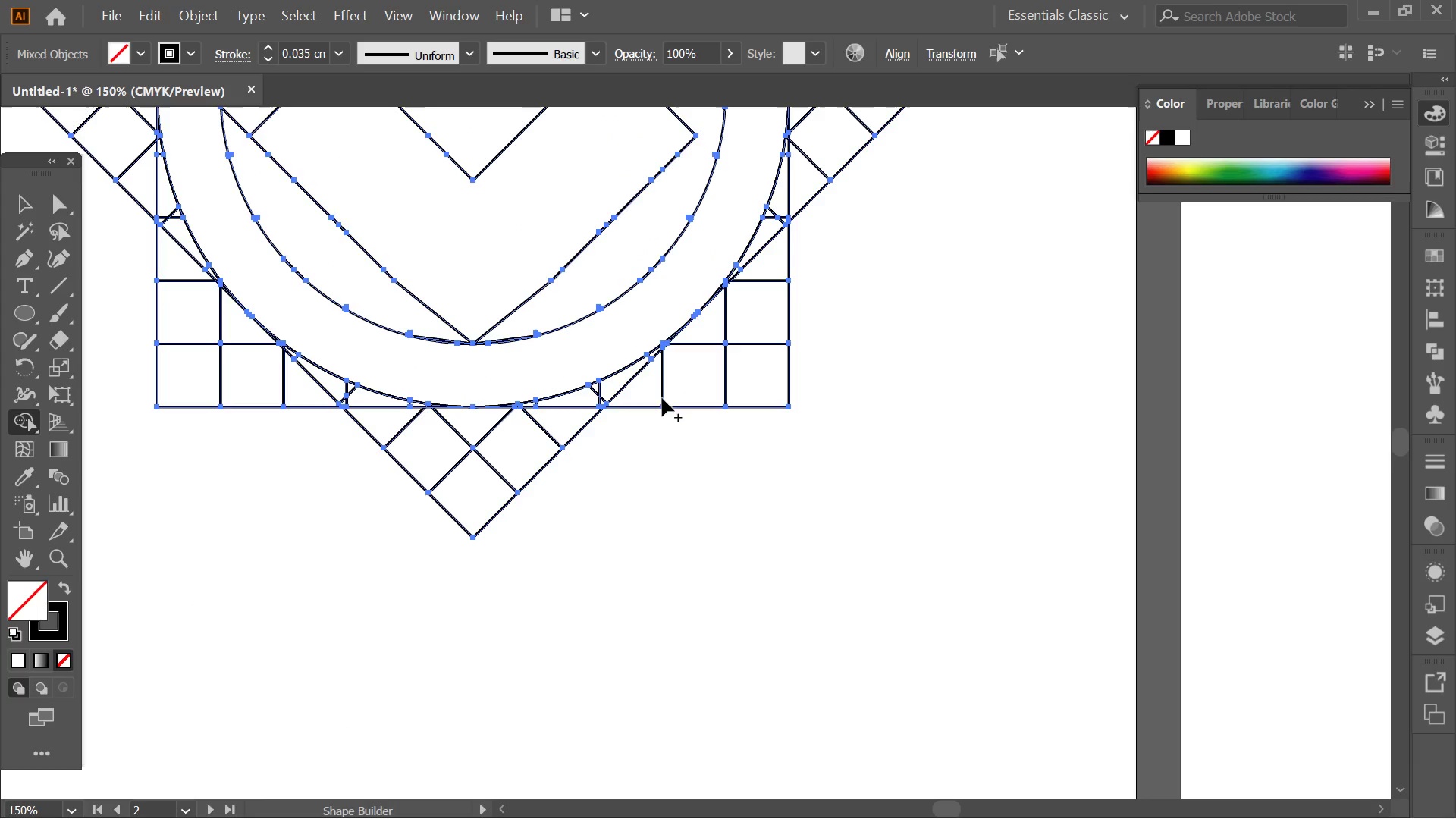 
hold_key(key=Space, duration=0.47)
 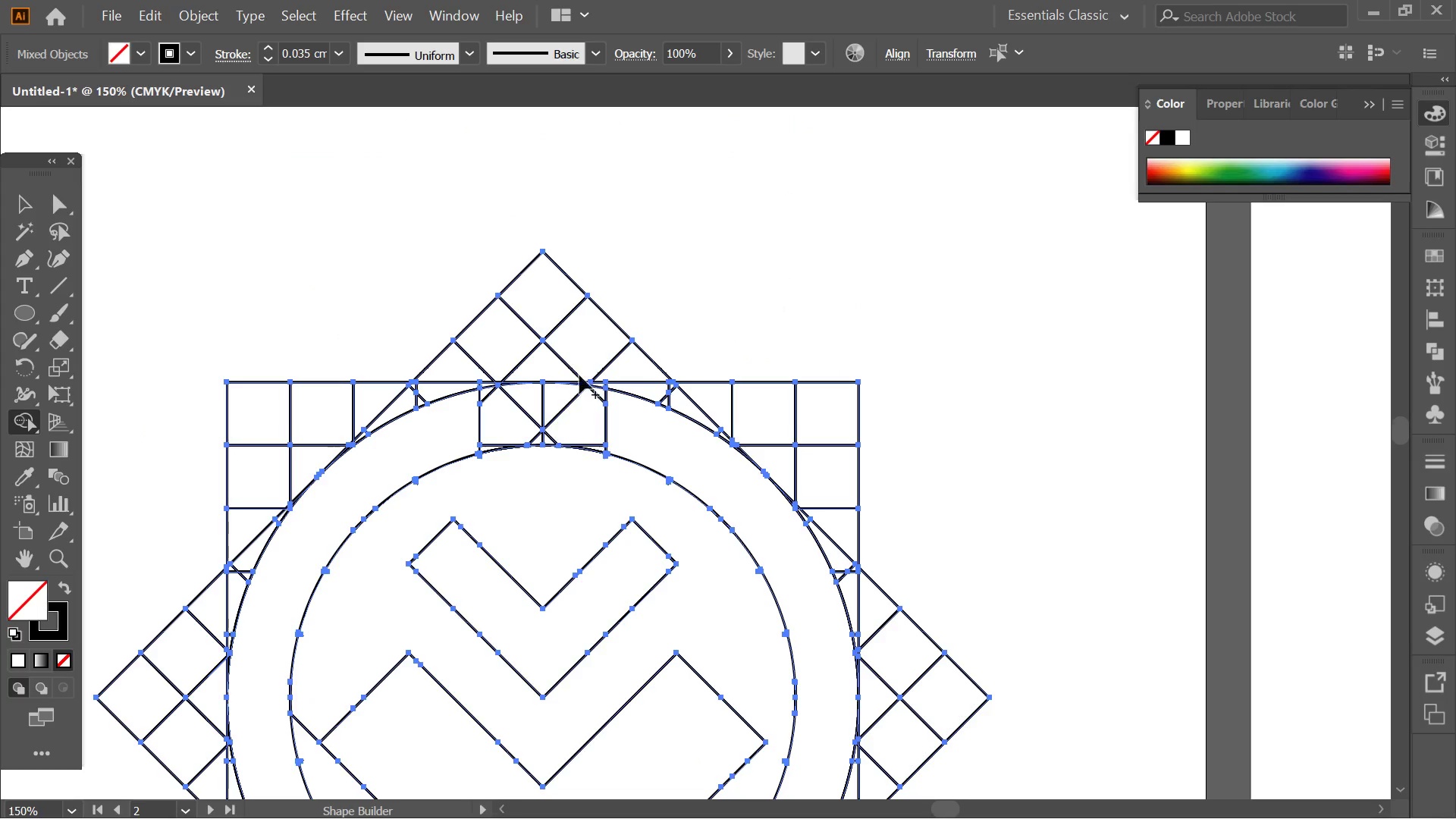 
left_click_drag(start_coordinate=[593, 269], to_coordinate=[597, 527])
 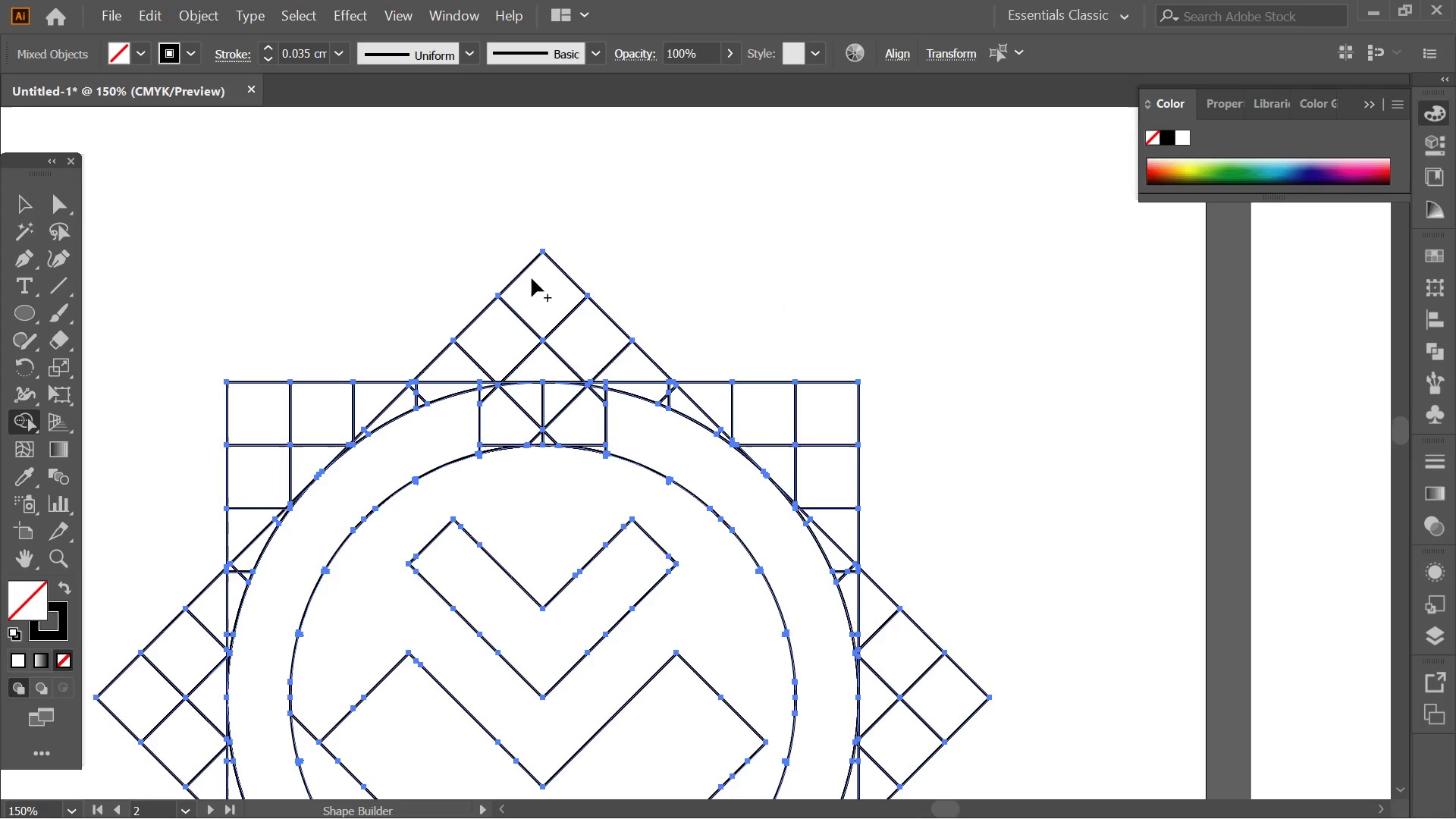 
hold_key(key=AltLeft, duration=0.31)
 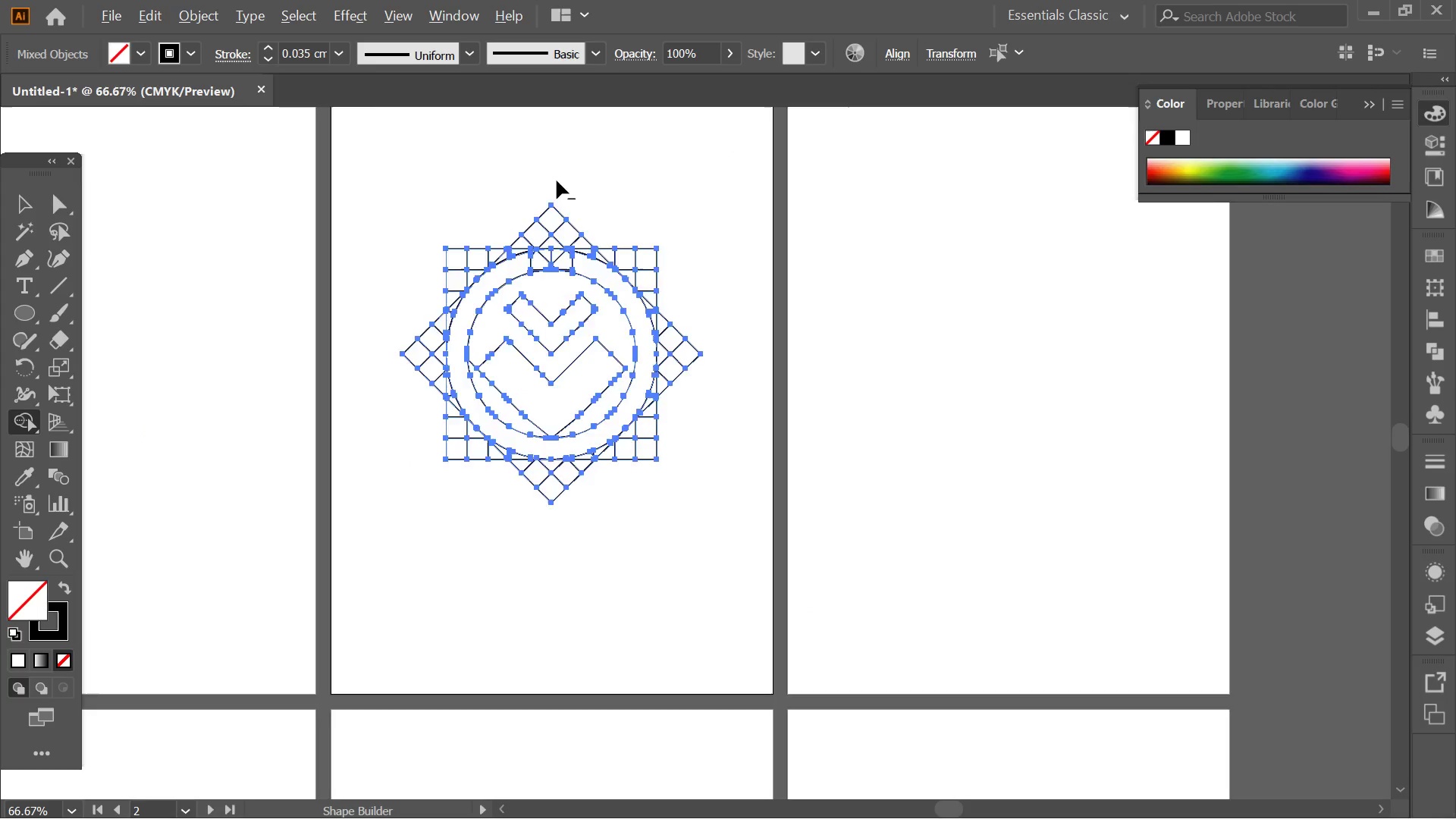 
hold_key(key=AltLeft, duration=0.72)
 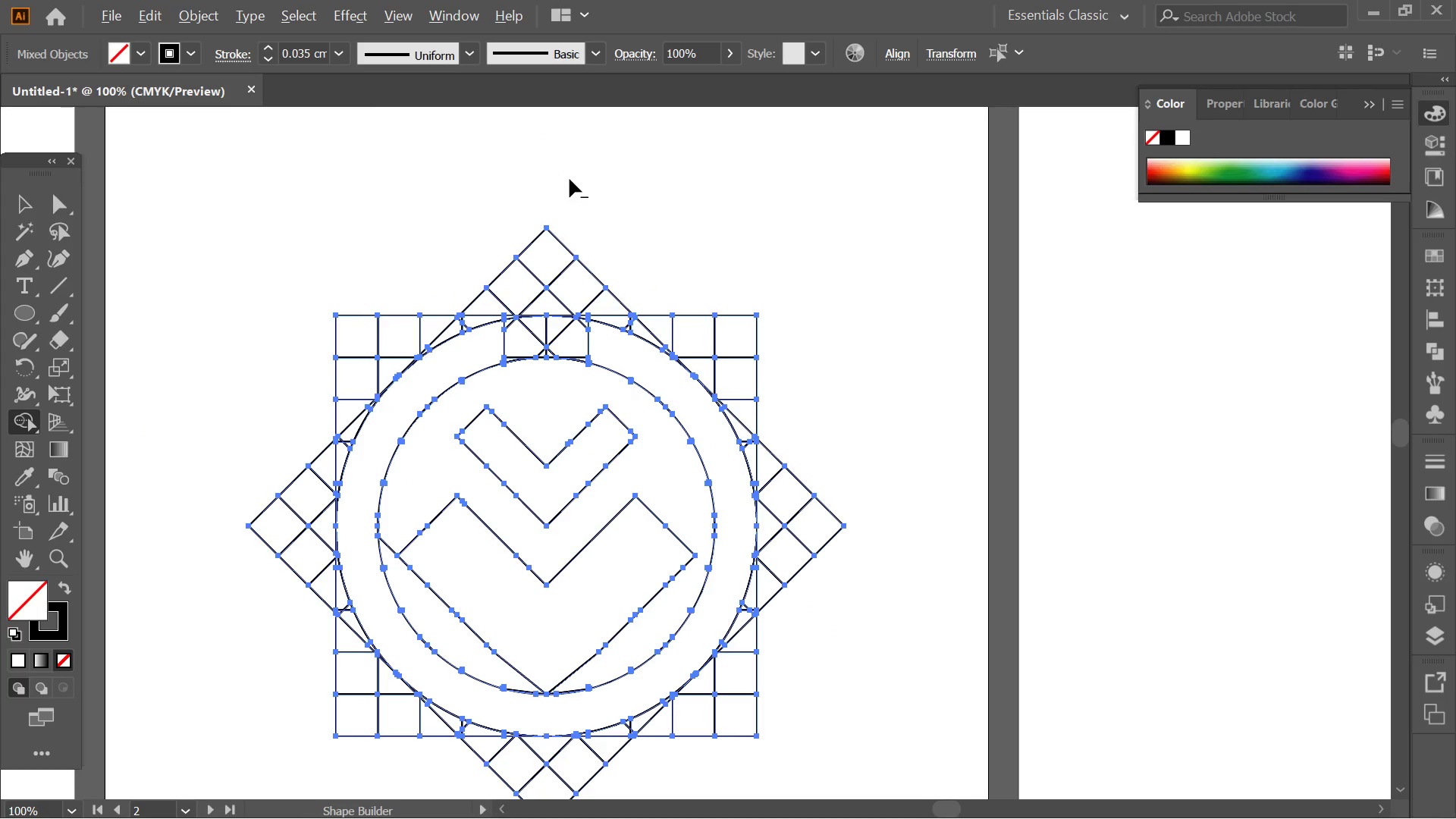 
scroll: coordinate [557, 184], scroll_direction: down, amount: 3.0
 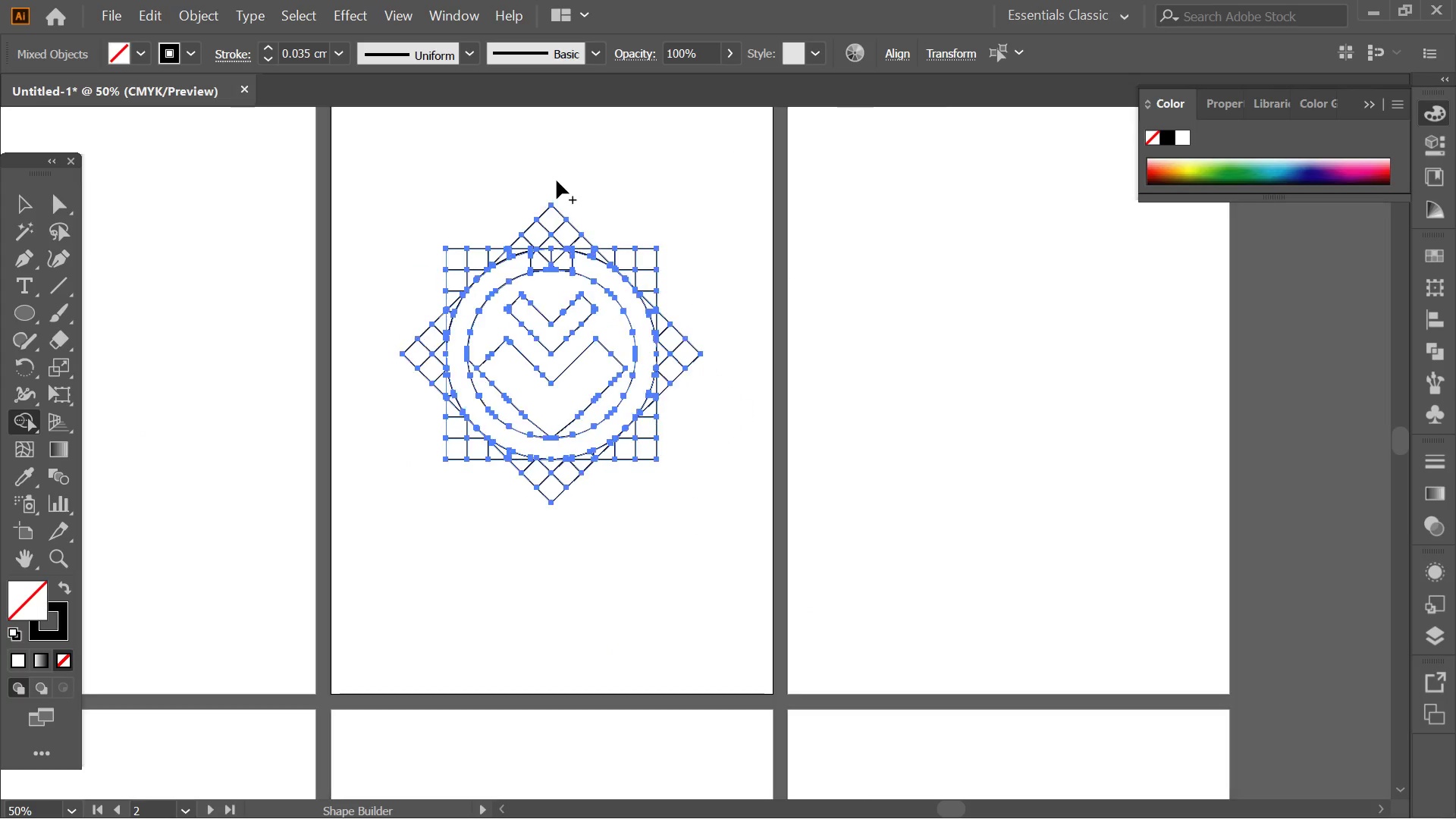 
scroll: coordinate [557, 180], scroll_direction: up, amount: 2.0
 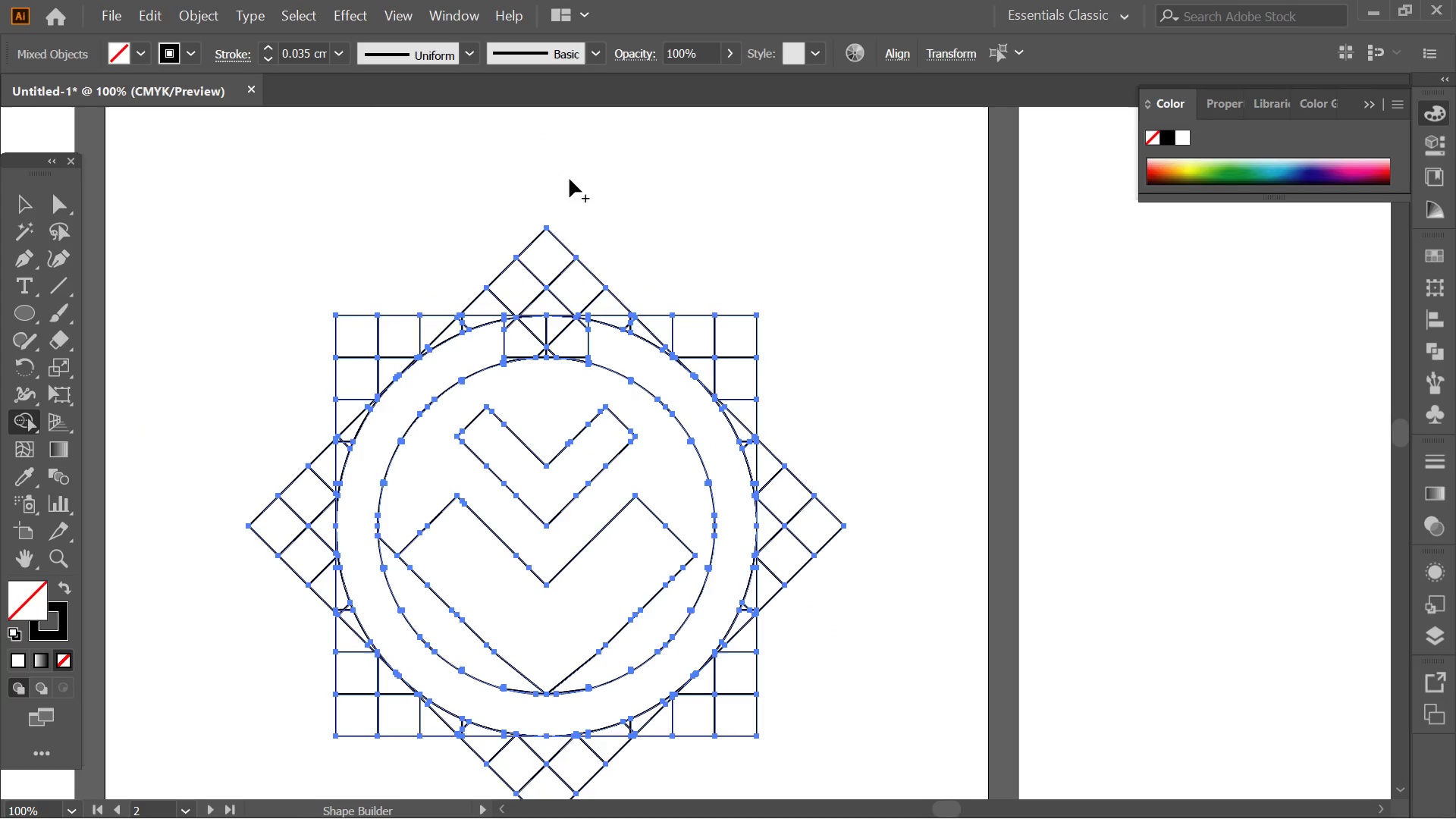 
hold_key(key=AltLeft, duration=1.03)
 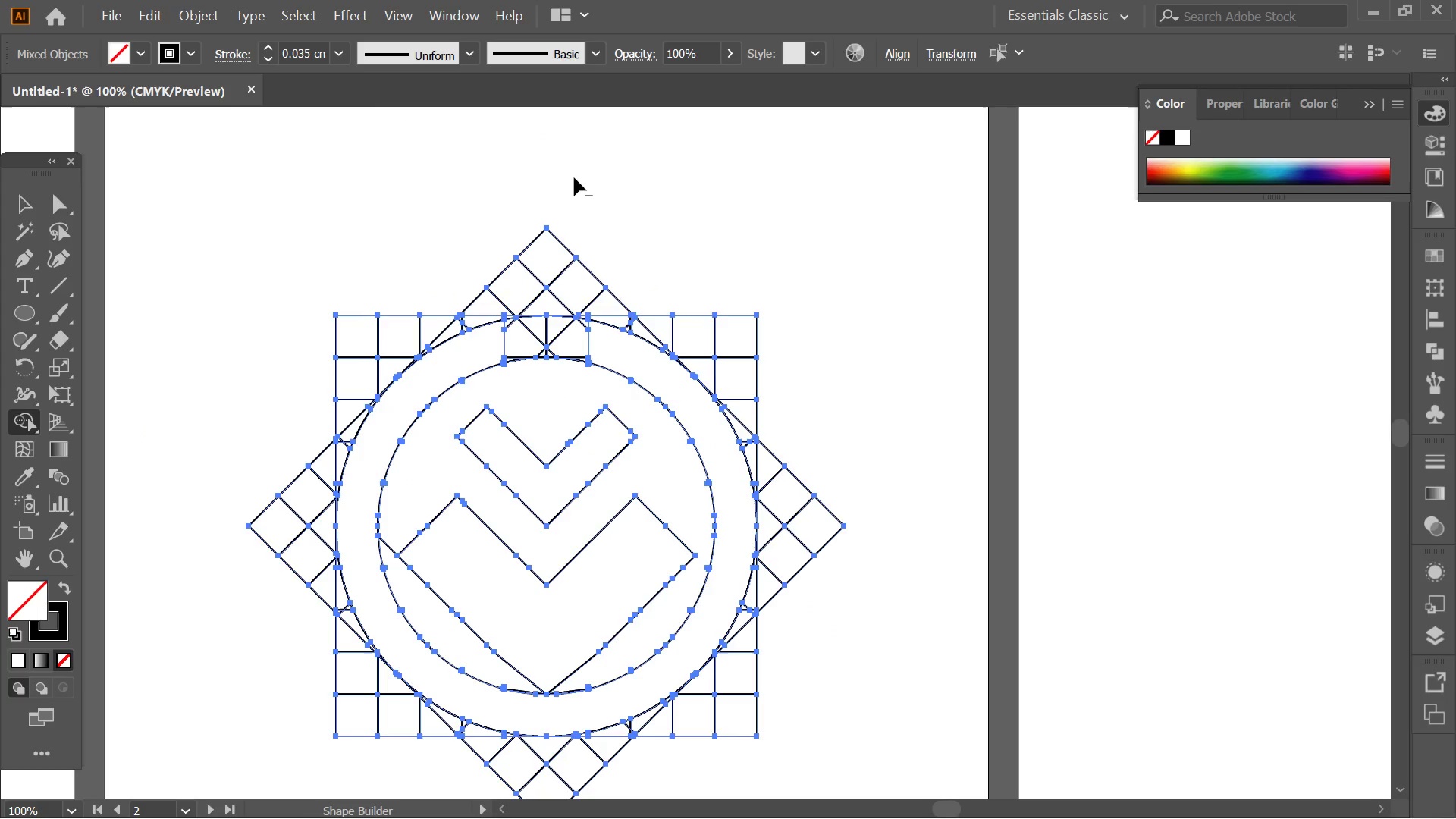 
hold_key(key=AltLeft, duration=0.67)
 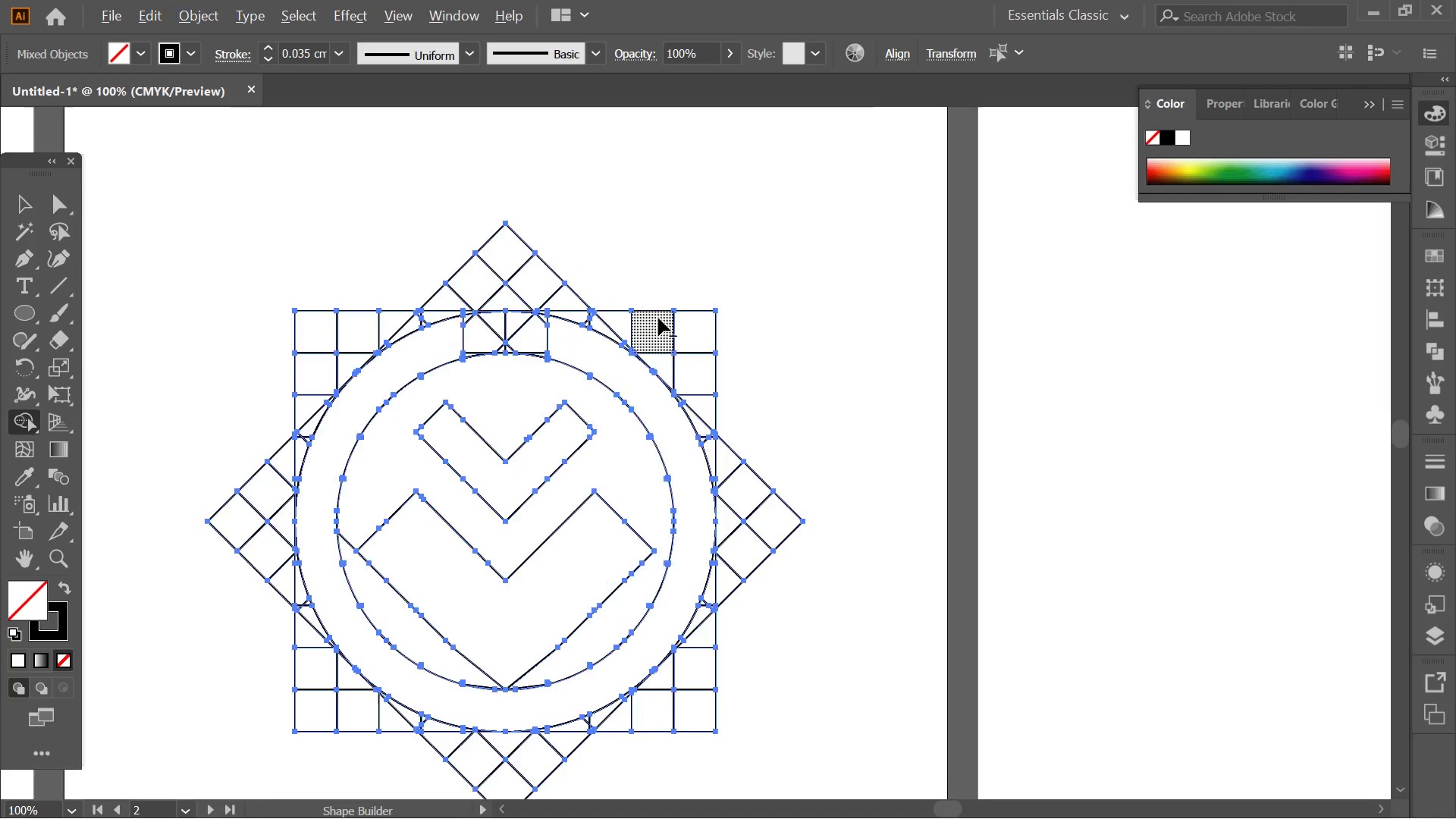 
hold_key(key=AltLeft, duration=0.38)
 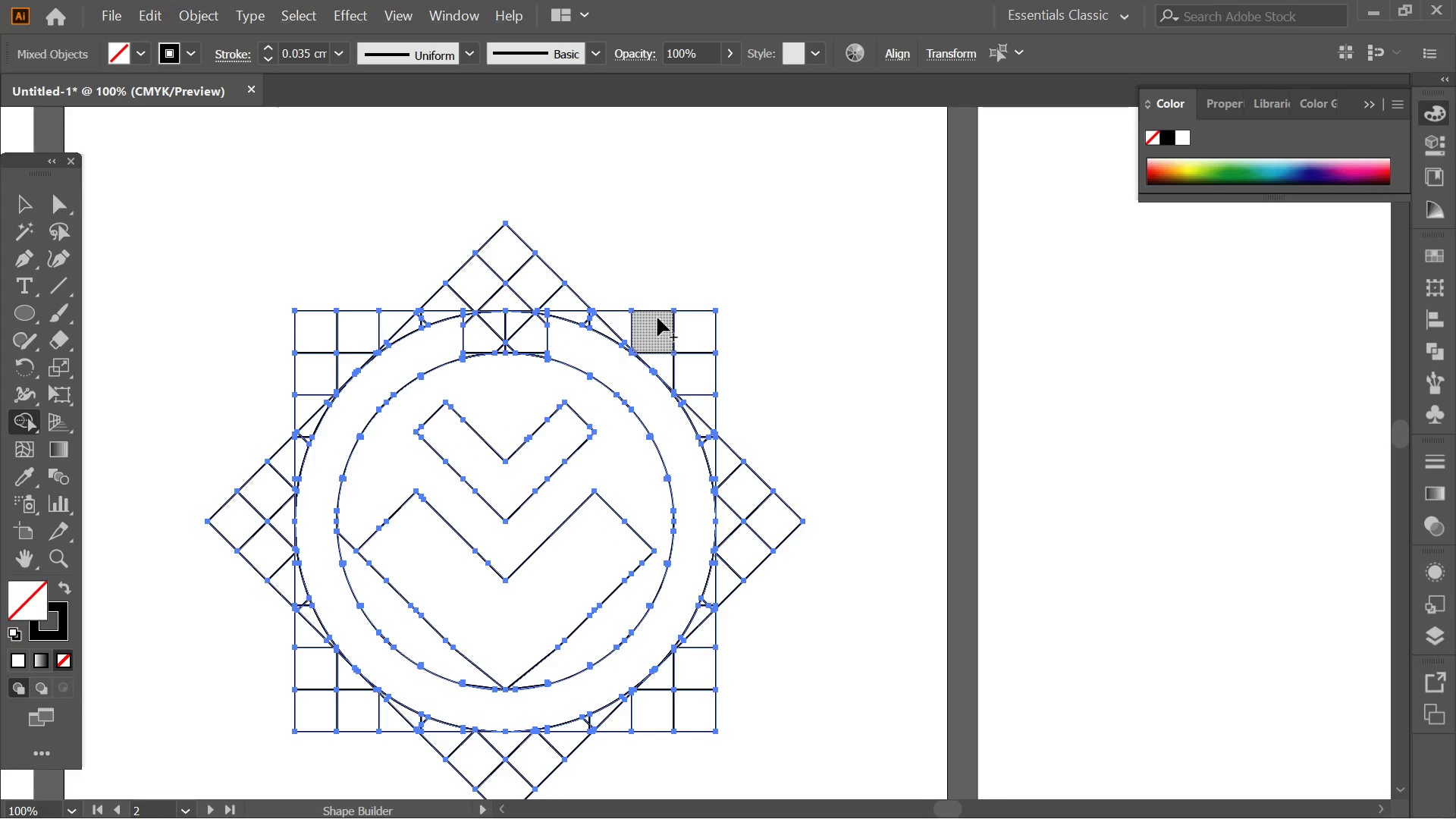 
hold_key(key=AltLeft, duration=0.53)
 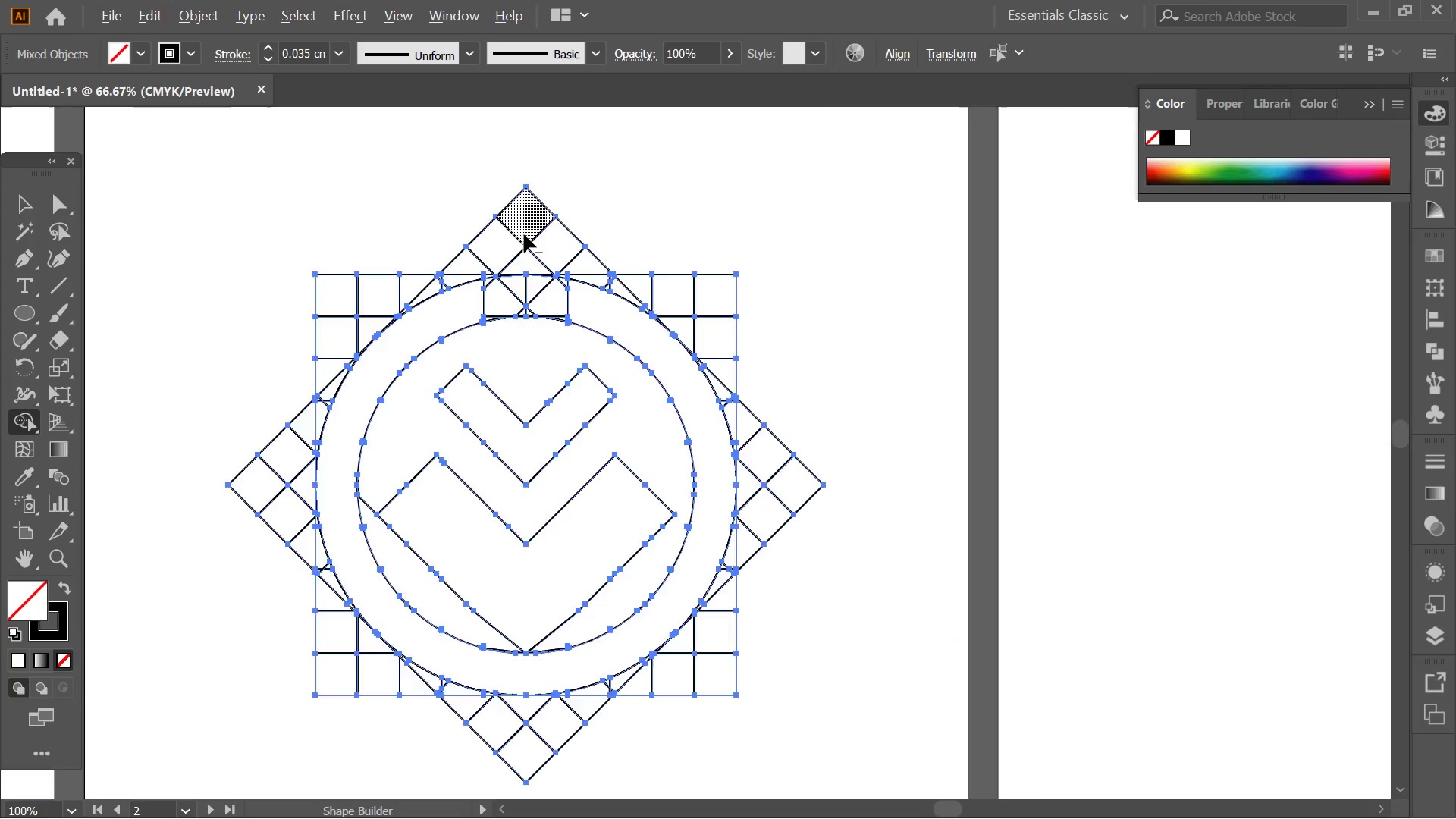 
scroll: coordinate [658, 318], scroll_direction: none, amount: 0.0
 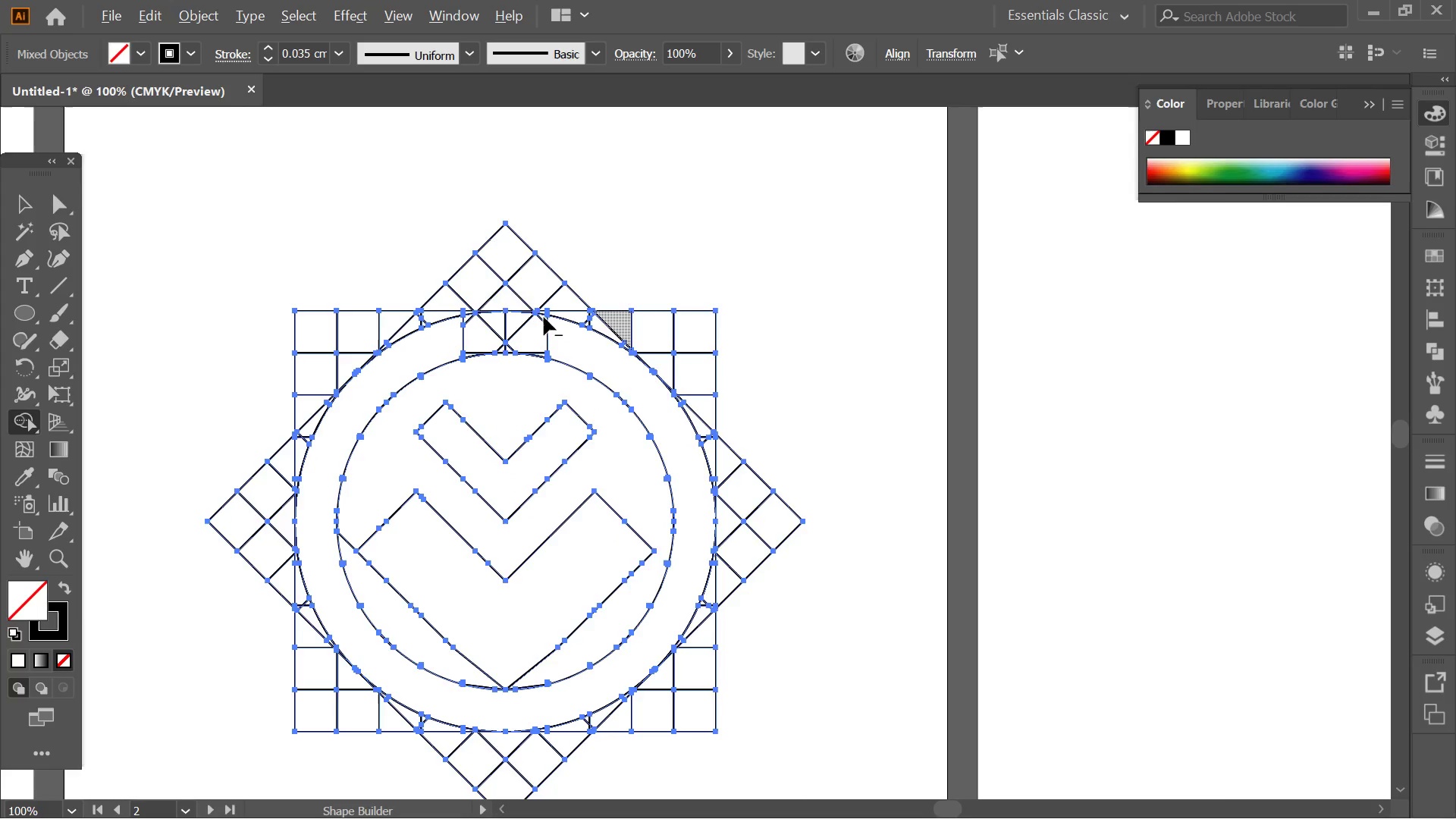 
hold_key(key=AltLeft, duration=0.41)
 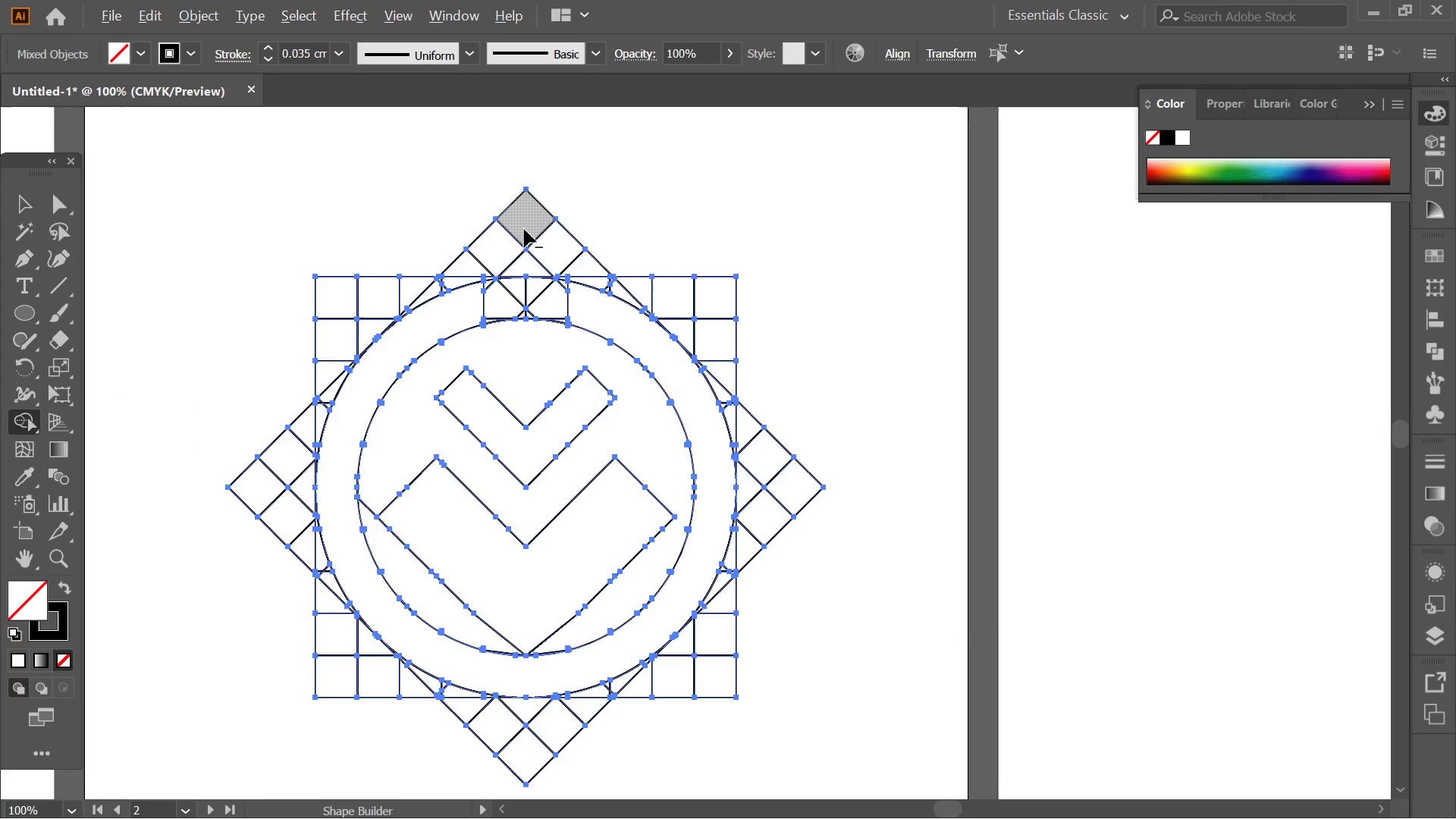 
scroll: coordinate [482, 309], scroll_direction: up, amount: 2.0
 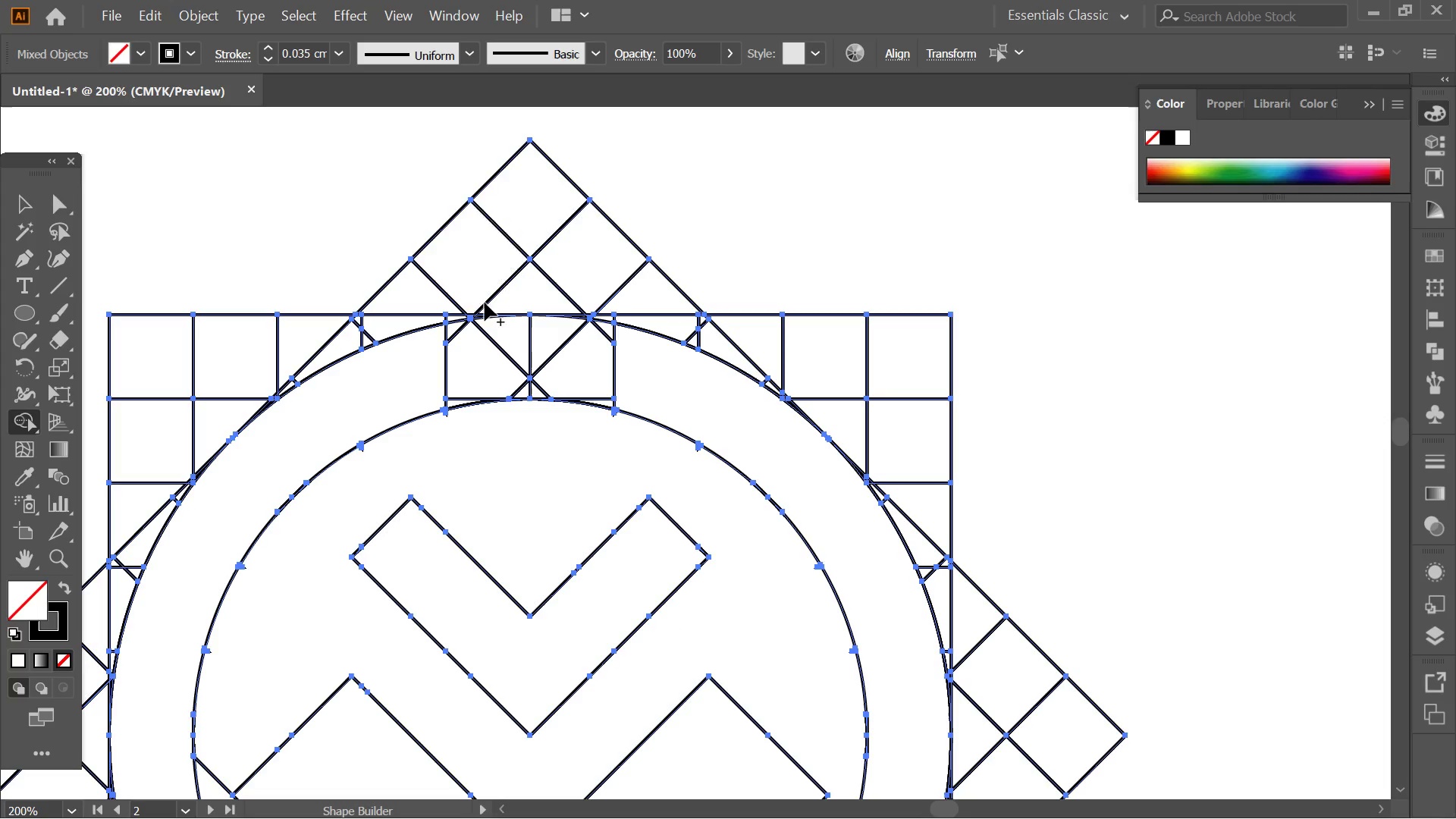 
hold_key(key=AltLeft, duration=0.58)
scroll: coordinate [524, 229], scroll_direction: down, amount: 1.0
 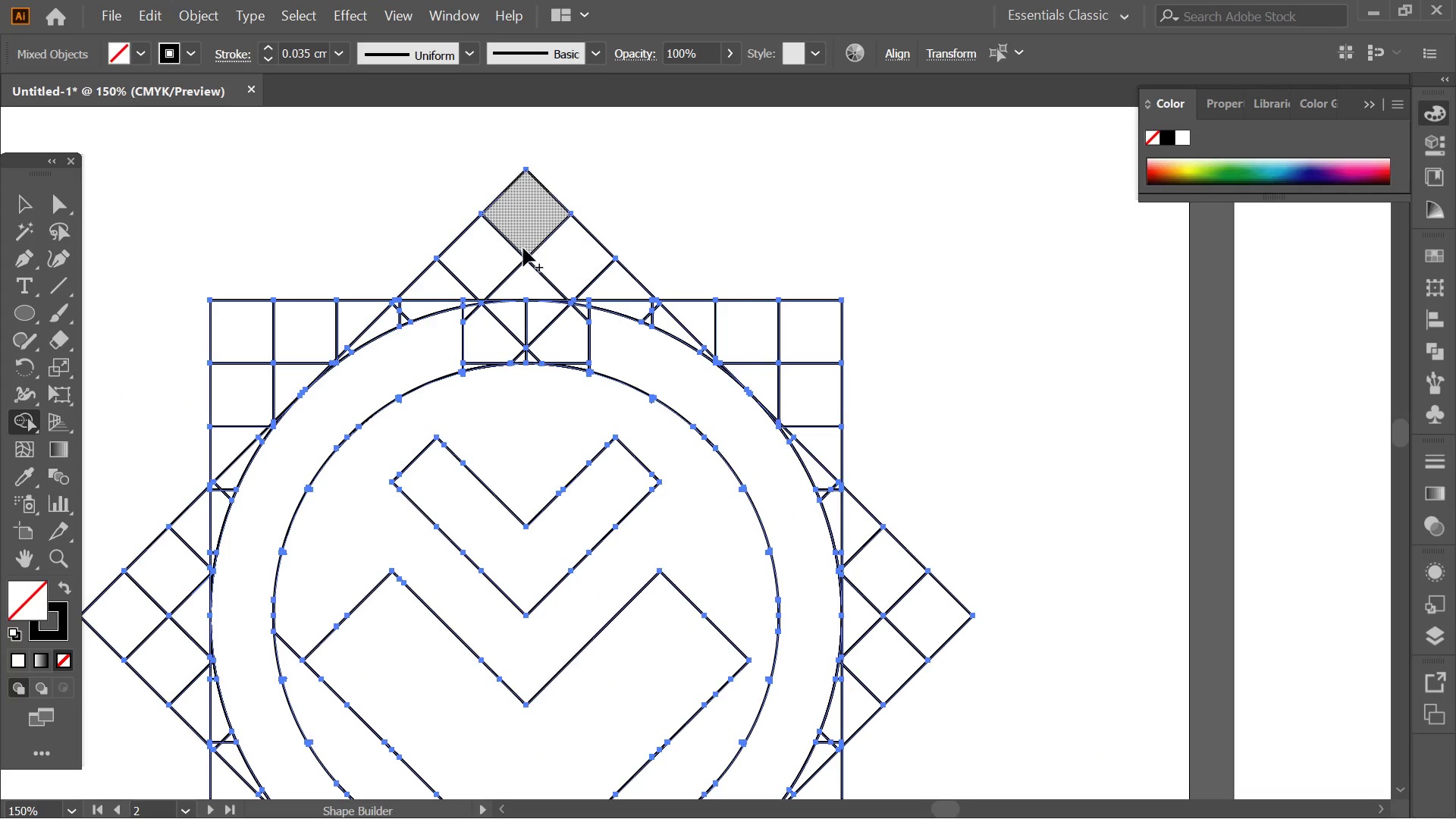 
left_click_drag(start_coordinate=[558, 348], to_coordinate=[519, 184])
 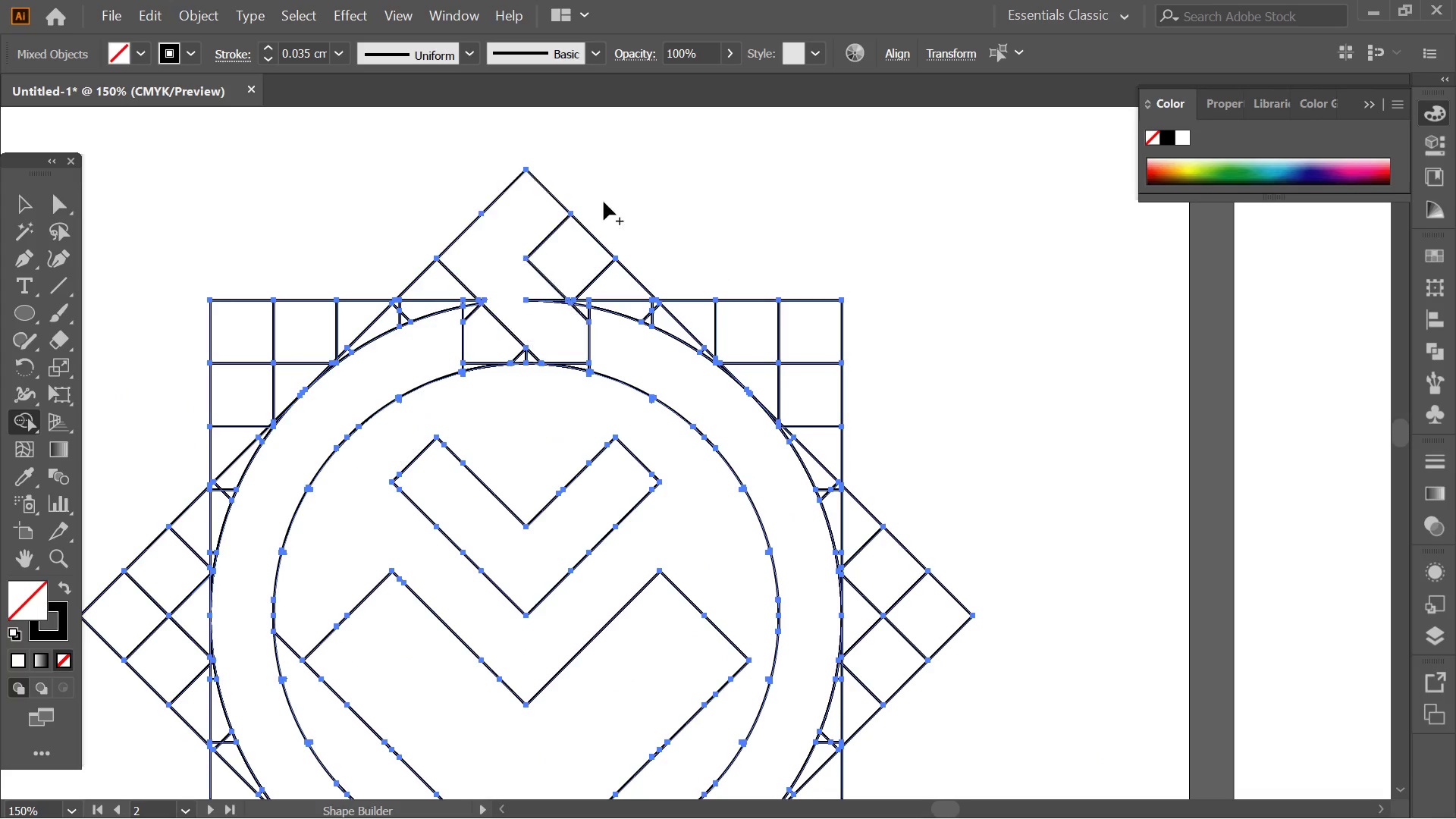 
left_click_drag(start_coordinate=[604, 202], to_coordinate=[557, 328])
 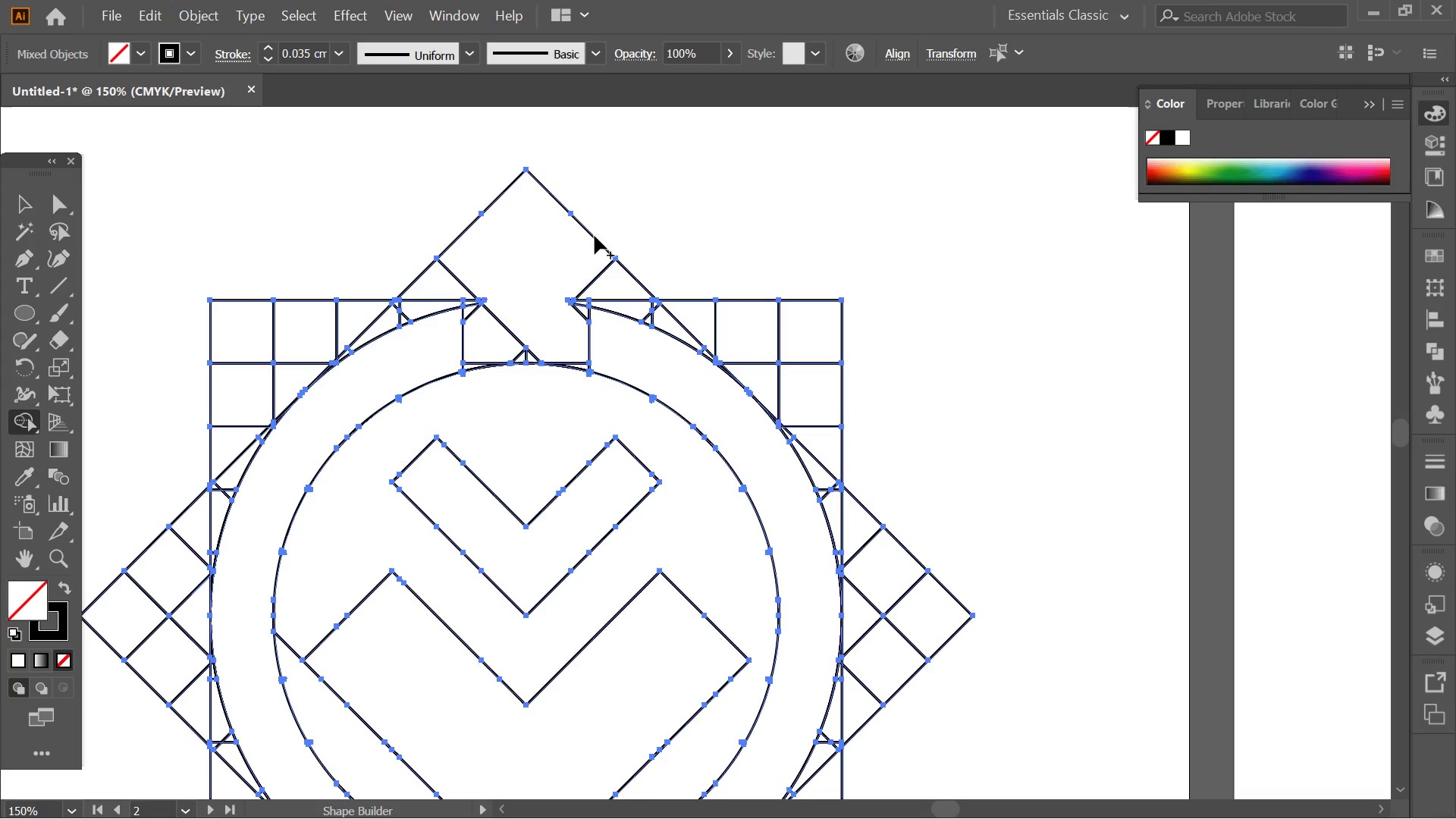 
left_click_drag(start_coordinate=[592, 234], to_coordinate=[576, 325])
 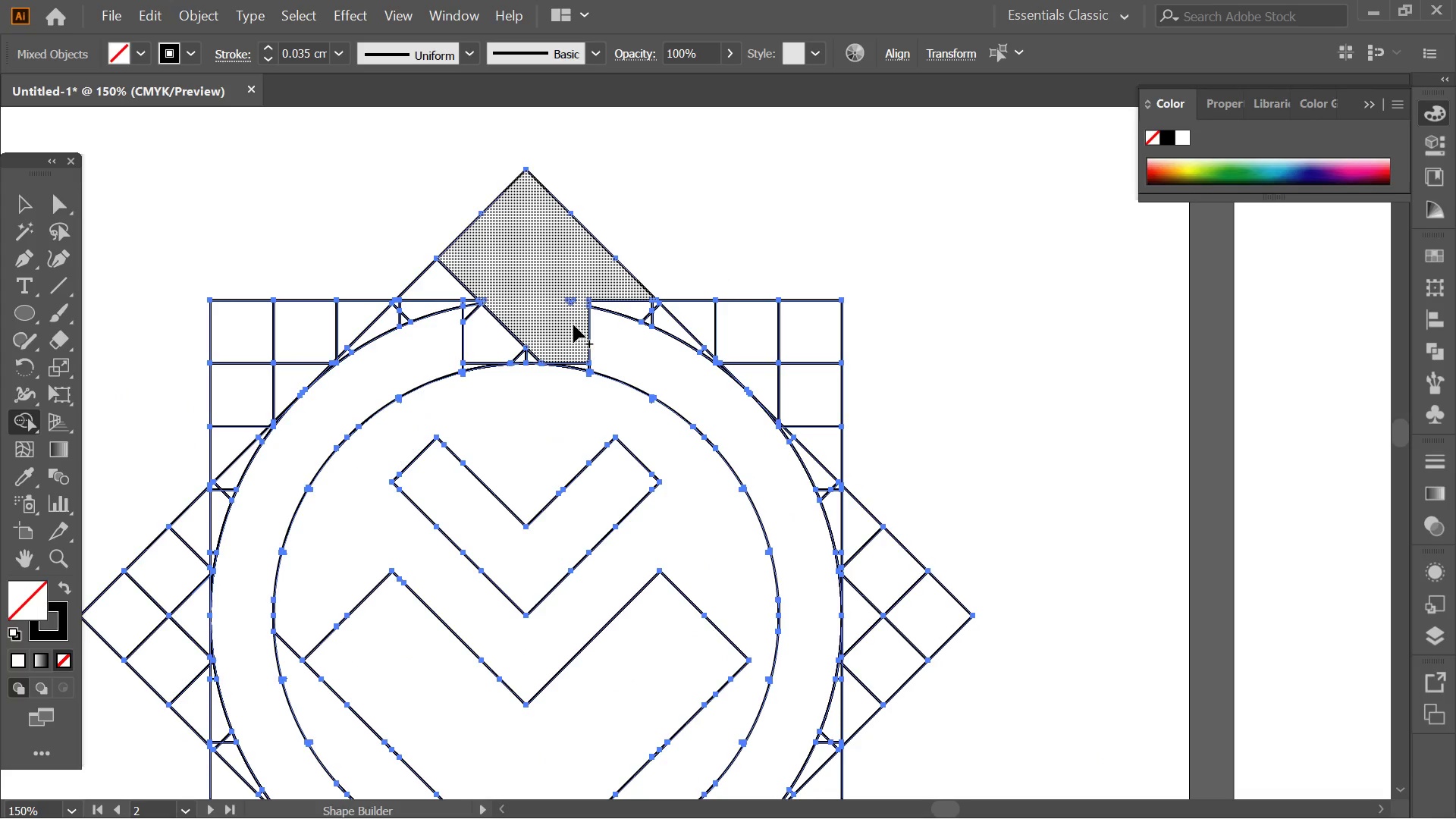 
left_click_drag(start_coordinate=[573, 325], to_coordinate=[572, 275])
 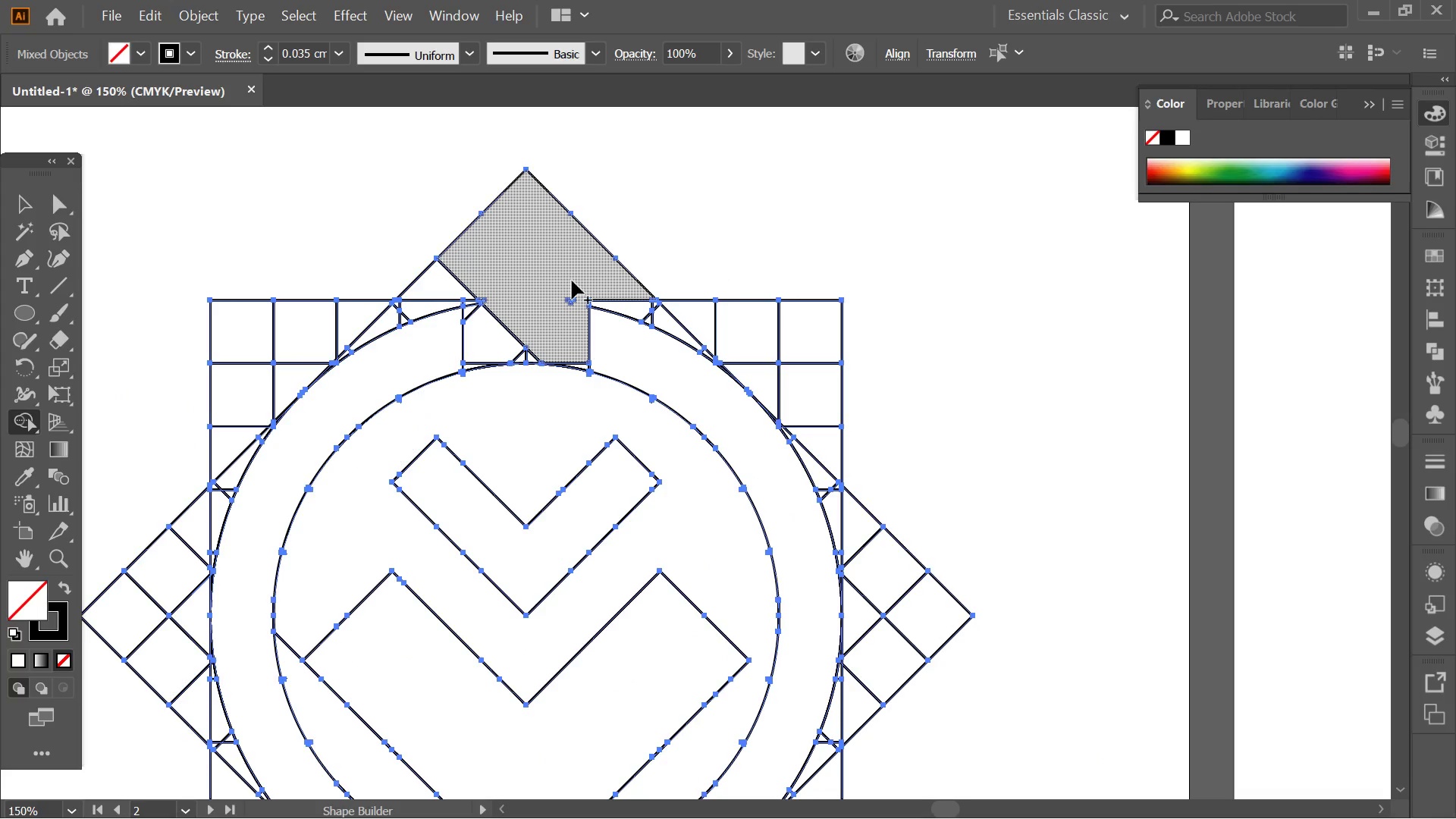 
left_click_drag(start_coordinate=[572, 281], to_coordinate=[572, 325])
 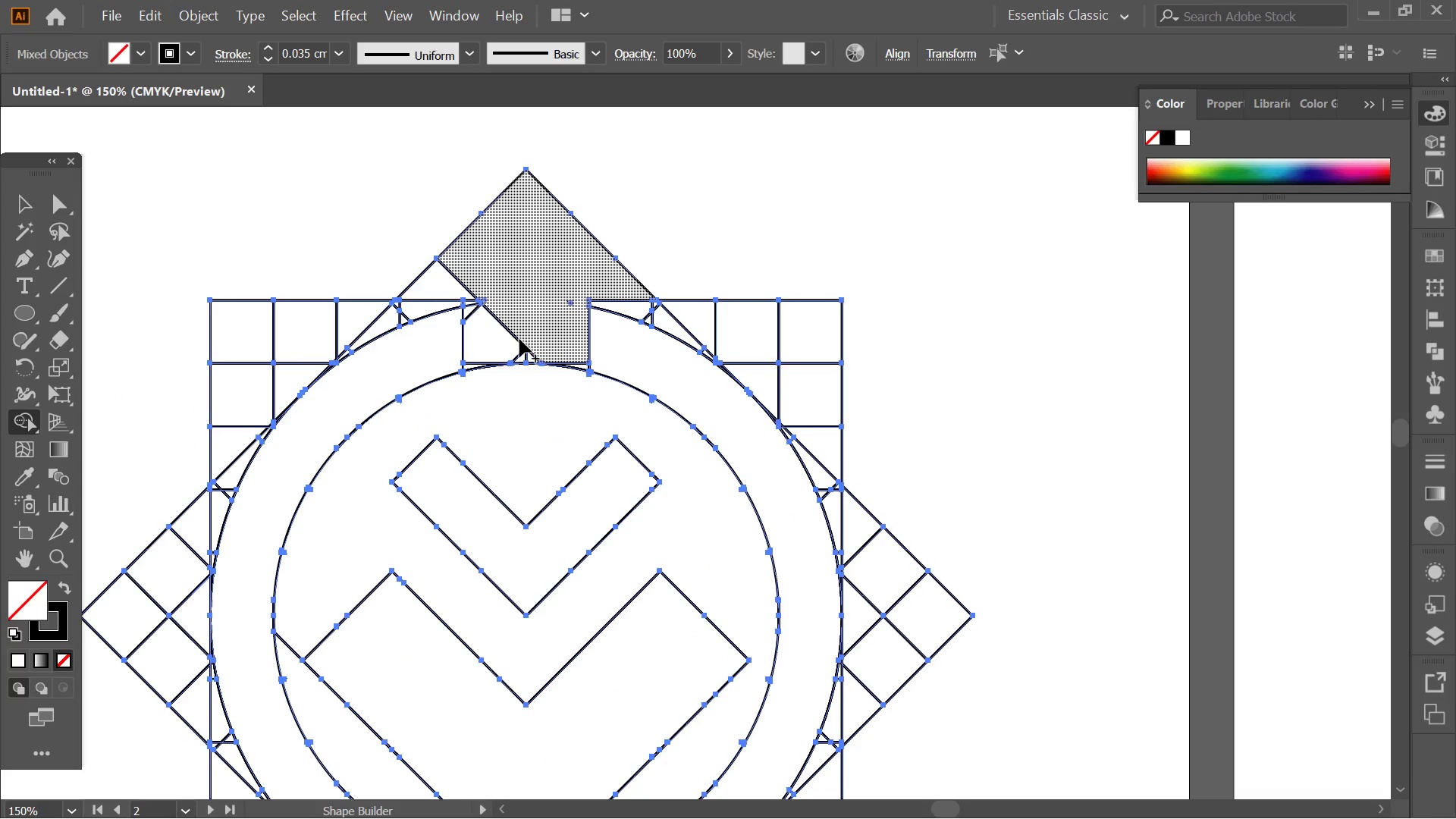 
hold_key(key=AltLeft, duration=0.42)
 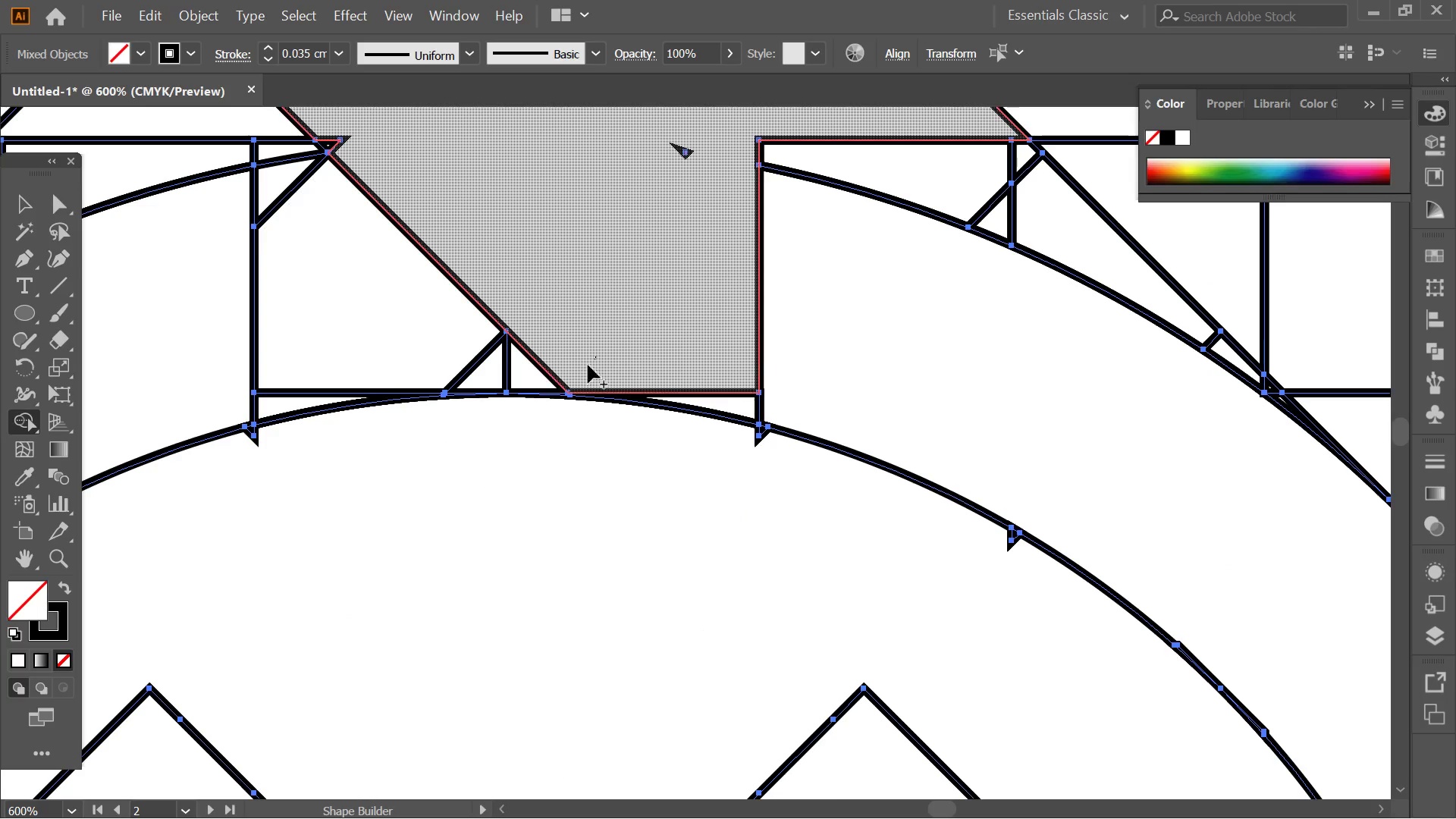 
left_click_drag(start_coordinate=[595, 356], to_coordinate=[353, 375])
 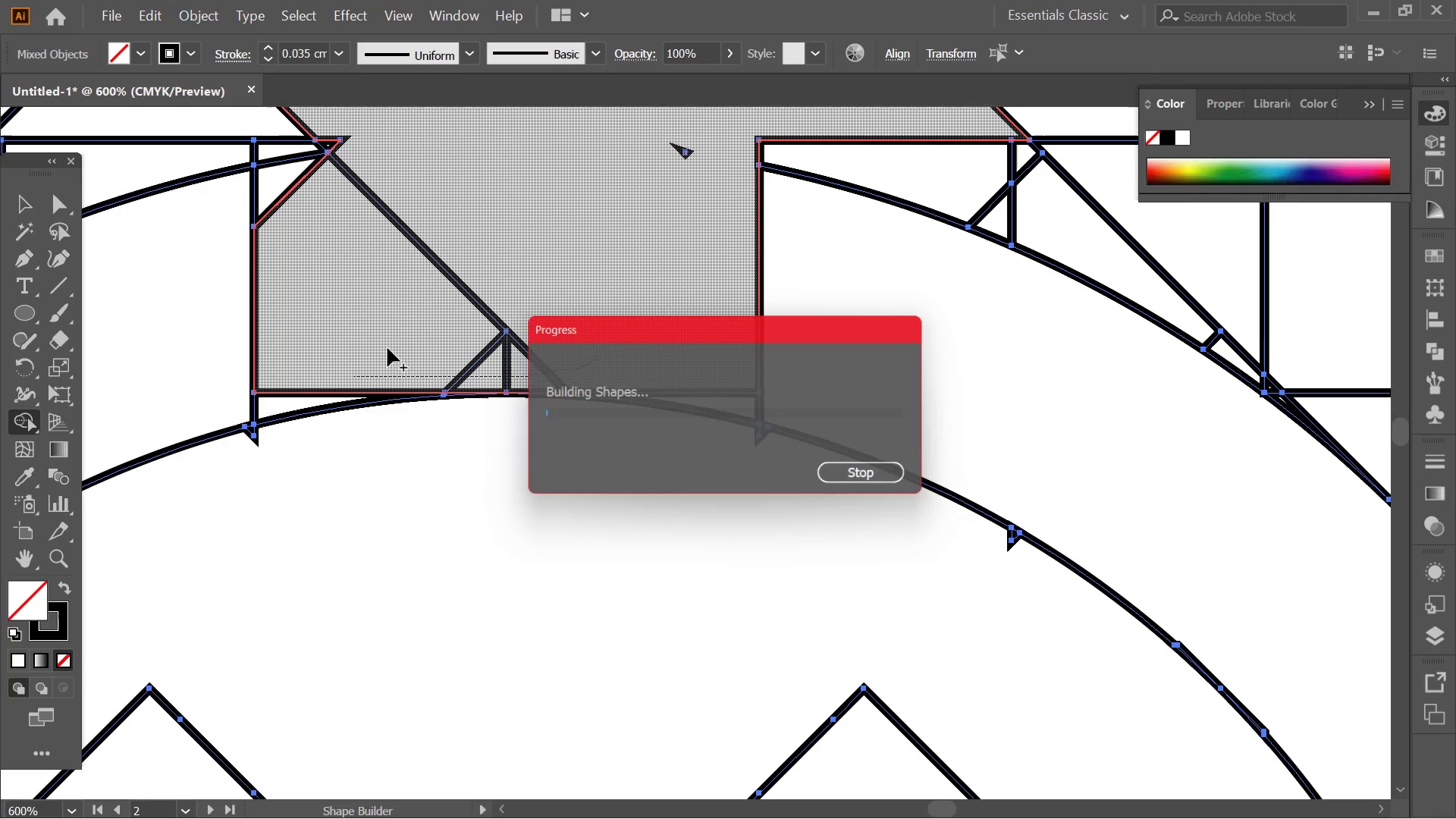 
scroll: coordinate [533, 351], scroll_direction: up, amount: 4.0
 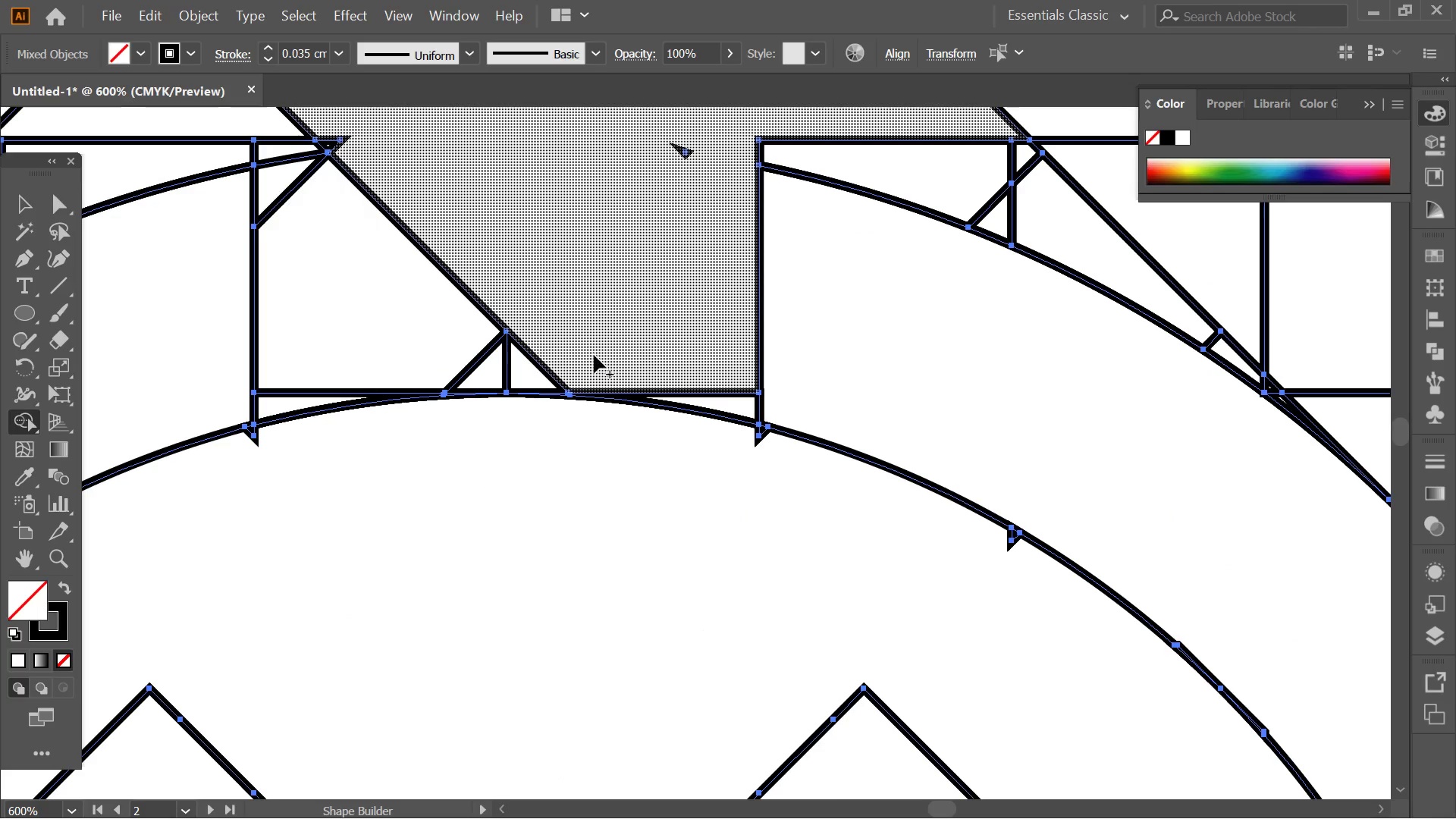 
hold_key(key=AltLeft, duration=0.41)
 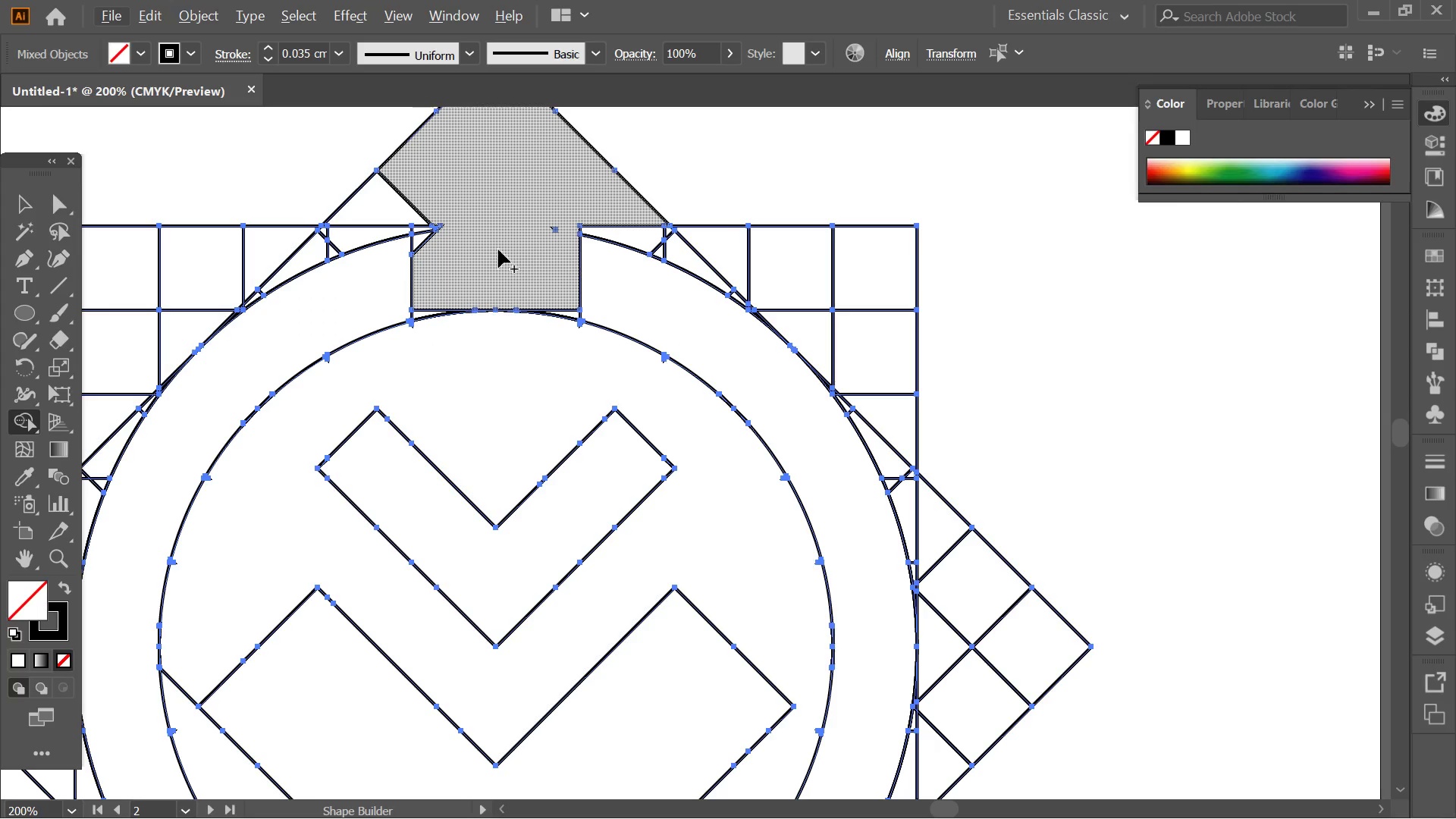 
key(Alt+AltLeft)
 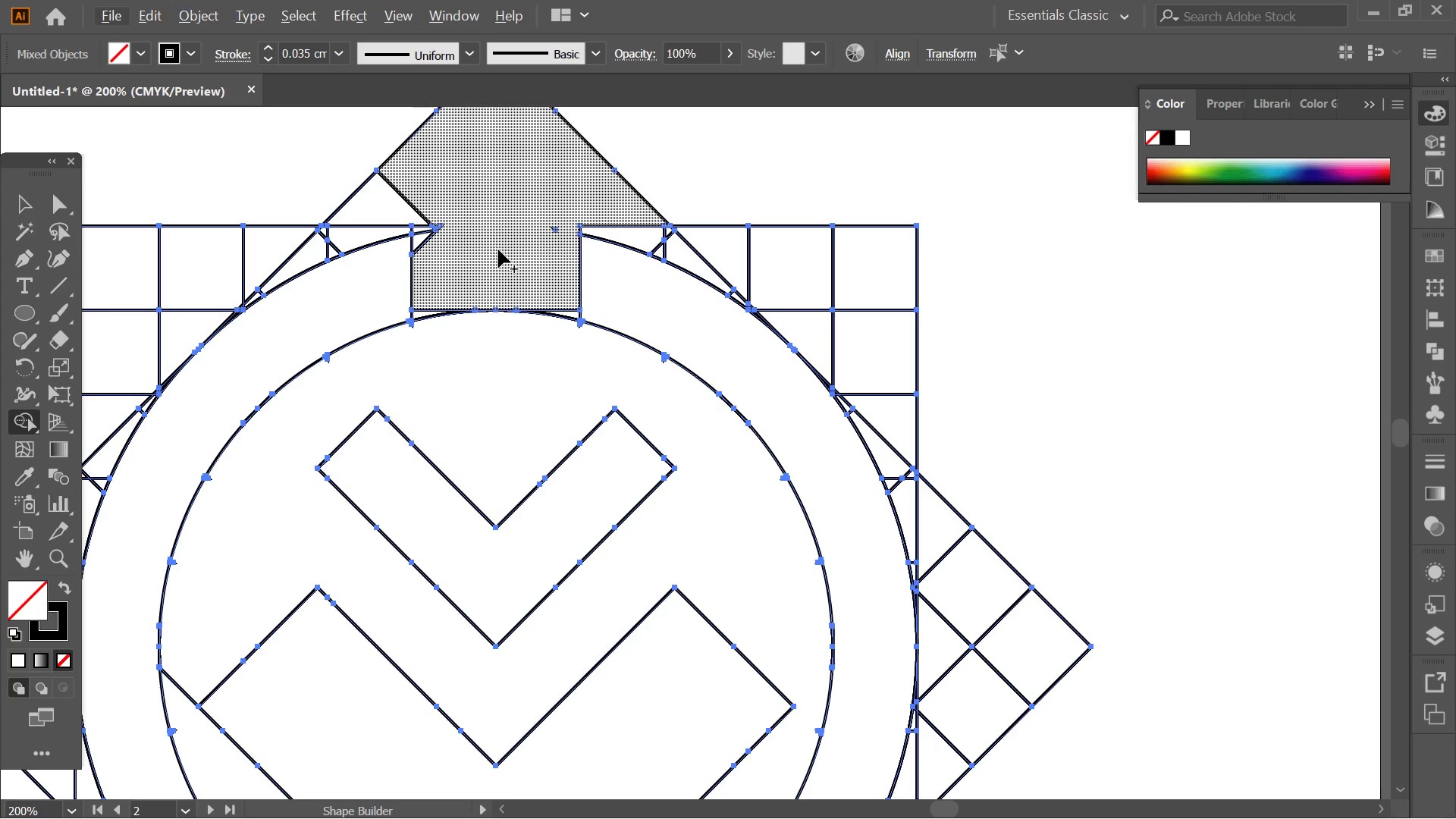 
scroll: coordinate [489, 267], scroll_direction: down, amount: 3.0
 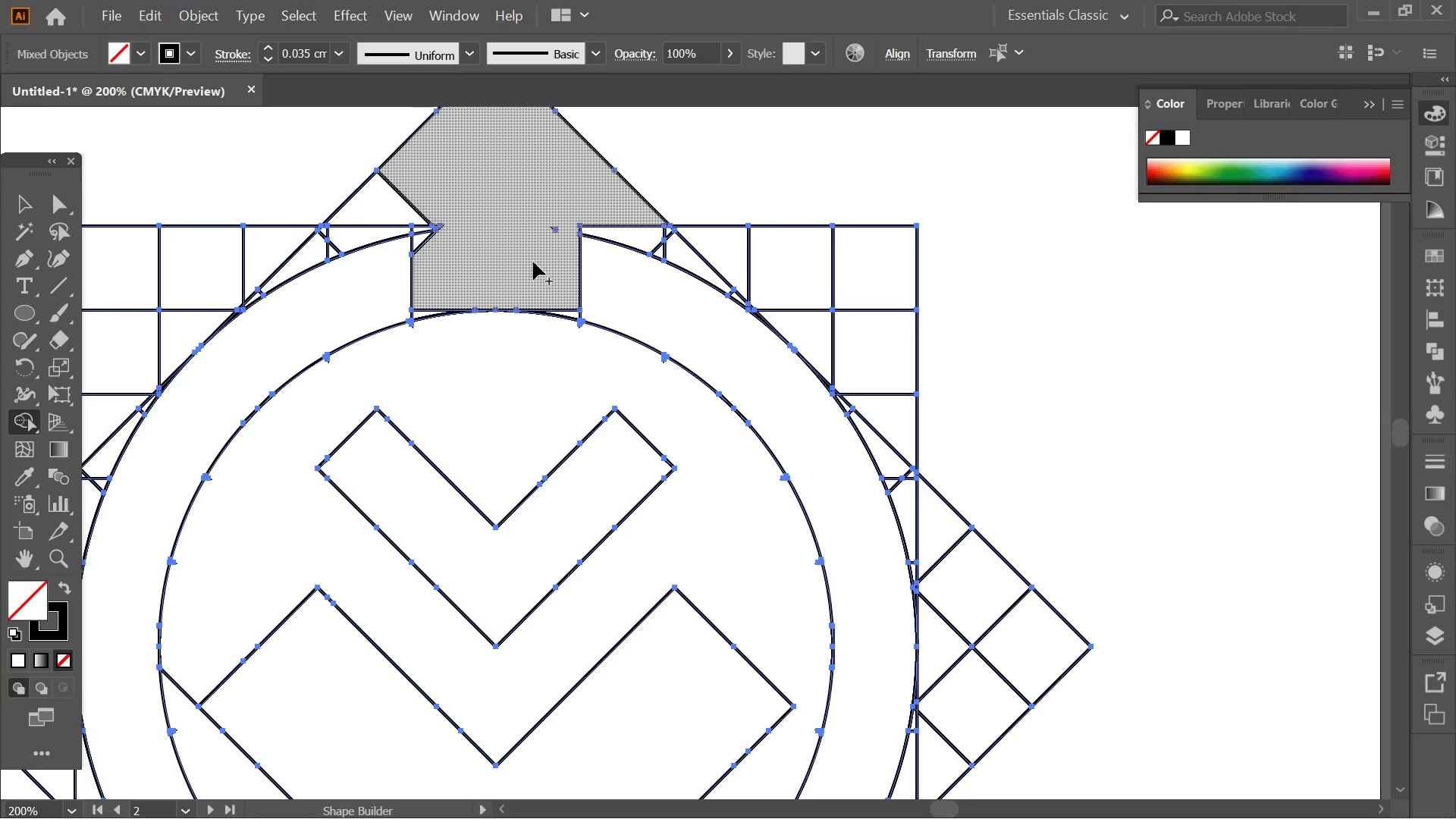 
left_click_drag(start_coordinate=[498, 249], to_coordinate=[488, 334])
 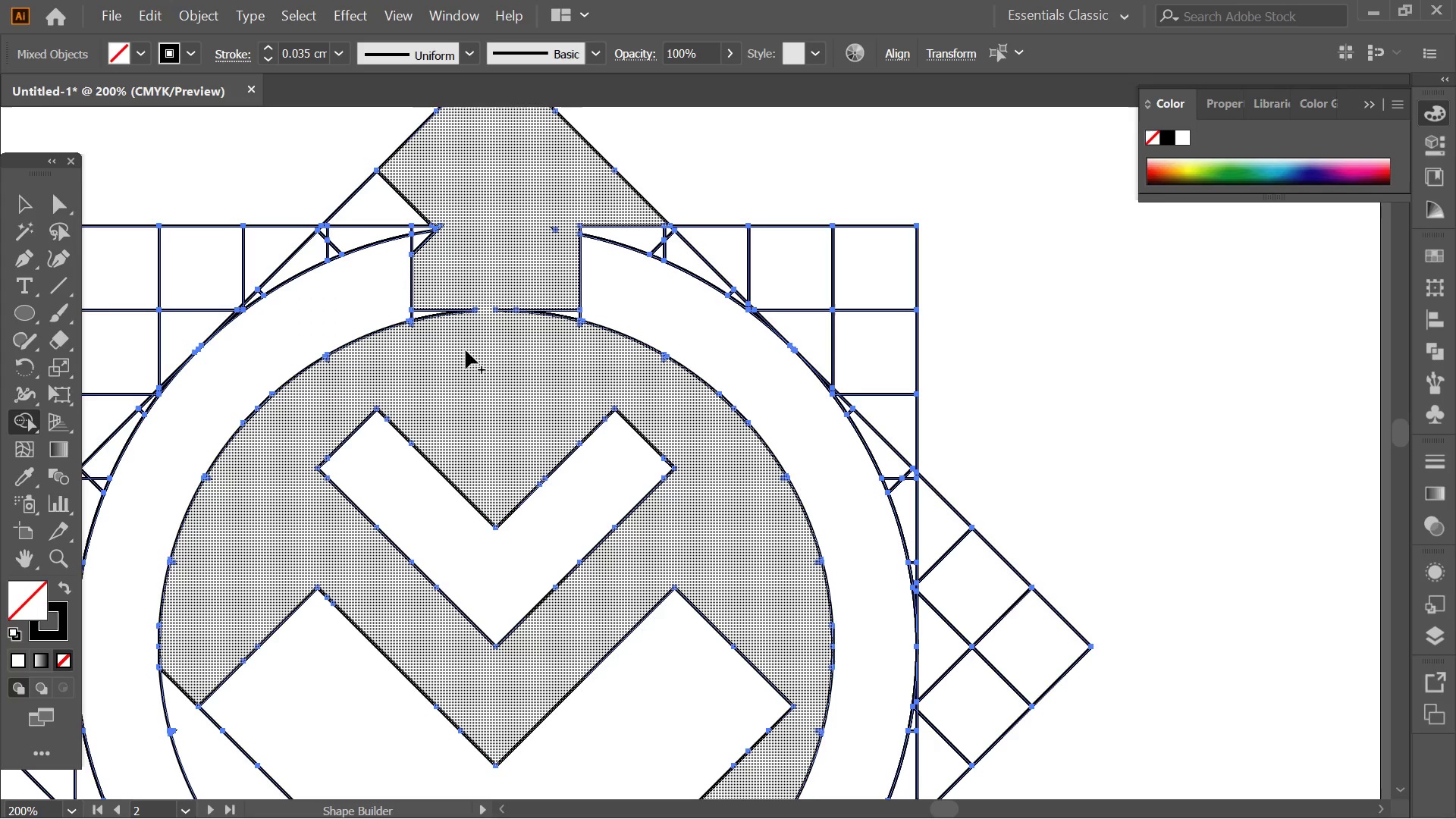 
left_click_drag(start_coordinate=[443, 355], to_coordinate=[437, 271])
 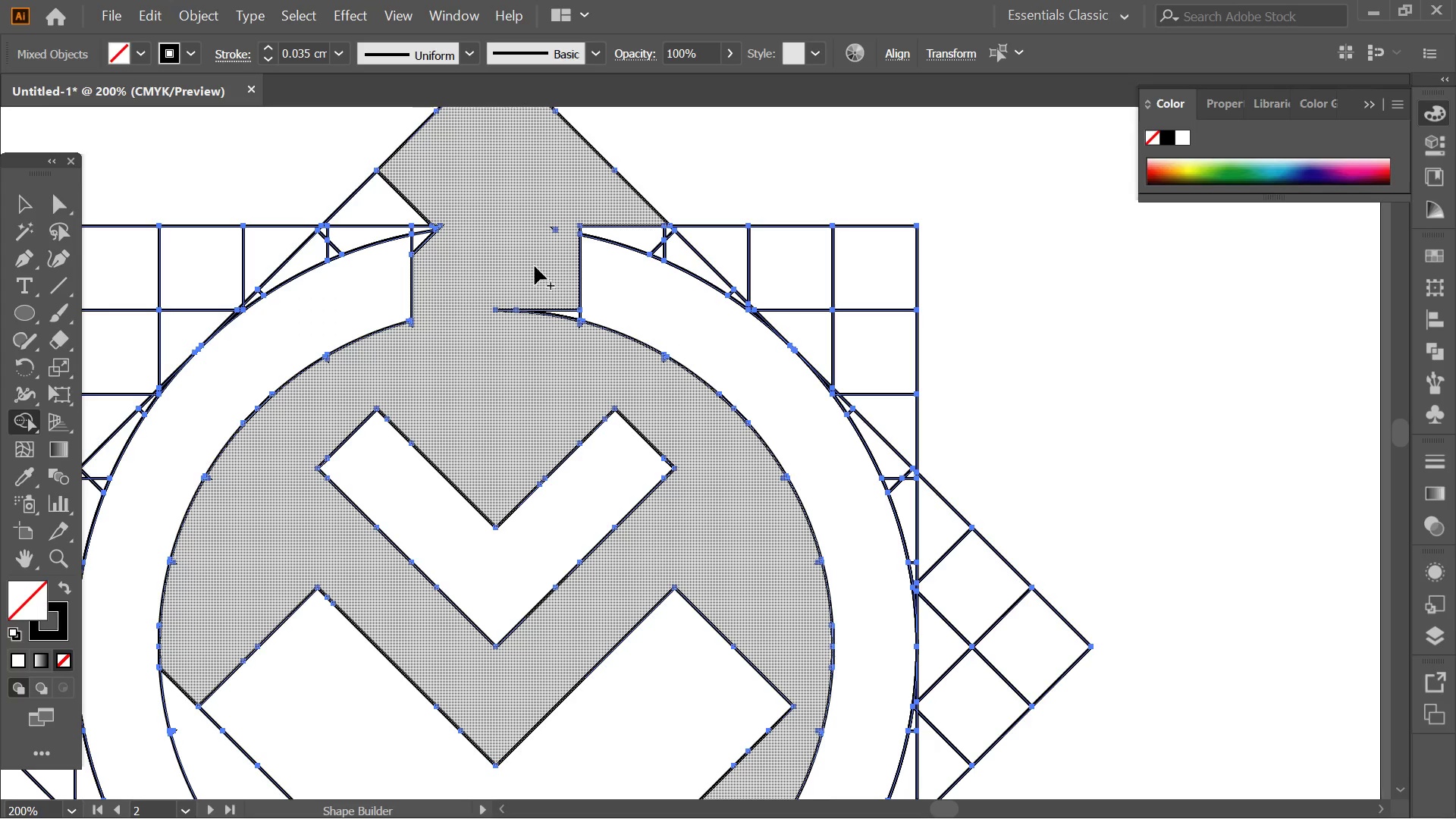 
left_click_drag(start_coordinate=[535, 266], to_coordinate=[563, 379])
 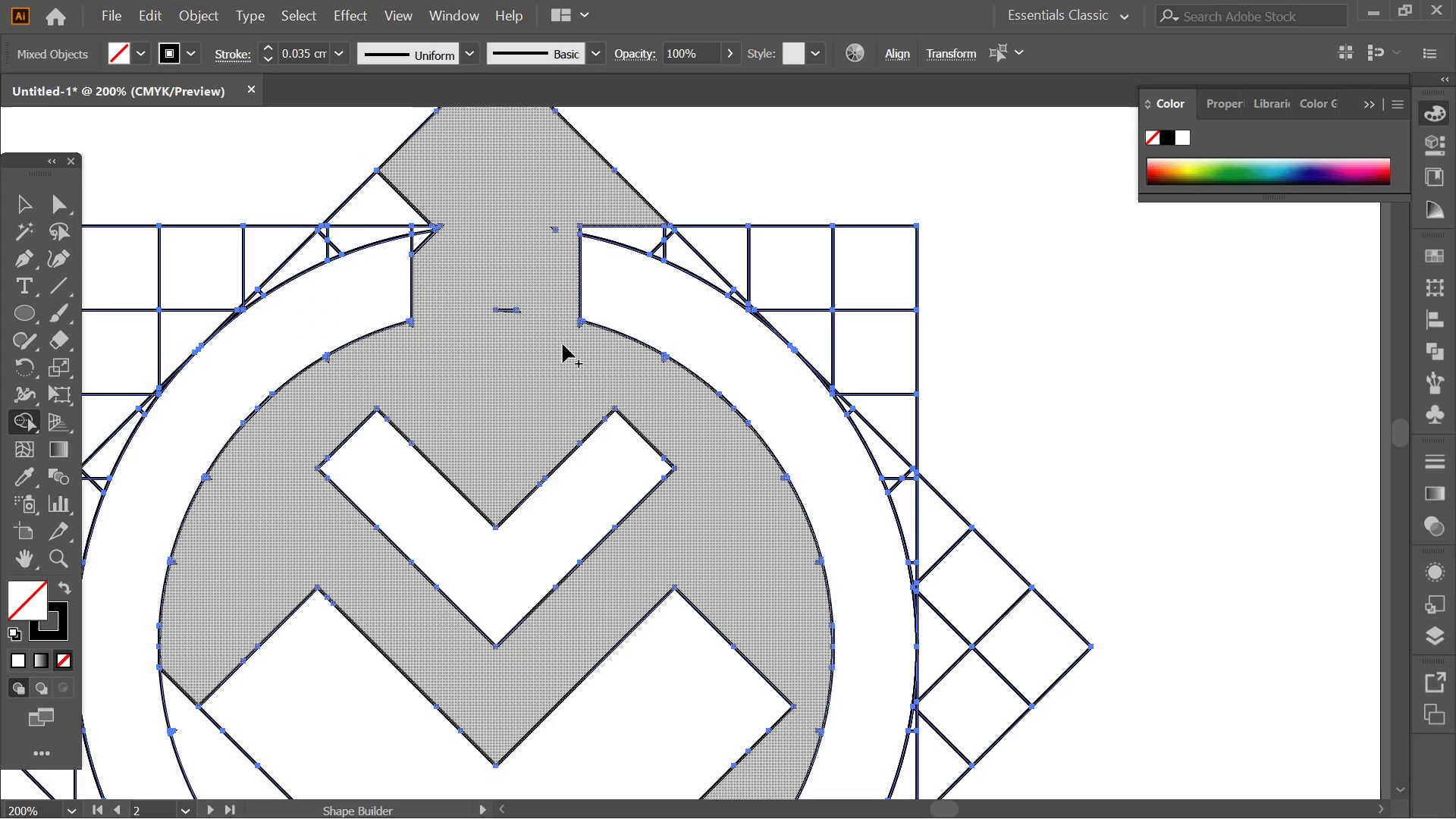 
left_click_drag(start_coordinate=[563, 344], to_coordinate=[512, 331])
 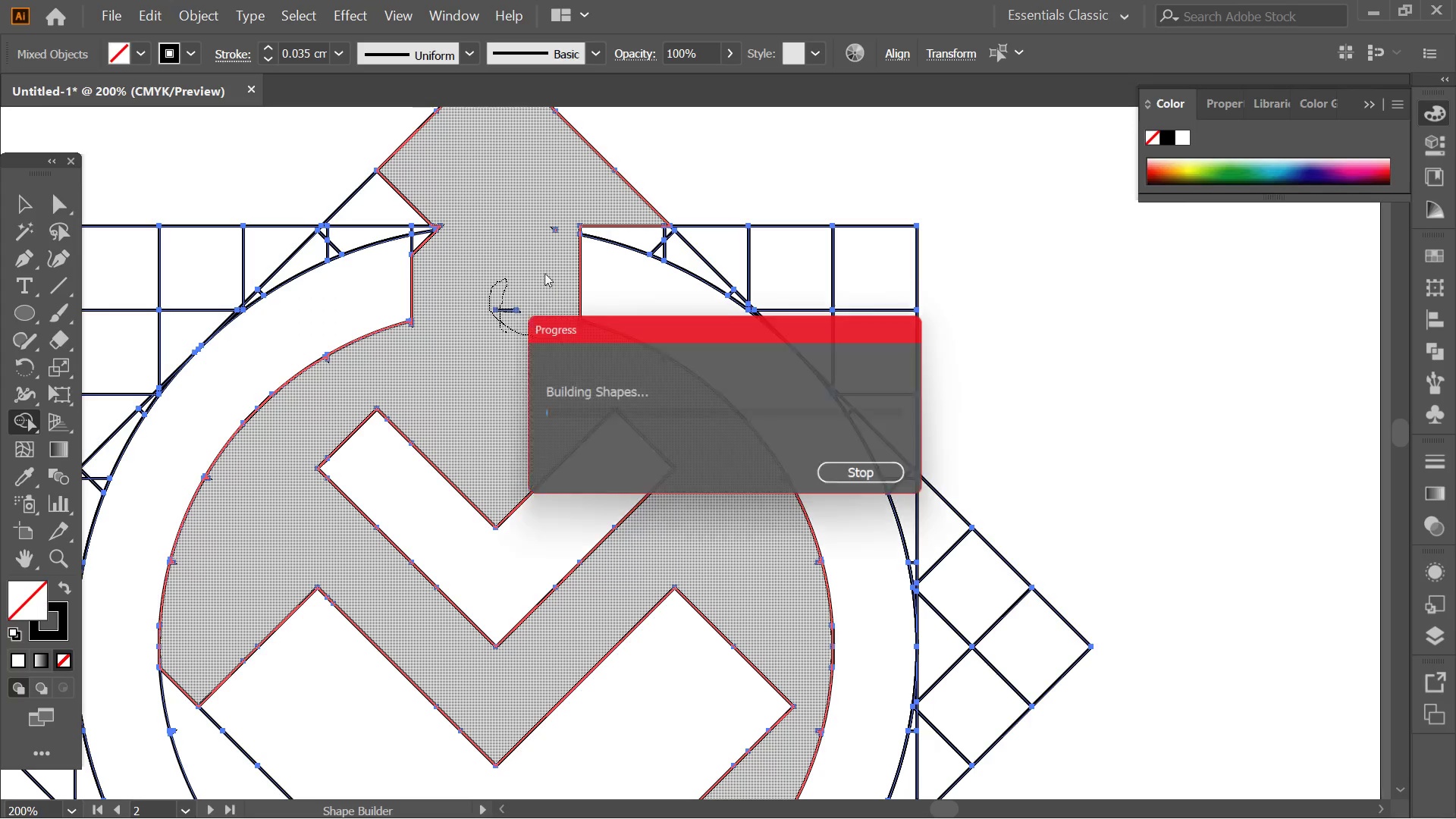 
left_click_drag(start_coordinate=[546, 271], to_coordinate=[551, 244])
 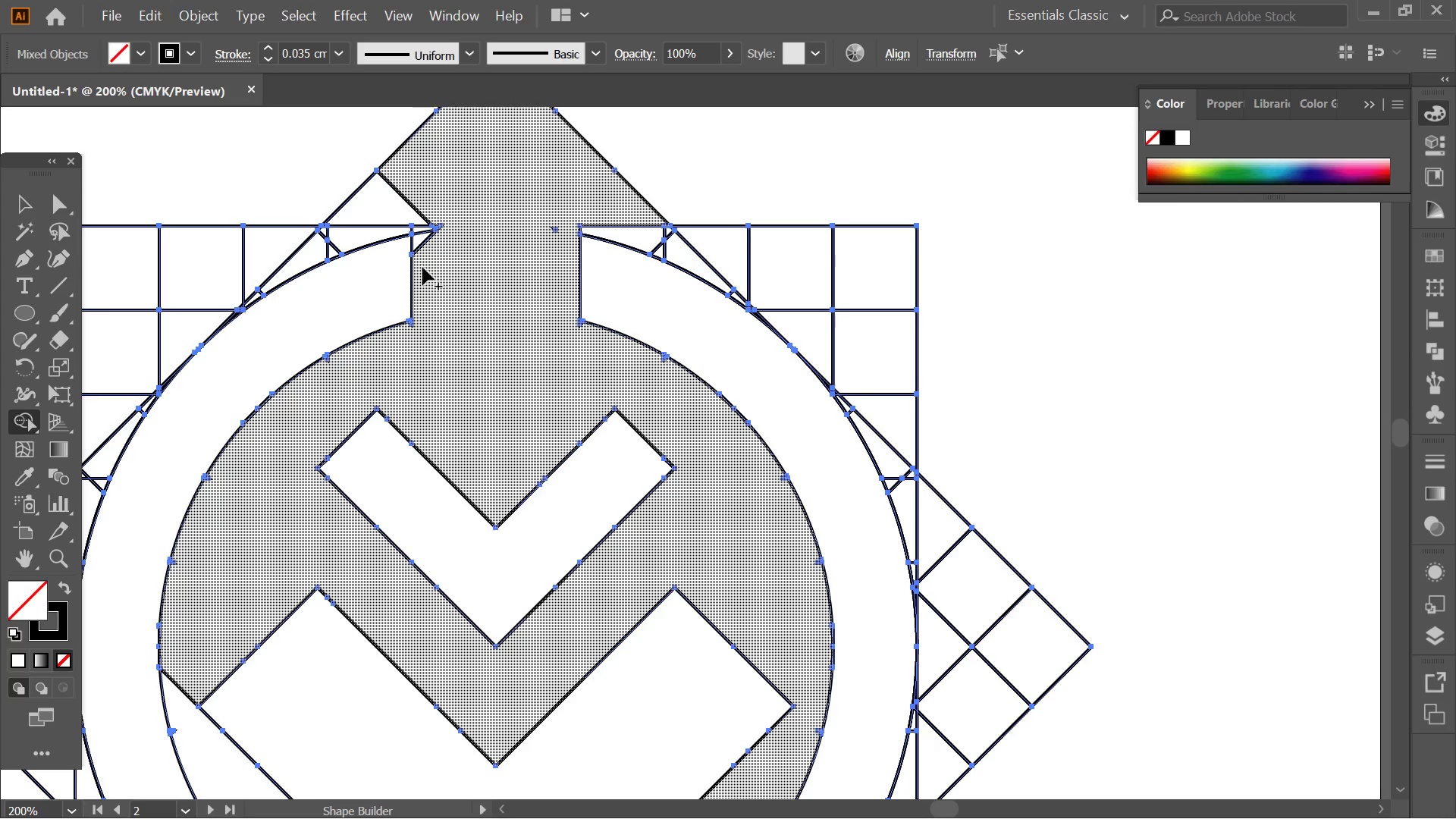 
left_click_drag(start_coordinate=[422, 267], to_coordinate=[414, 187])
 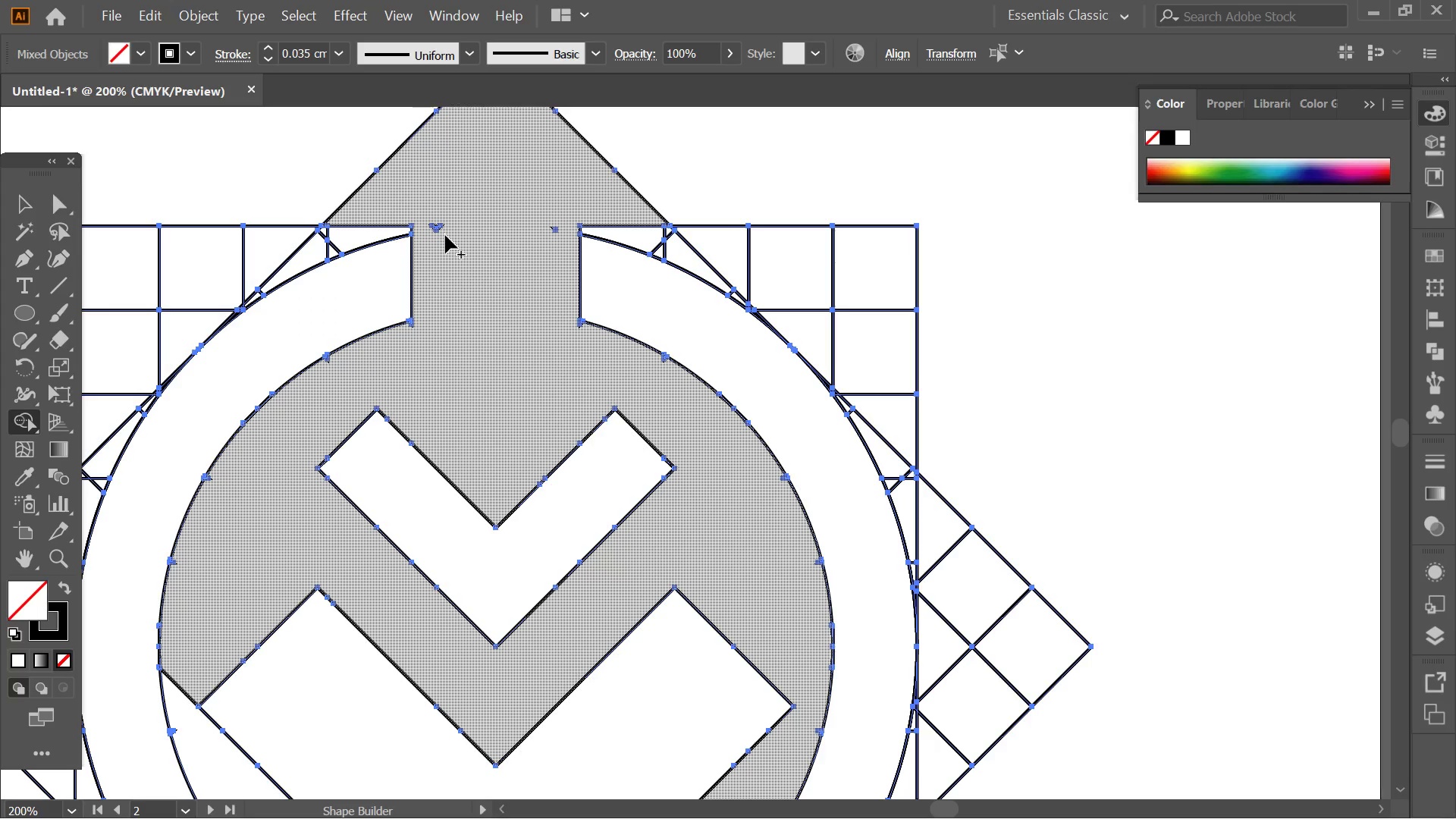 
left_click_drag(start_coordinate=[443, 238], to_coordinate=[430, 205])
 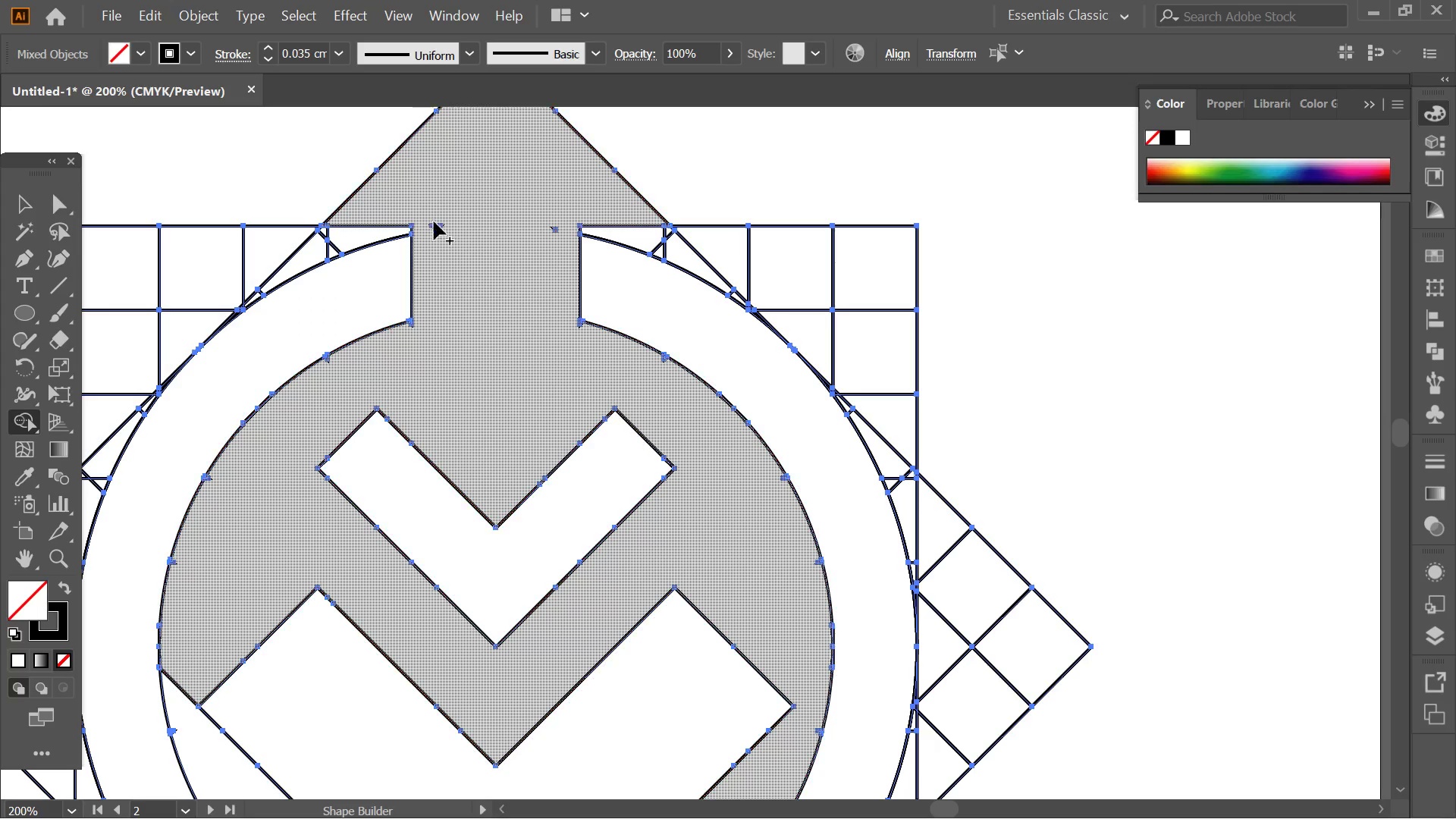 
hold_key(key=AltLeft, duration=0.38)
 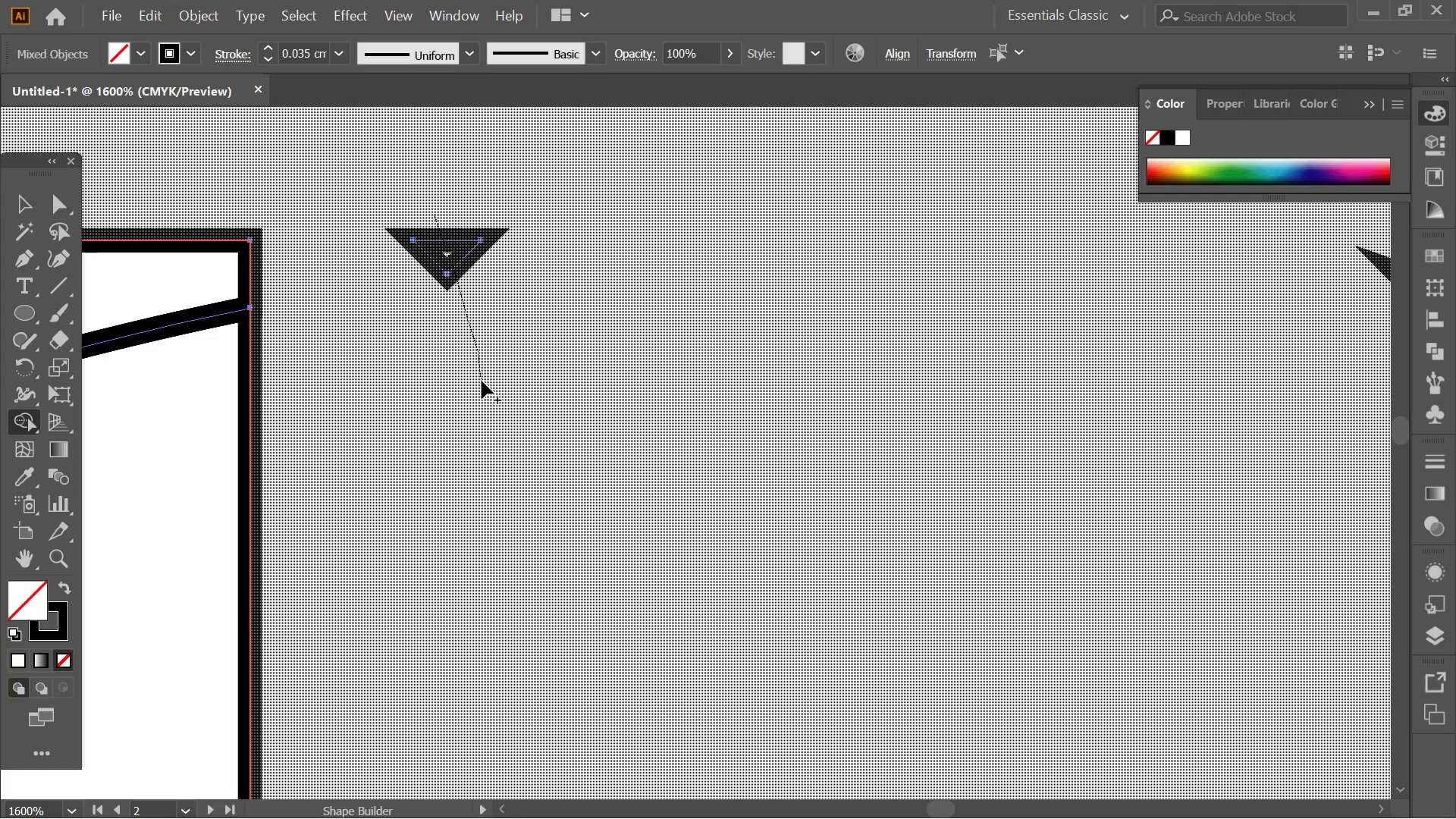 
left_click_drag(start_coordinate=[435, 215], to_coordinate=[482, 381])
 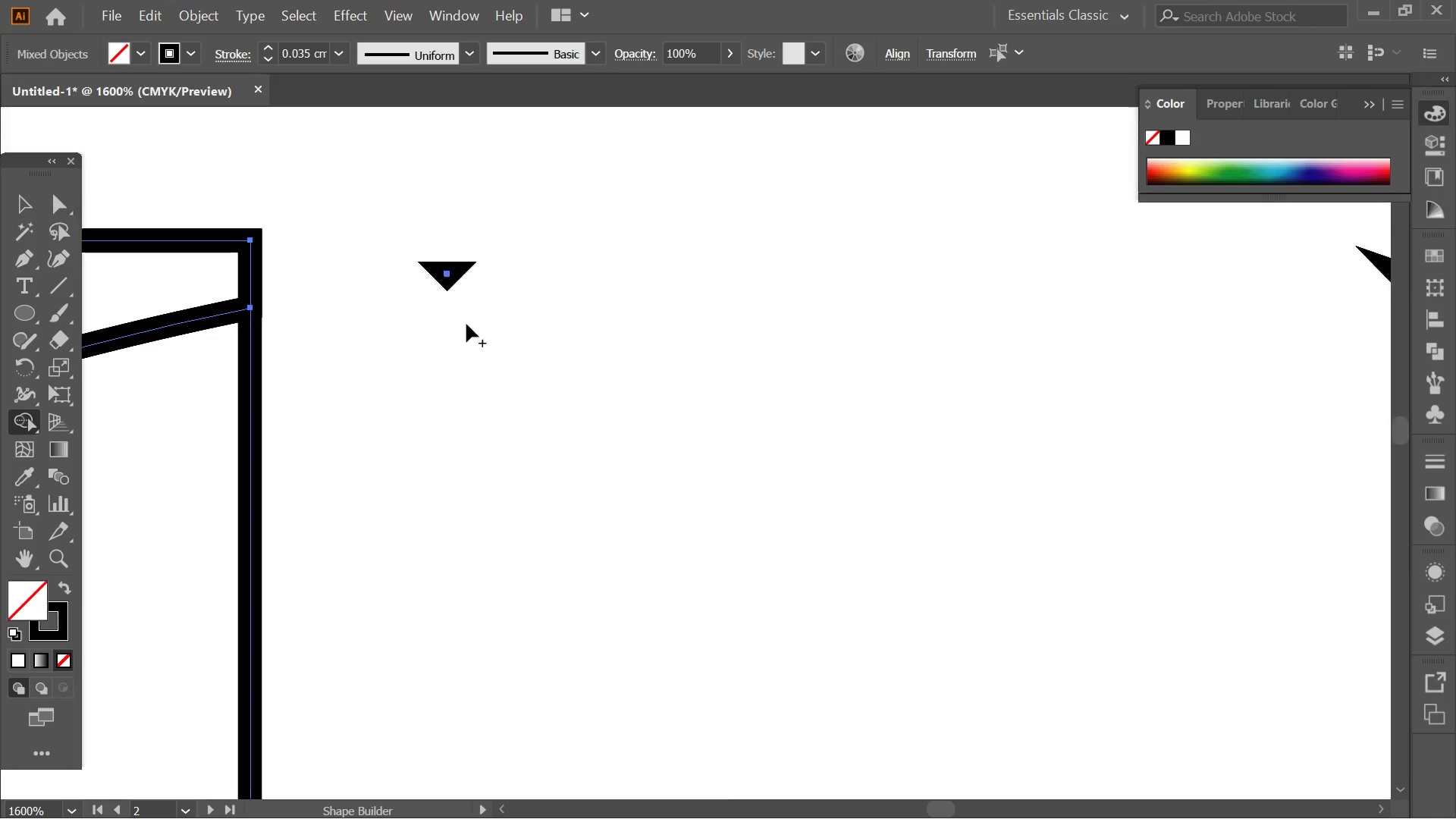 
scroll: coordinate [435, 222], scroll_direction: up, amount: 7.0
 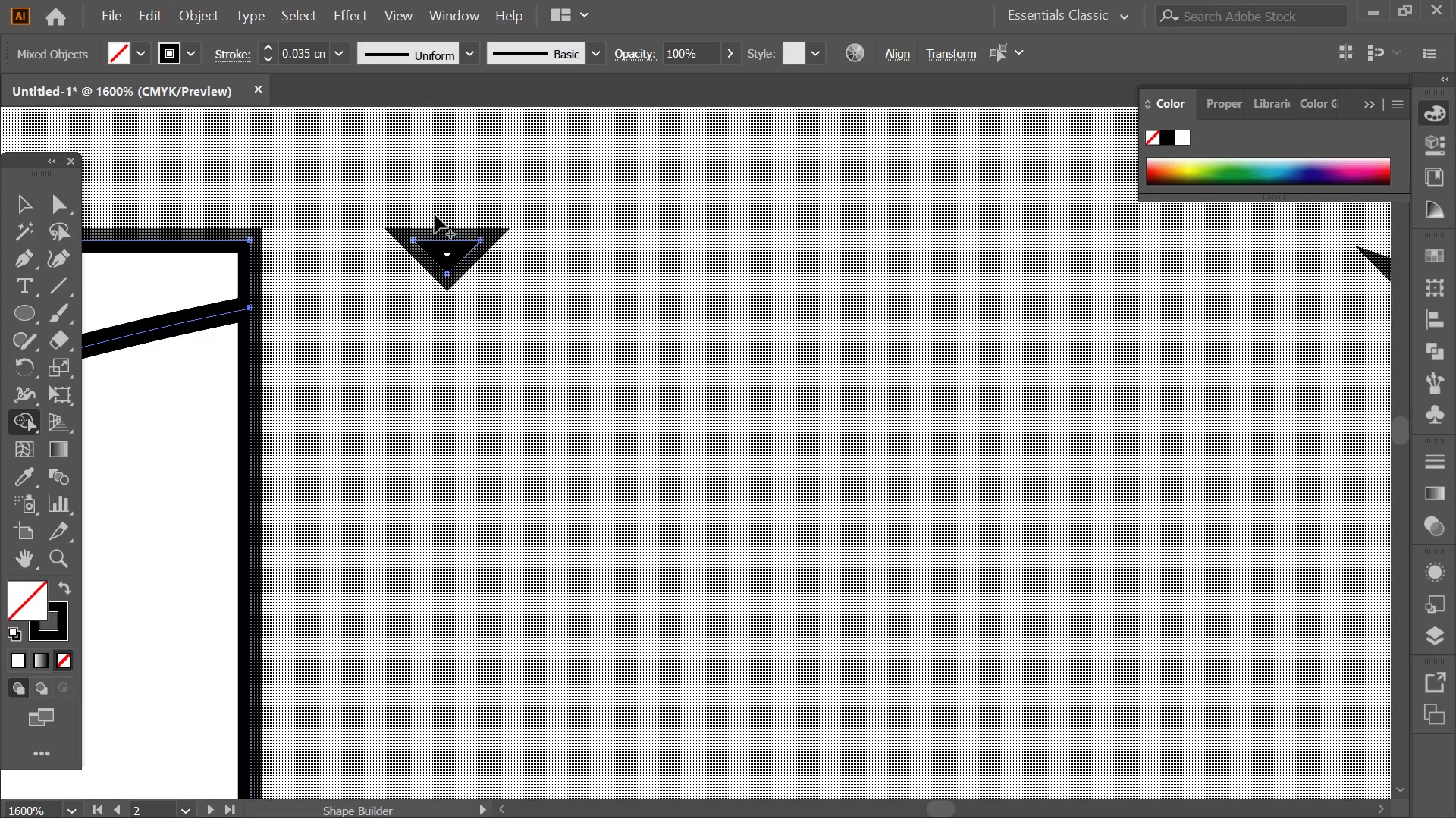 
hold_key(key=AltLeft, duration=0.36)
 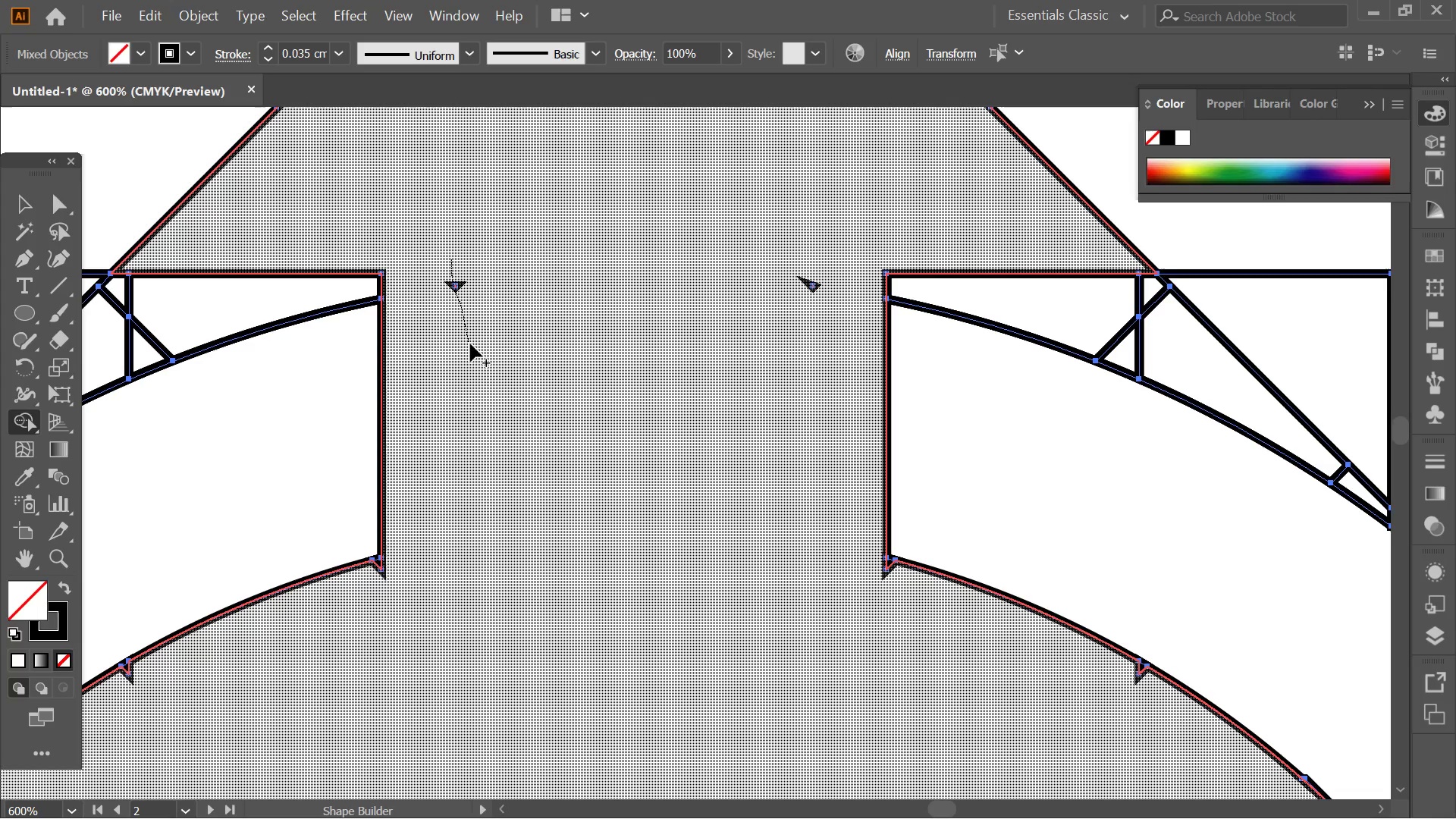 
left_click_drag(start_coordinate=[451, 259], to_coordinate=[470, 344])
 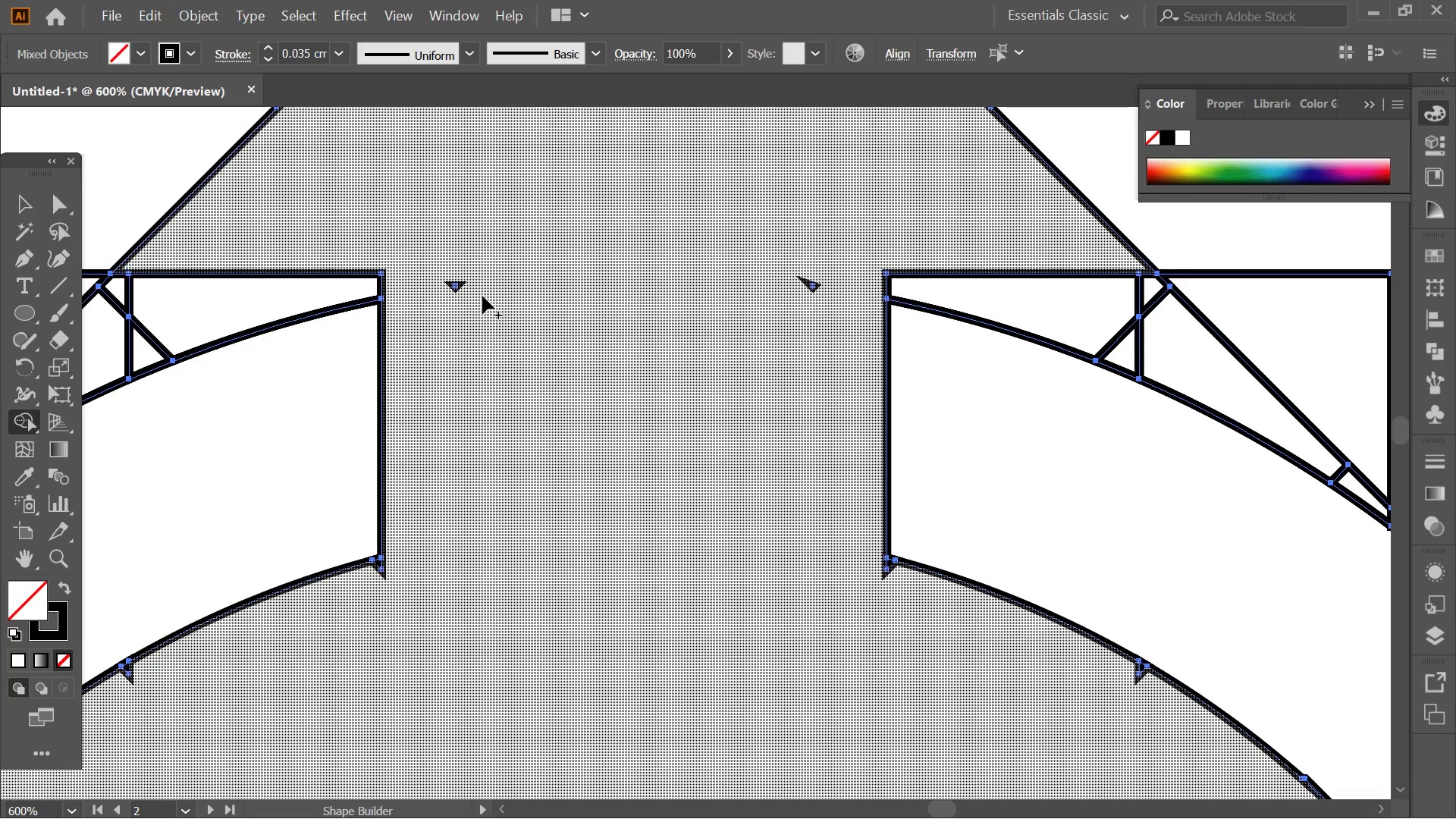 
scroll: coordinate [472, 294], scroll_direction: down, amount: 3.0
 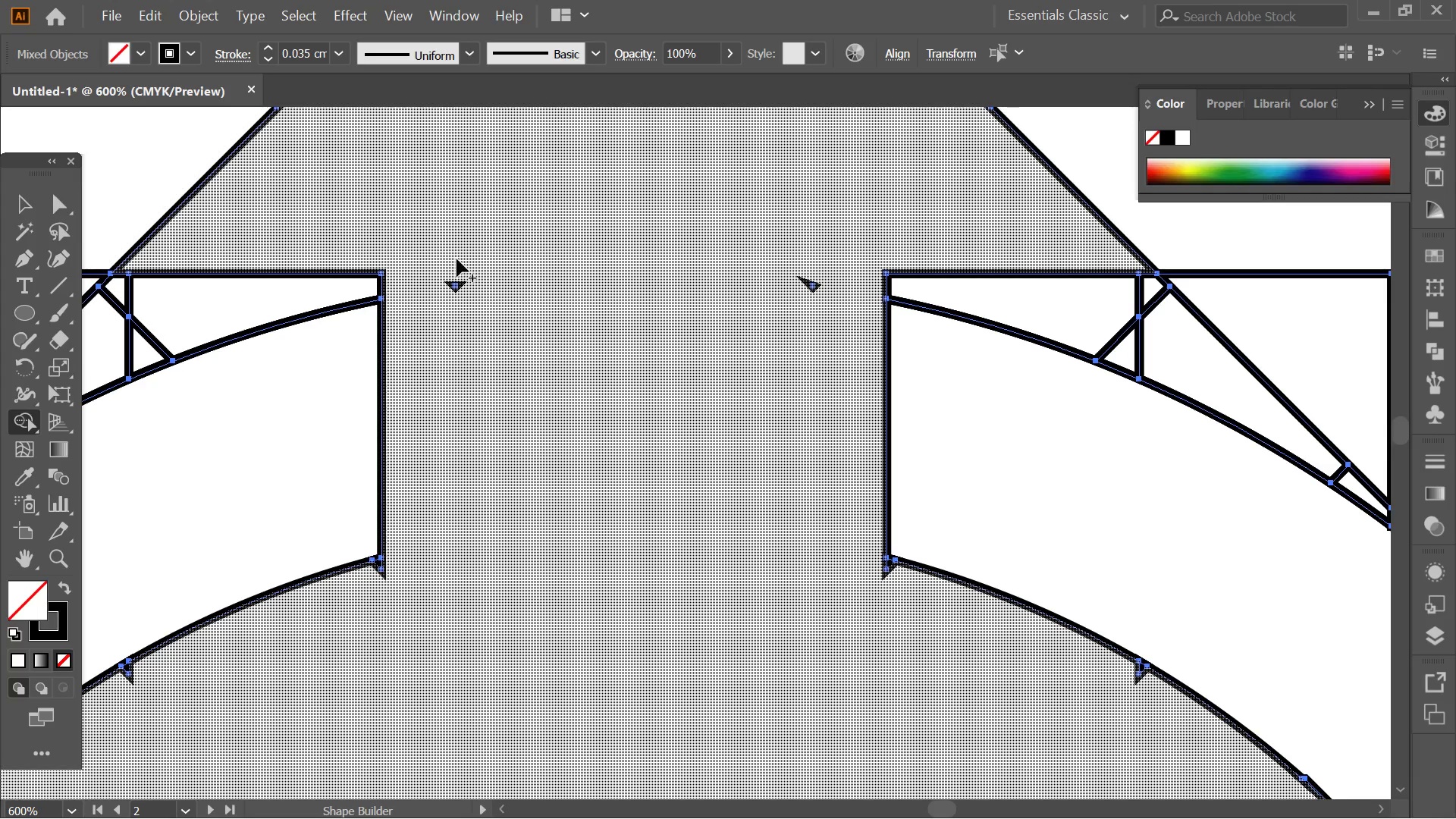 
hold_key(key=AltLeft, duration=0.56)
 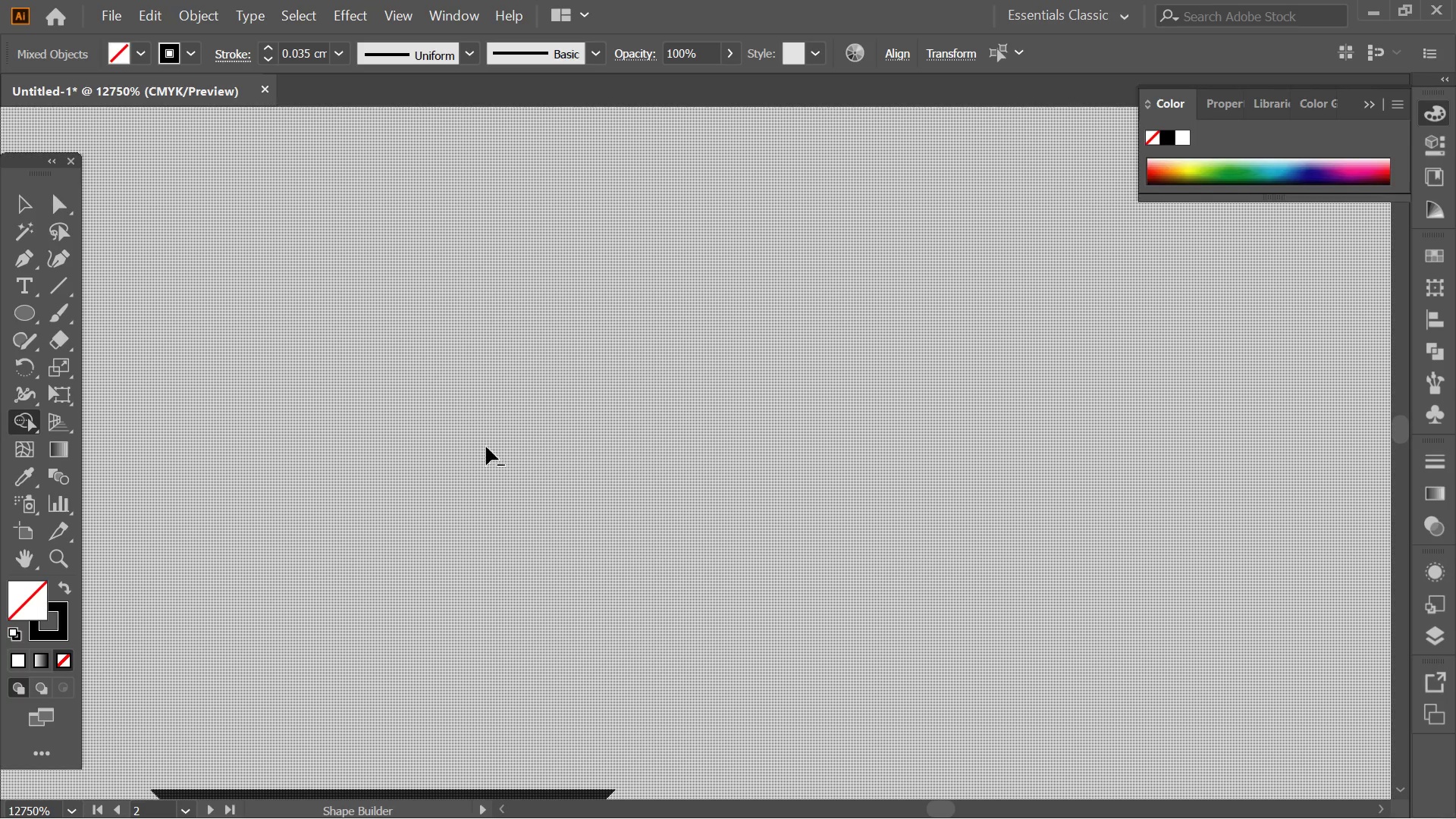 
key(Alt+AltLeft)
 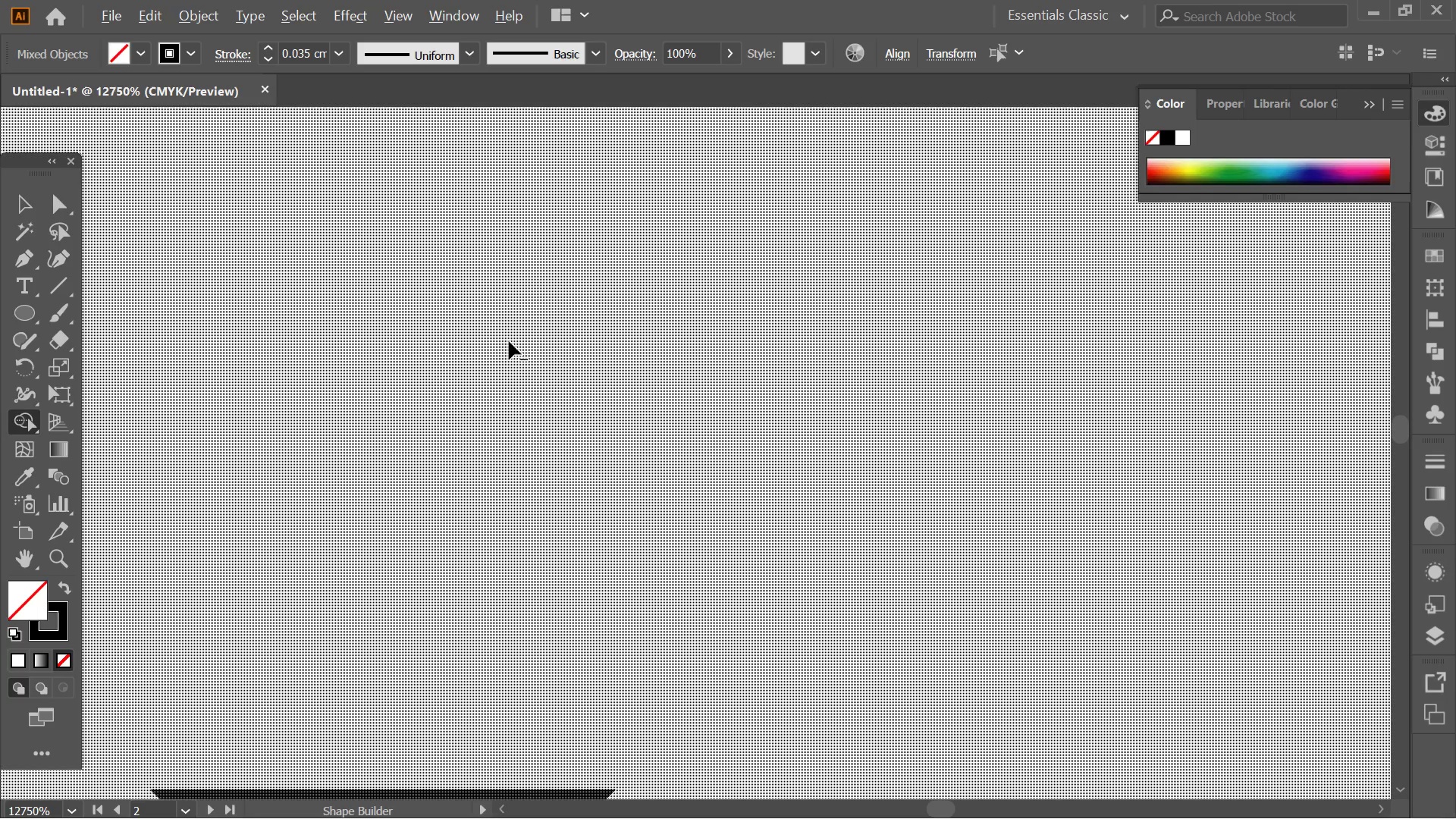 
scroll: coordinate [467, 278], scroll_direction: up, amount: 10.0
 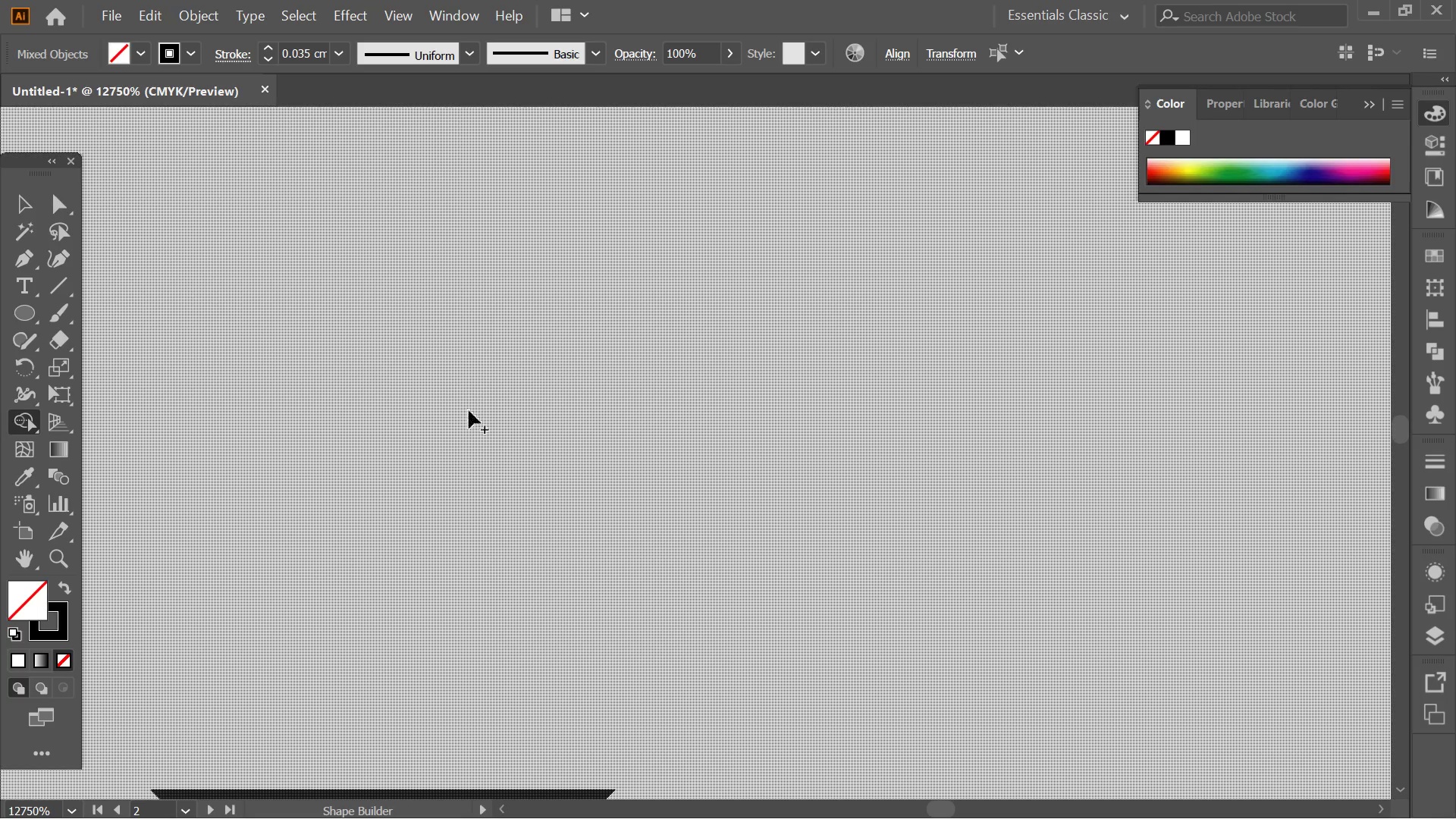 
hold_key(key=Space, duration=0.33)
 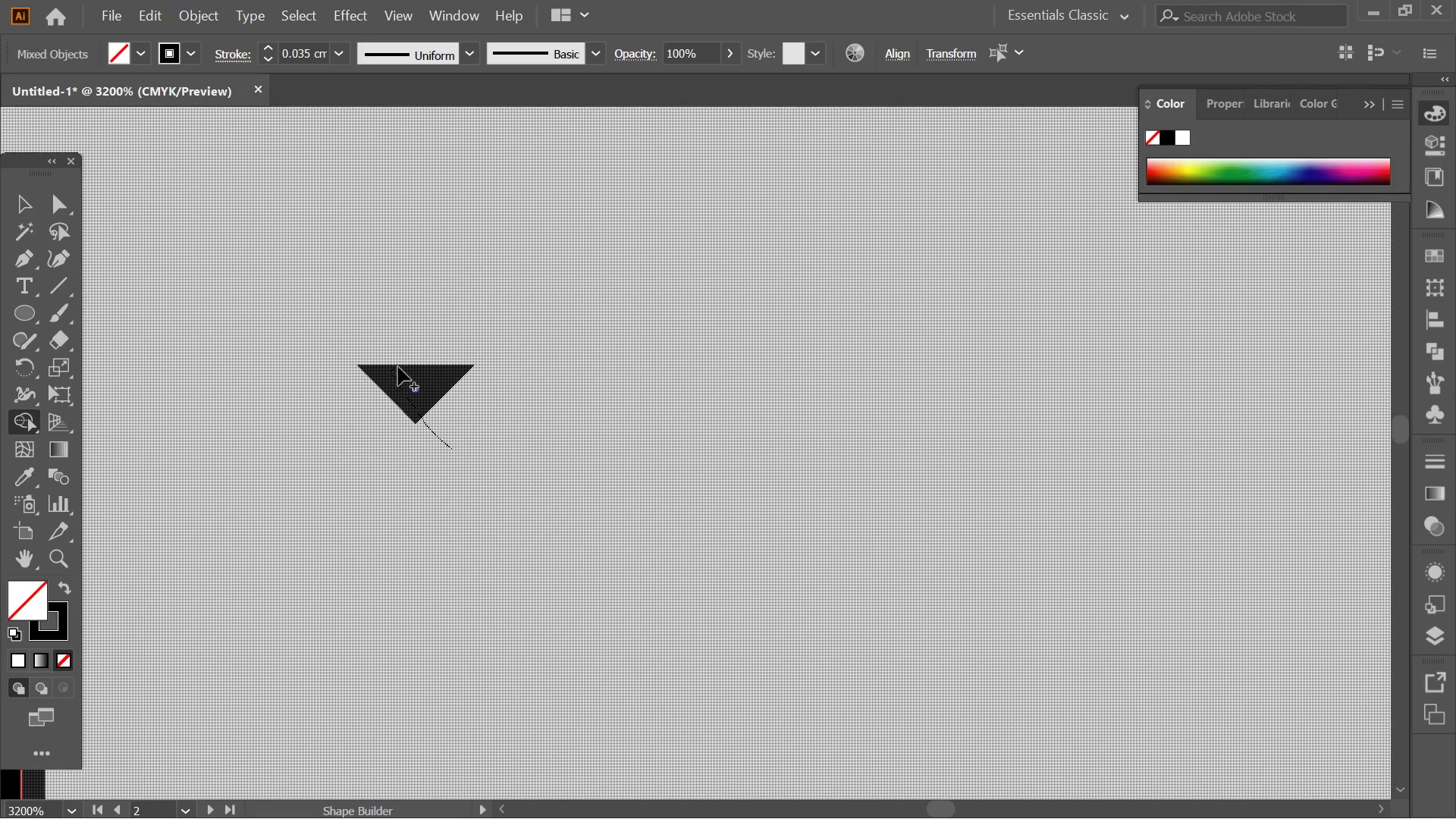 
left_click_drag(start_coordinate=[523, 421], to_coordinate=[519, 372])
 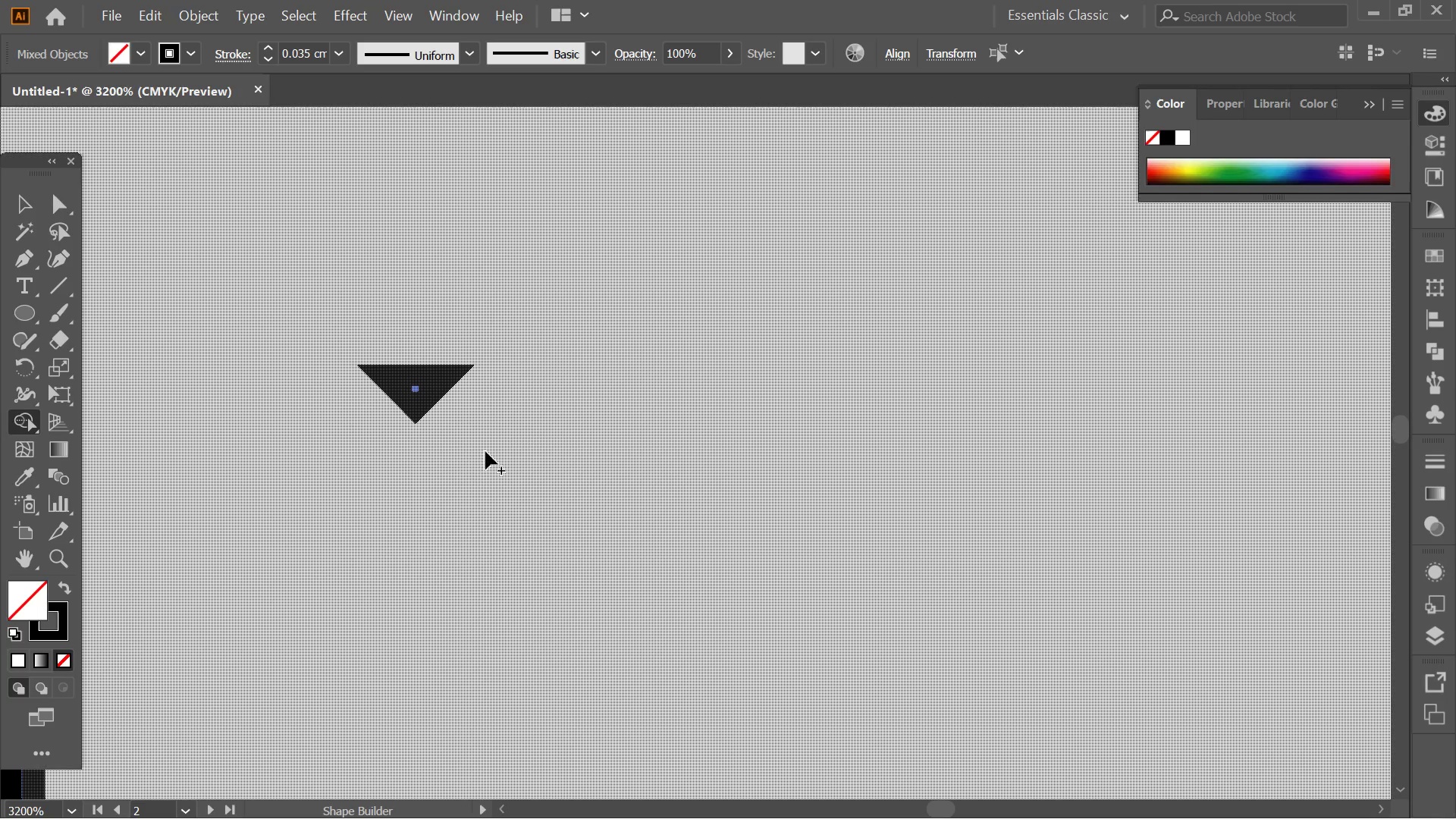 
scroll: coordinate [509, 337], scroll_direction: down, amount: 4.0
 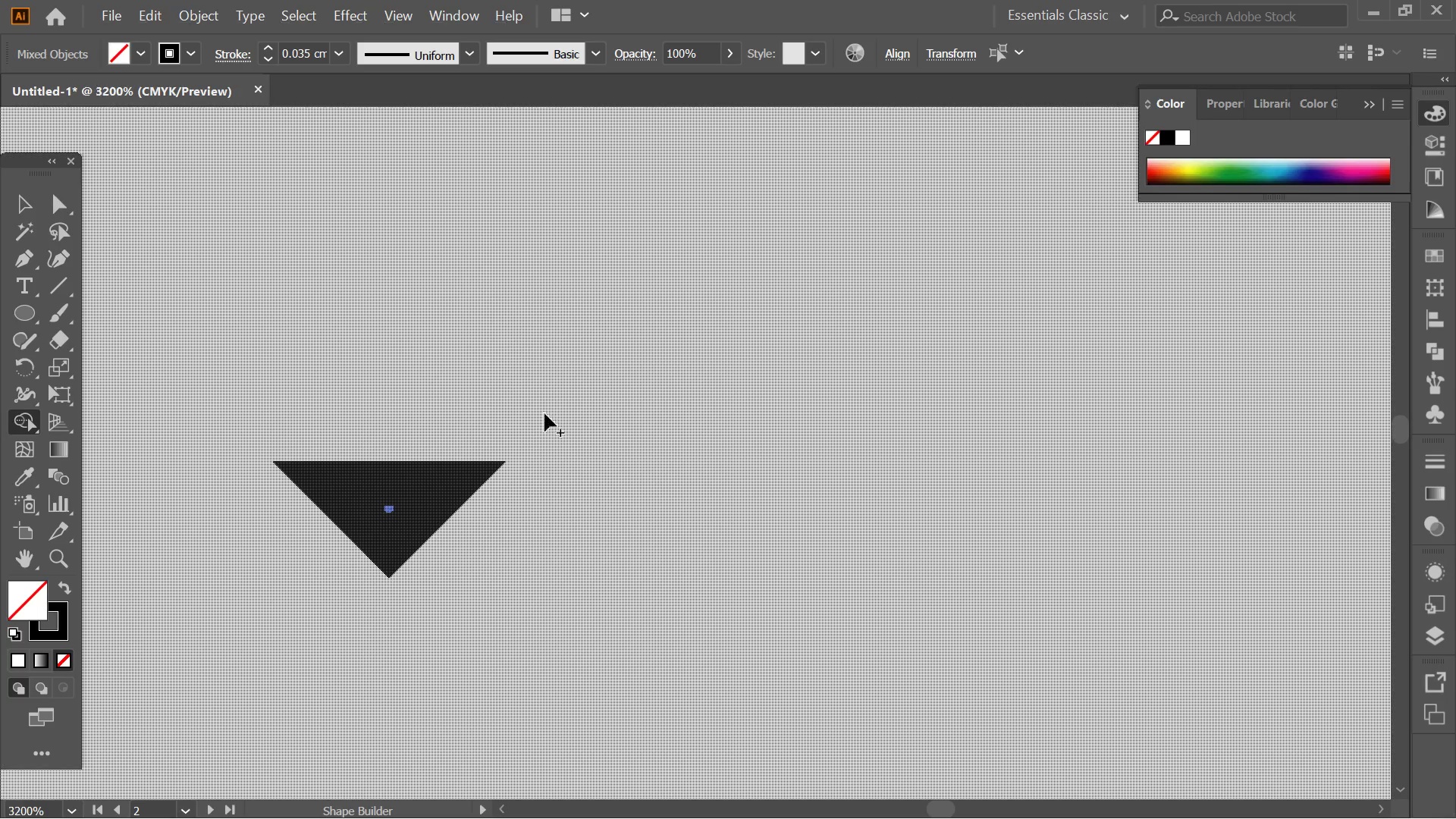 
left_click_drag(start_coordinate=[451, 448], to_coordinate=[416, 402])
 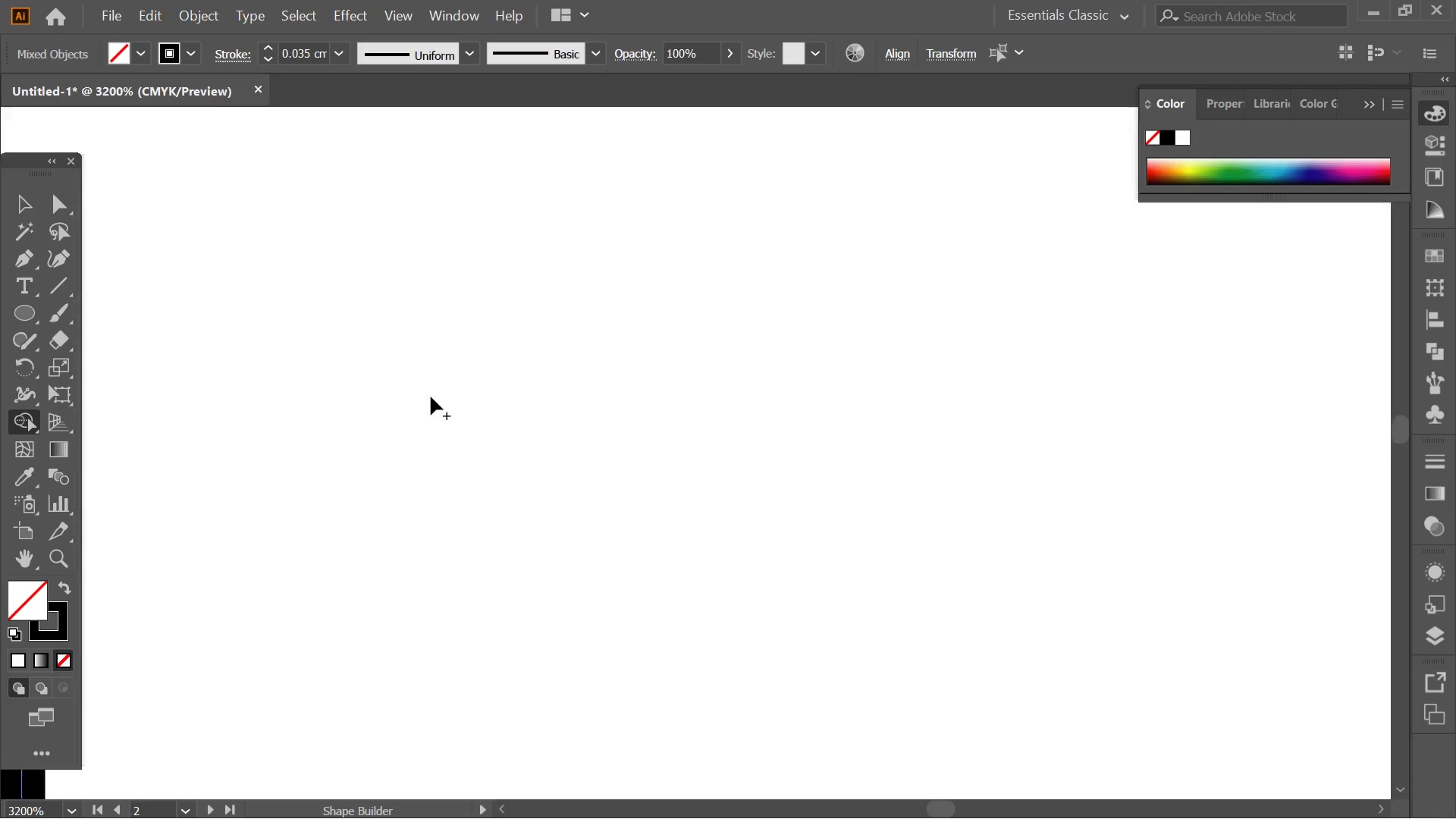 
hold_key(key=AltLeft, duration=0.33)
 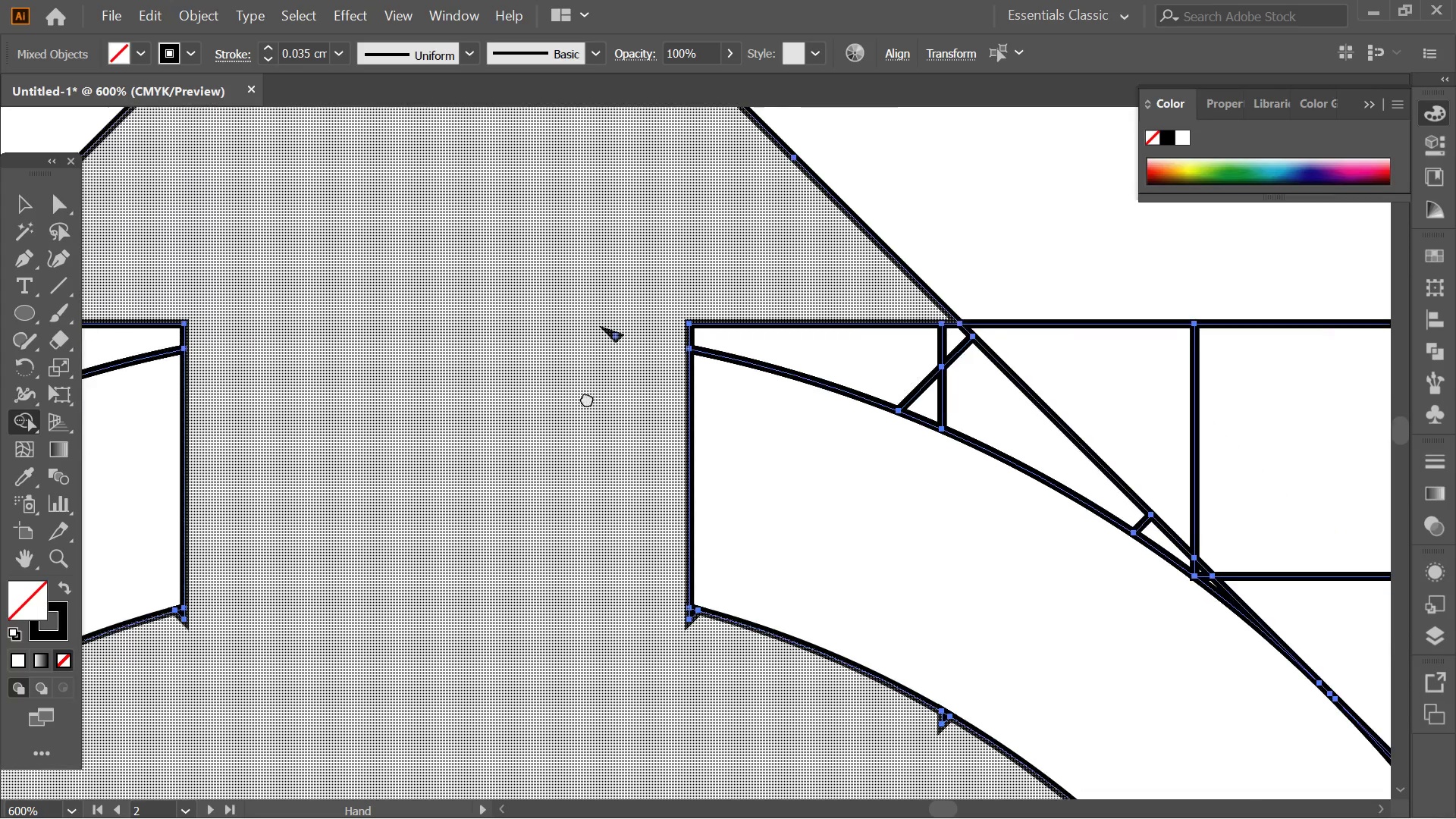 
hold_key(key=Space, duration=0.38)
 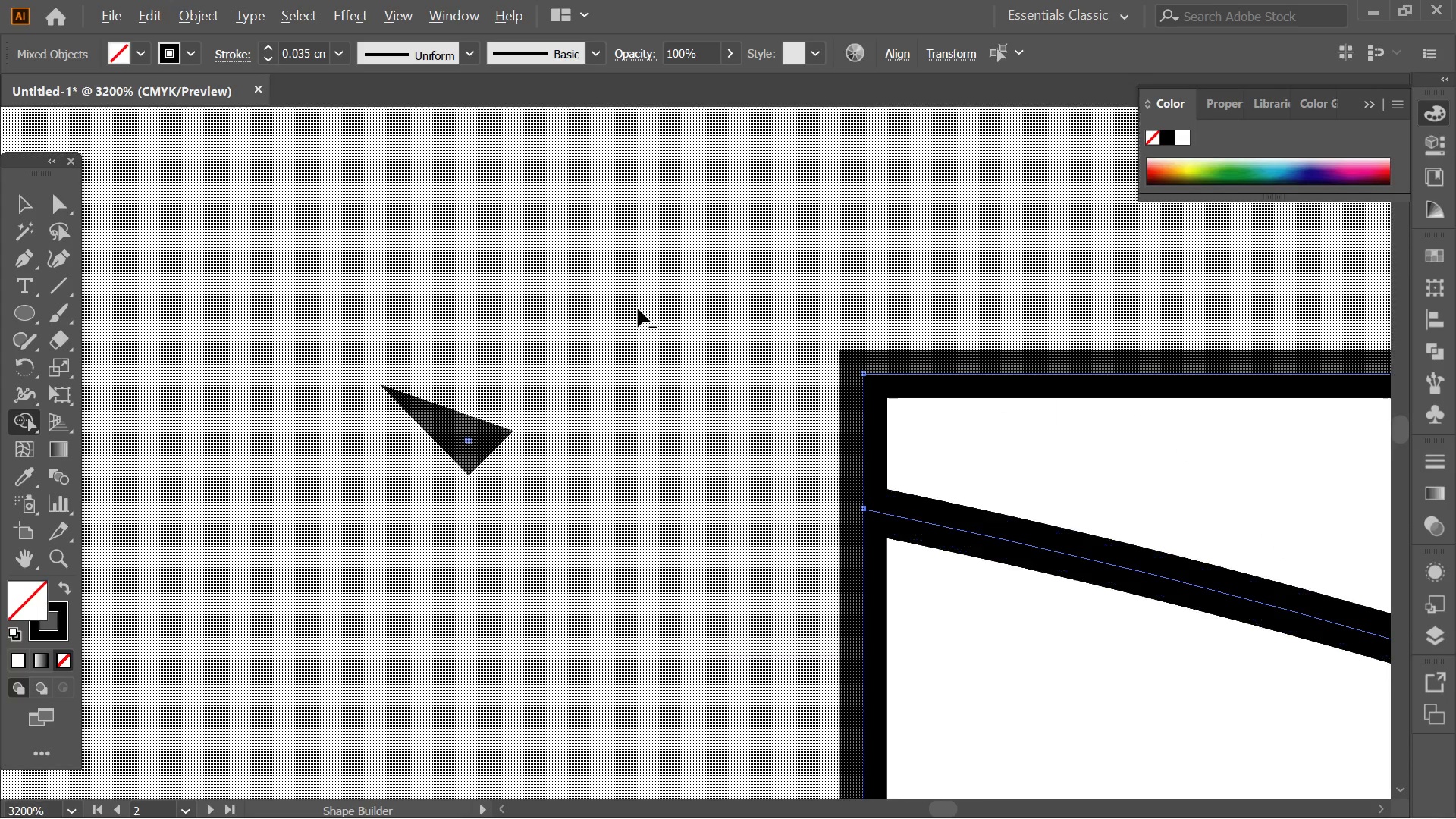 
left_click_drag(start_coordinate=[846, 415], to_coordinate=[587, 398])
 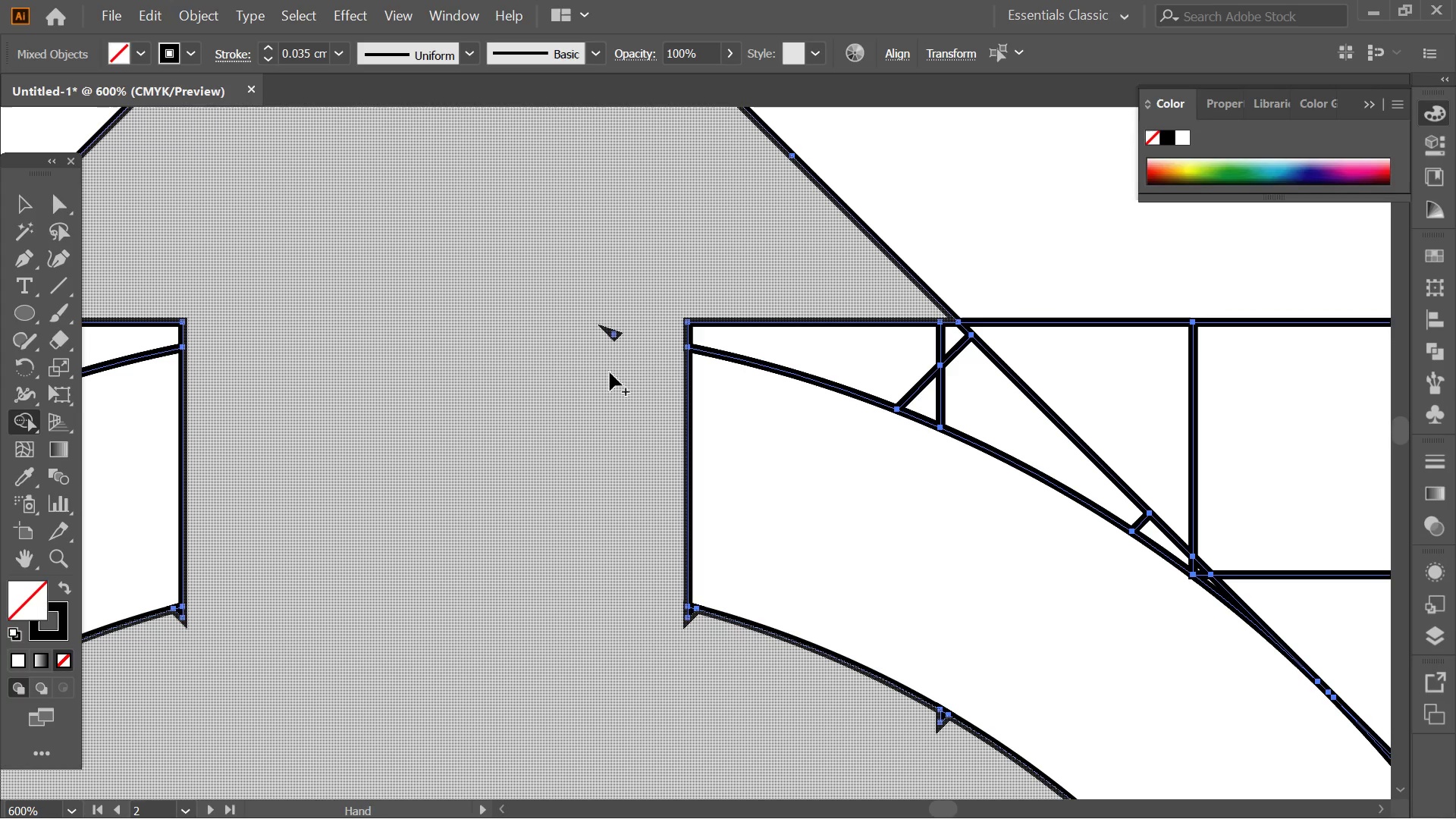 
scroll: coordinate [540, 357], scroll_direction: down, amount: 5.0
 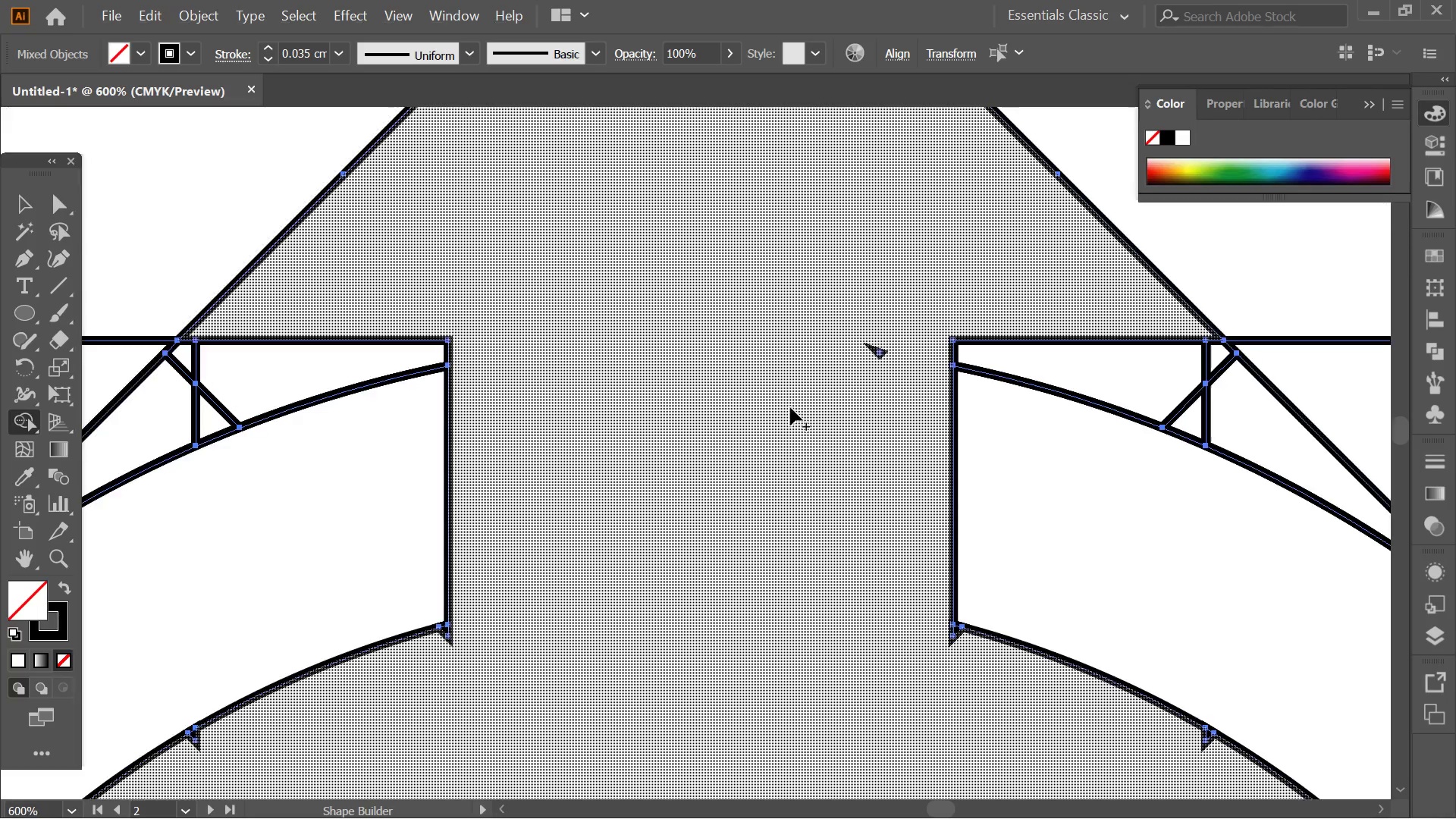 
hold_key(key=AltLeft, duration=0.48)
scroll: coordinate [638, 309], scroll_direction: up, amount: 5.0
 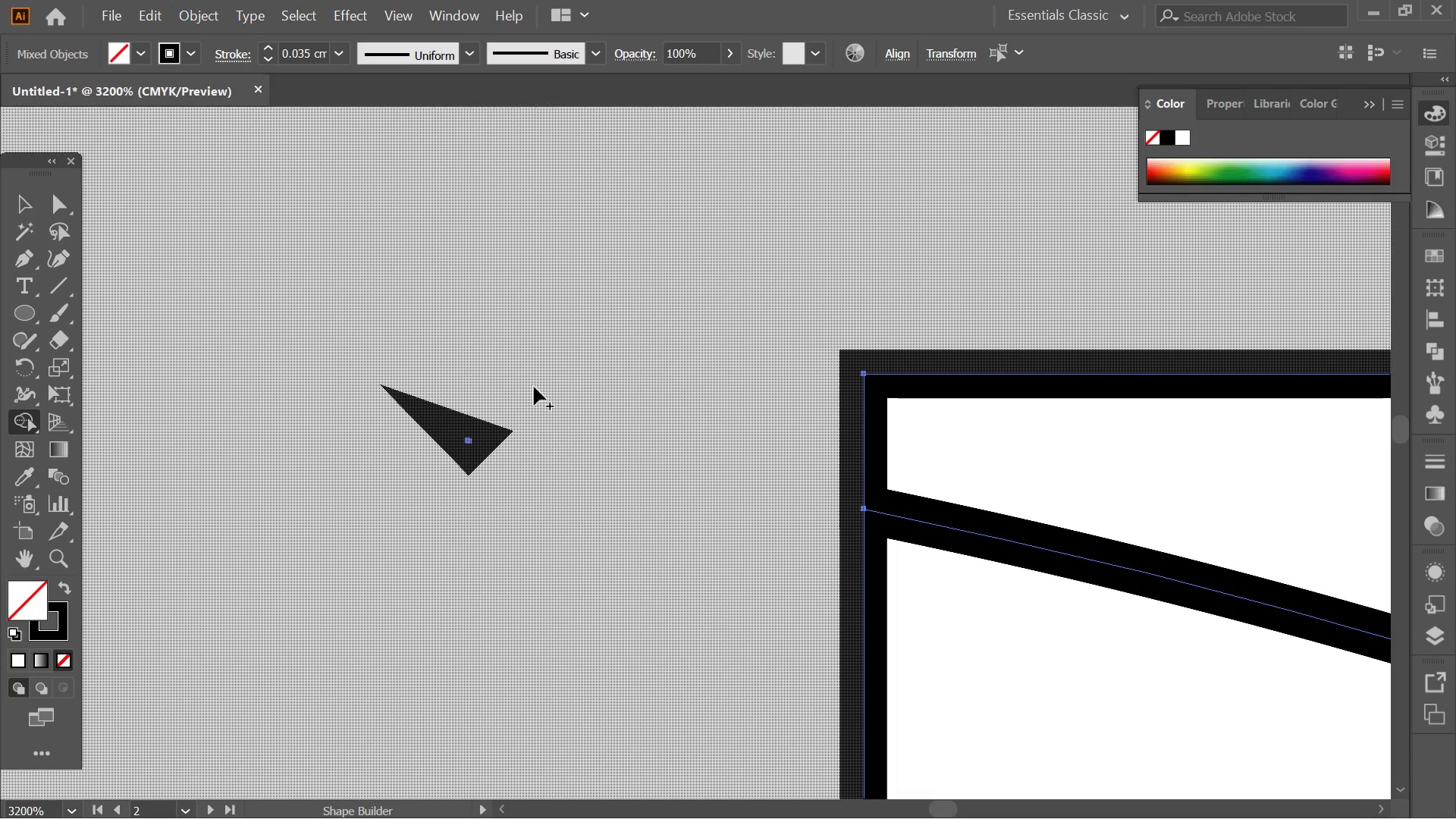 
left_click_drag(start_coordinate=[528, 387], to_coordinate=[447, 464])
 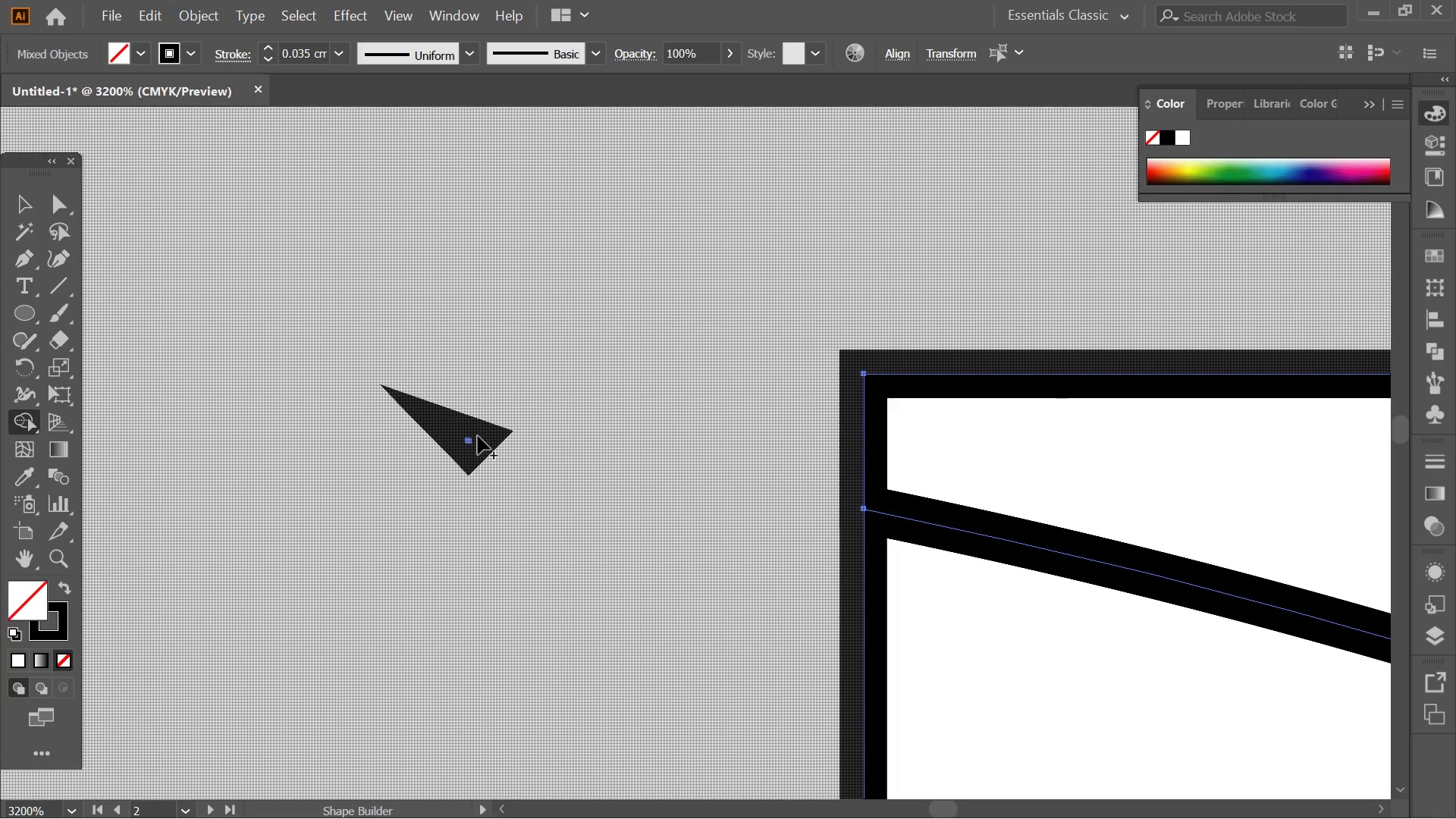 
left_click_drag(start_coordinate=[478, 436], to_coordinate=[451, 472])
 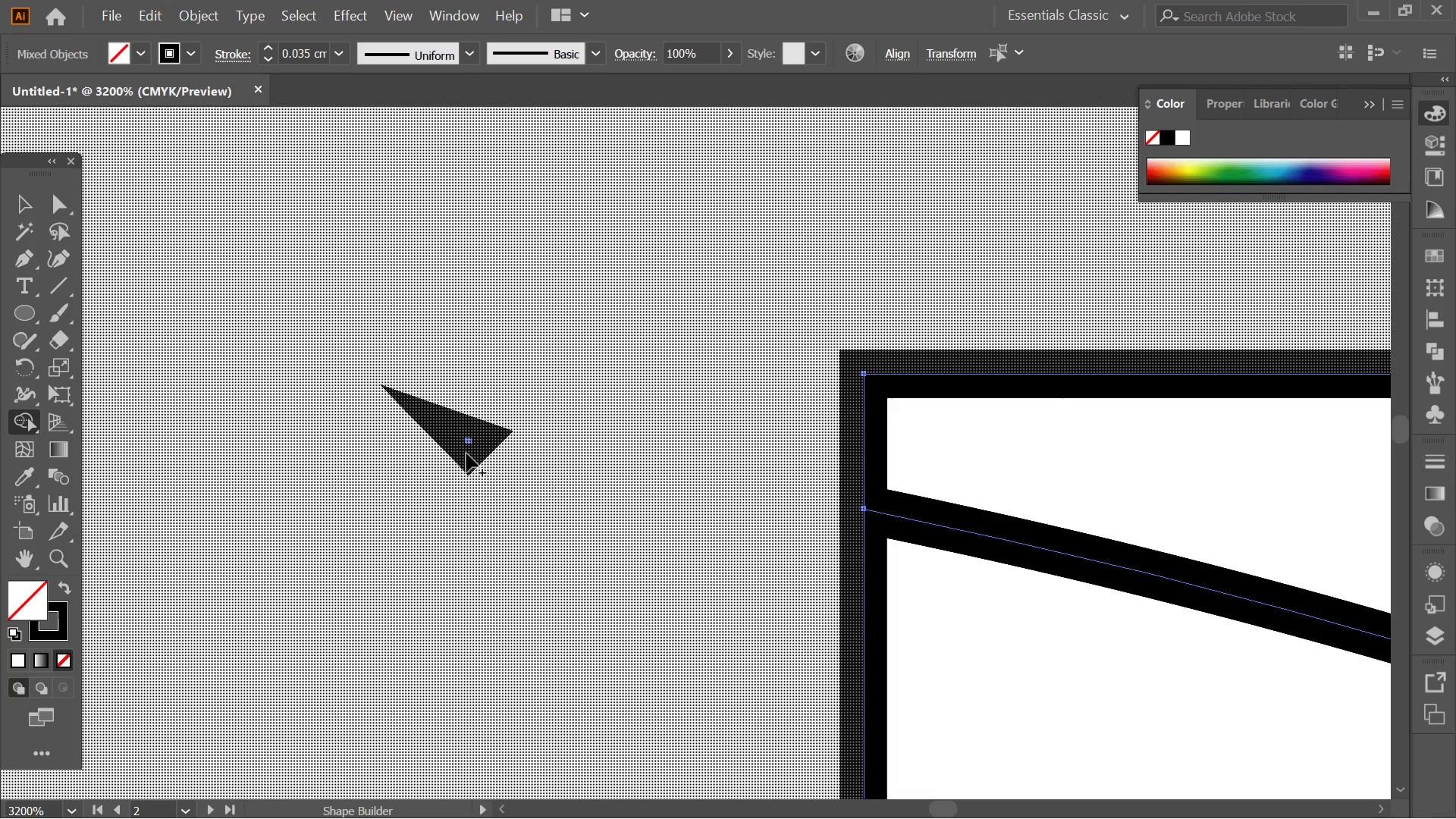 
left_click_drag(start_coordinate=[466, 453], to_coordinate=[477, 454])
 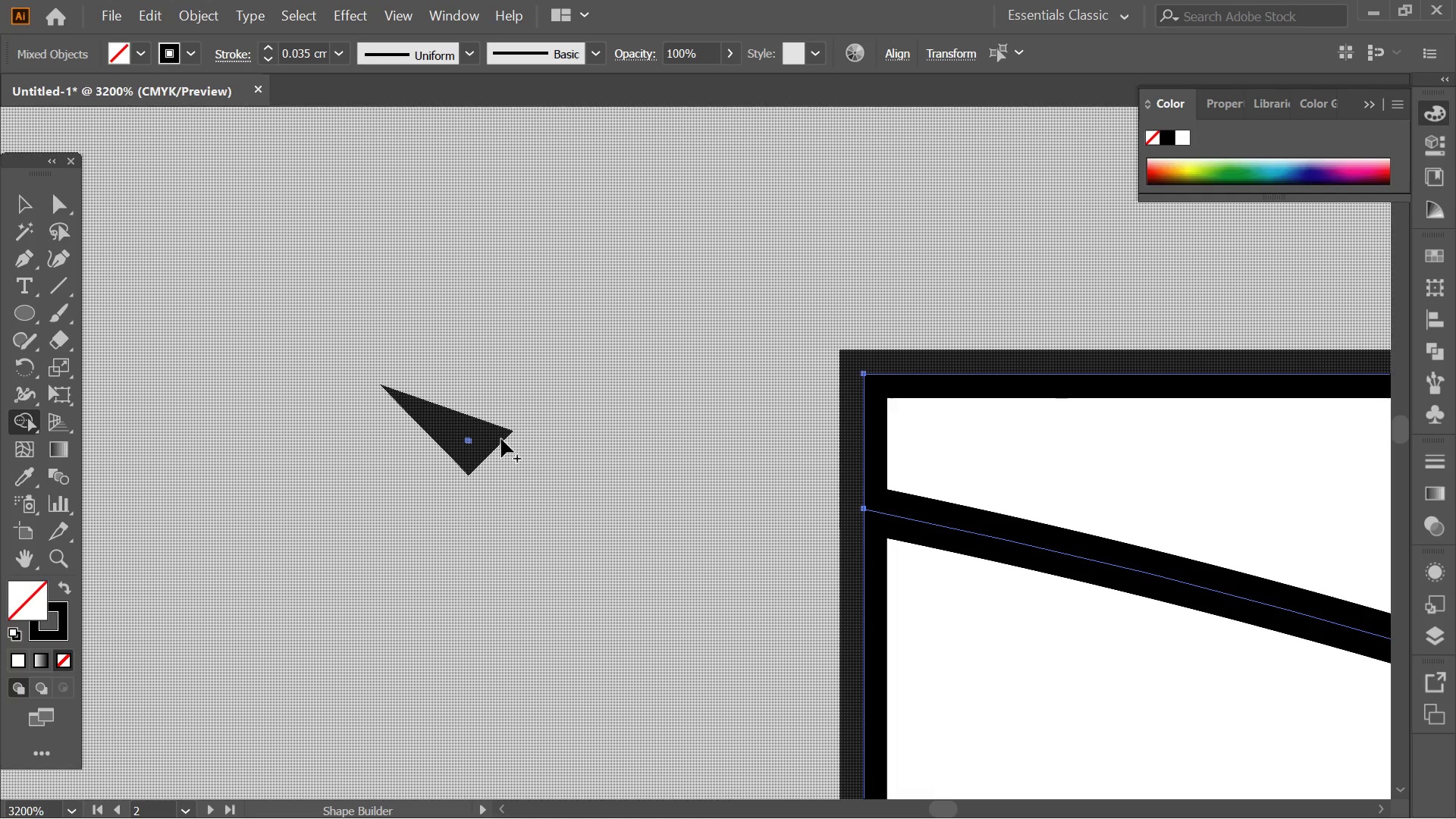 
hold_key(key=AltLeft, duration=0.47)
scroll: coordinate [519, 361], scroll_direction: down, amount: 7.0
 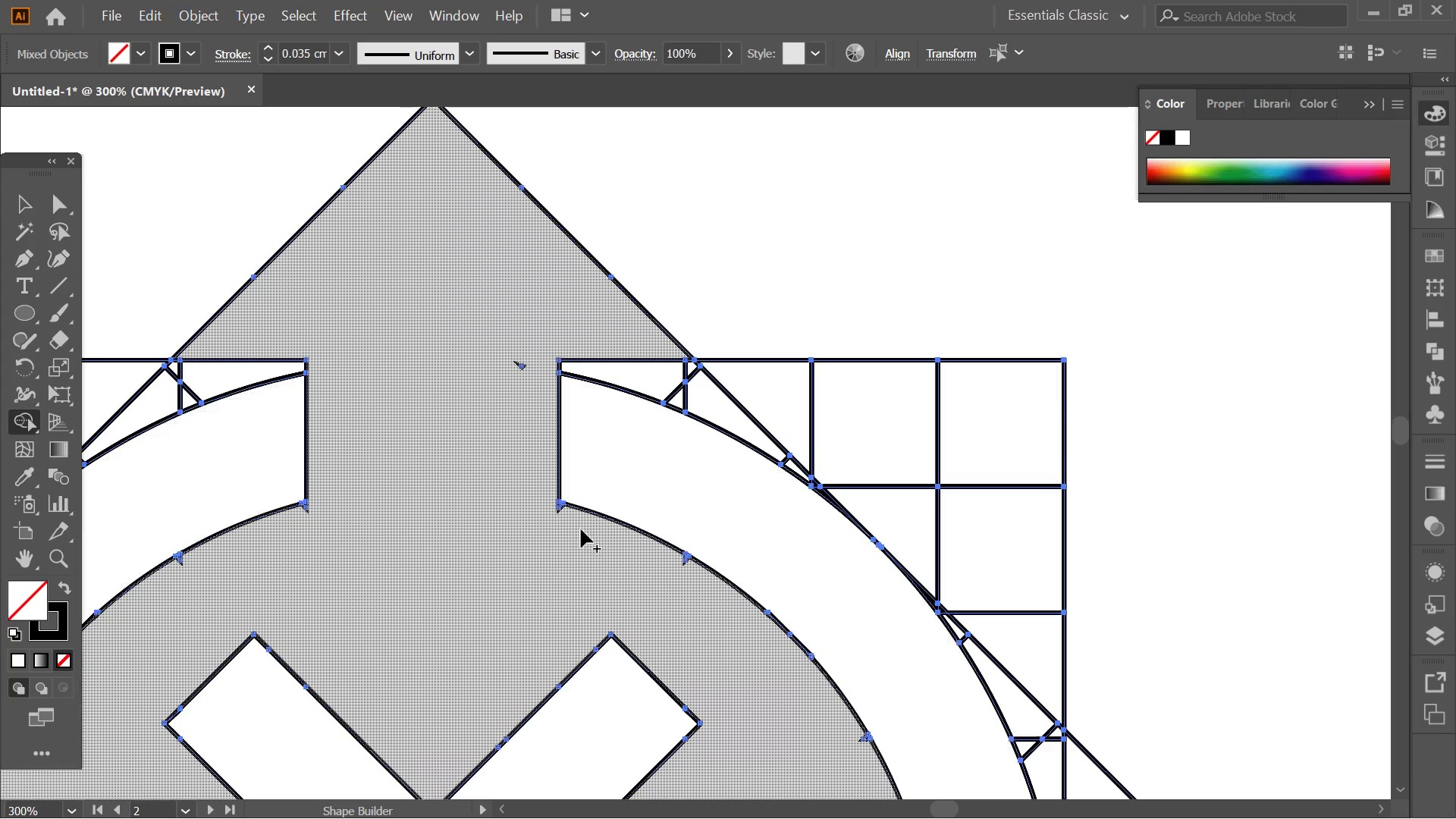 
hold_key(key=AltLeft, duration=0.33)
scroll: coordinate [573, 307], scroll_direction: down, amount: 1.0
 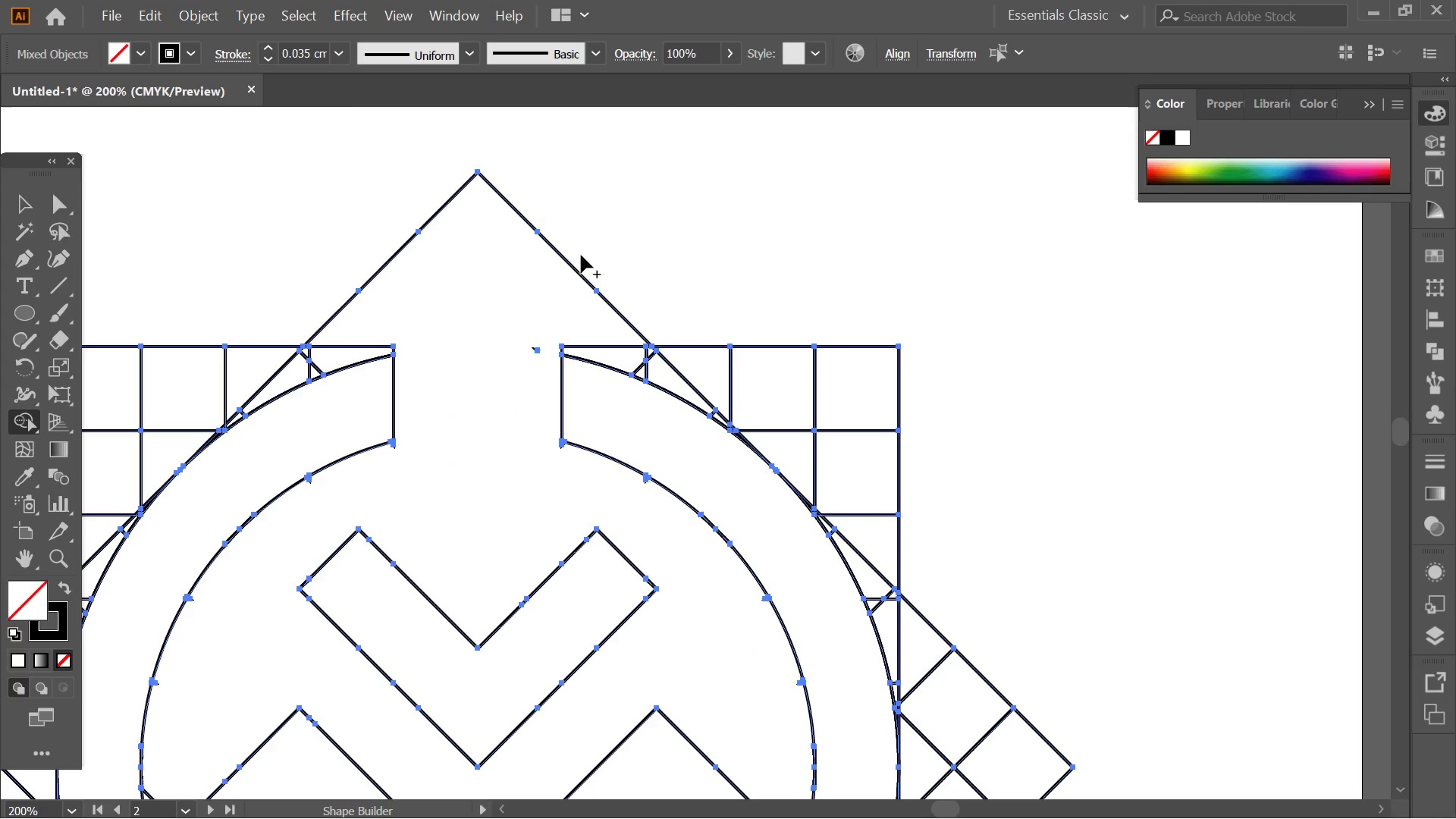 
hold_key(key=AltLeft, duration=0.39)
 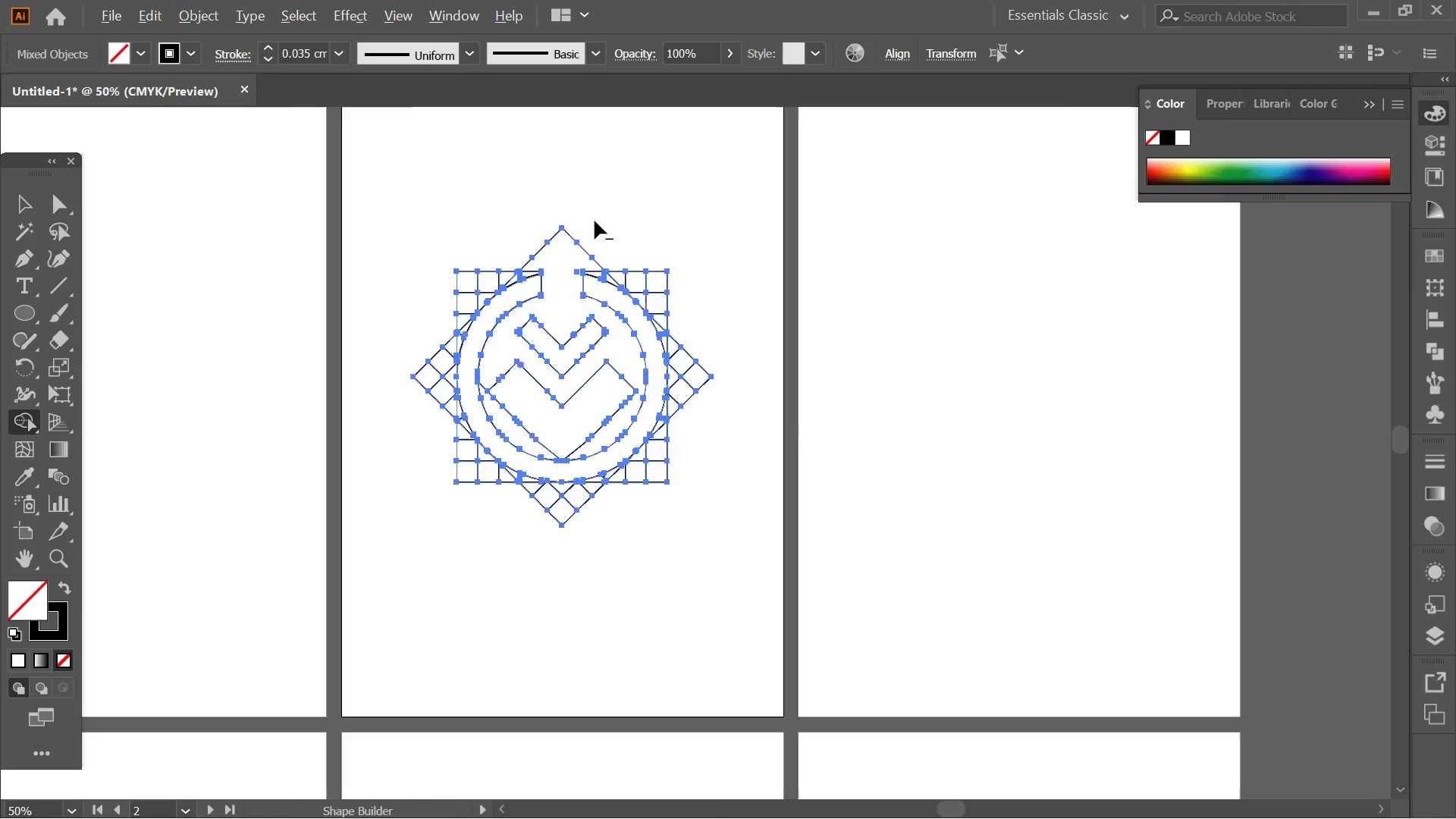 
hold_key(key=AltLeft, duration=0.39)
 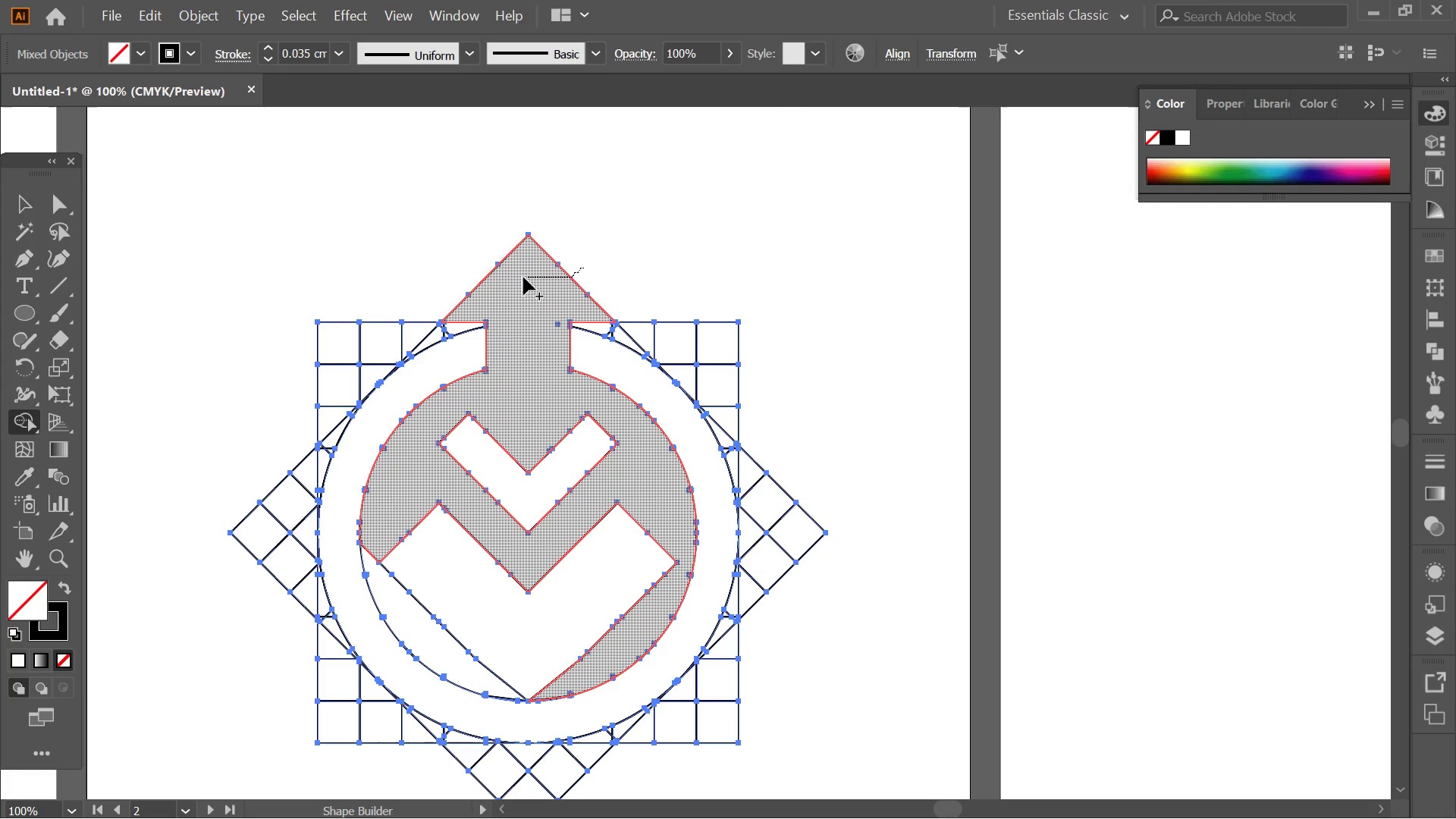 
scroll: coordinate [594, 236], scroll_direction: down, amount: 5.0
 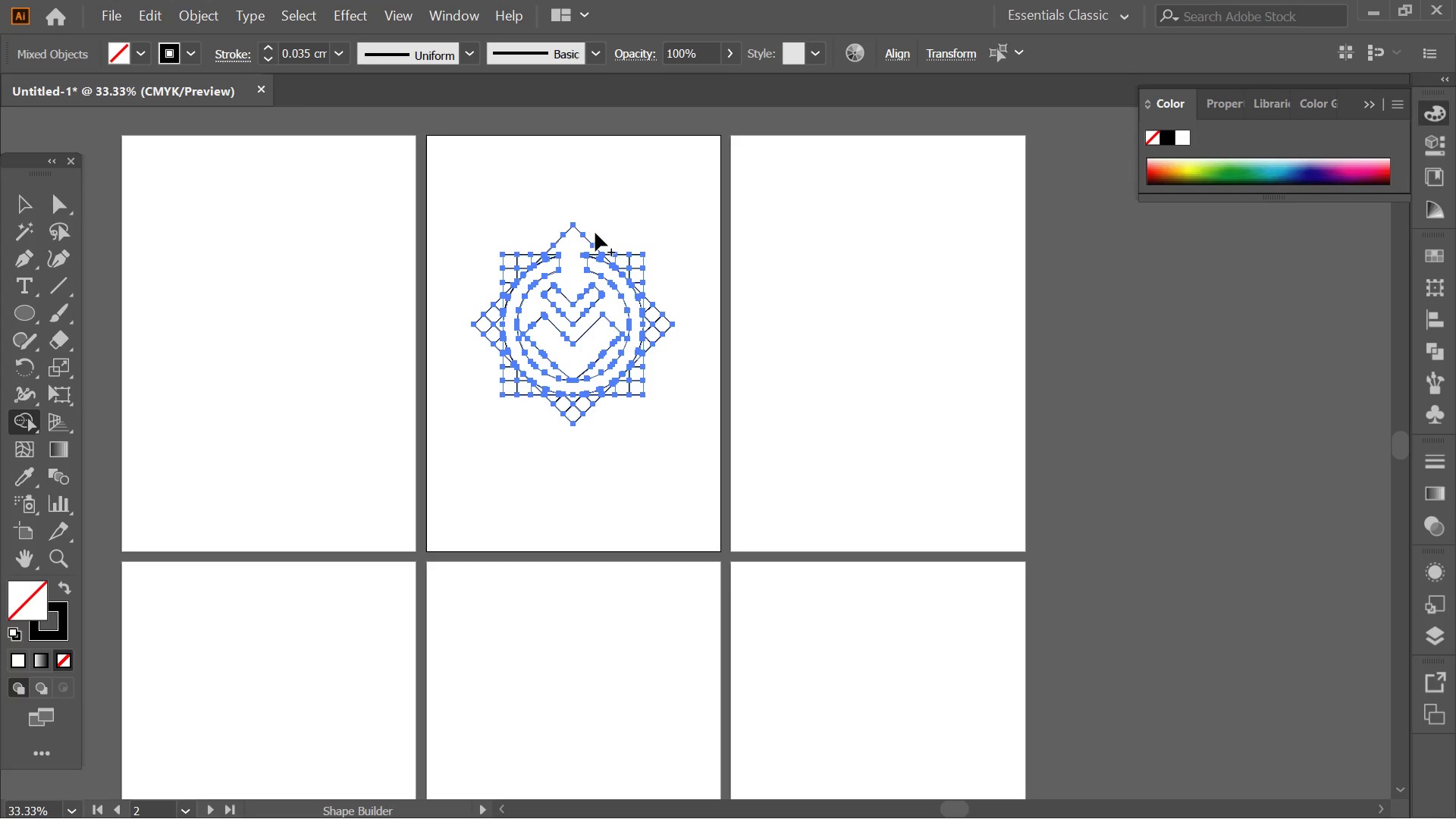 
left_click_drag(start_coordinate=[583, 268], to_coordinate=[482, 282])
 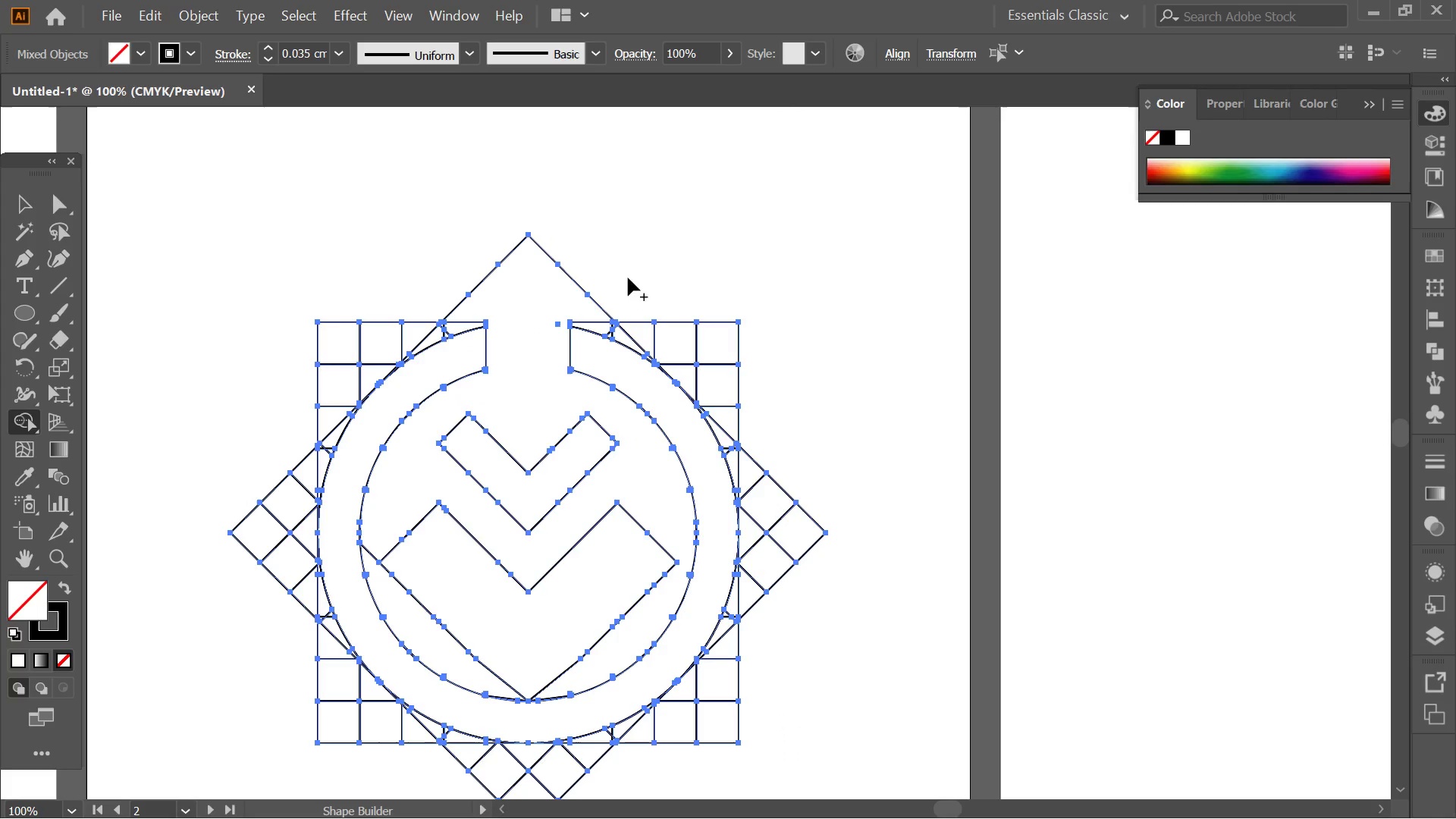 
scroll: coordinate [595, 221], scroll_direction: up, amount: 3.0
 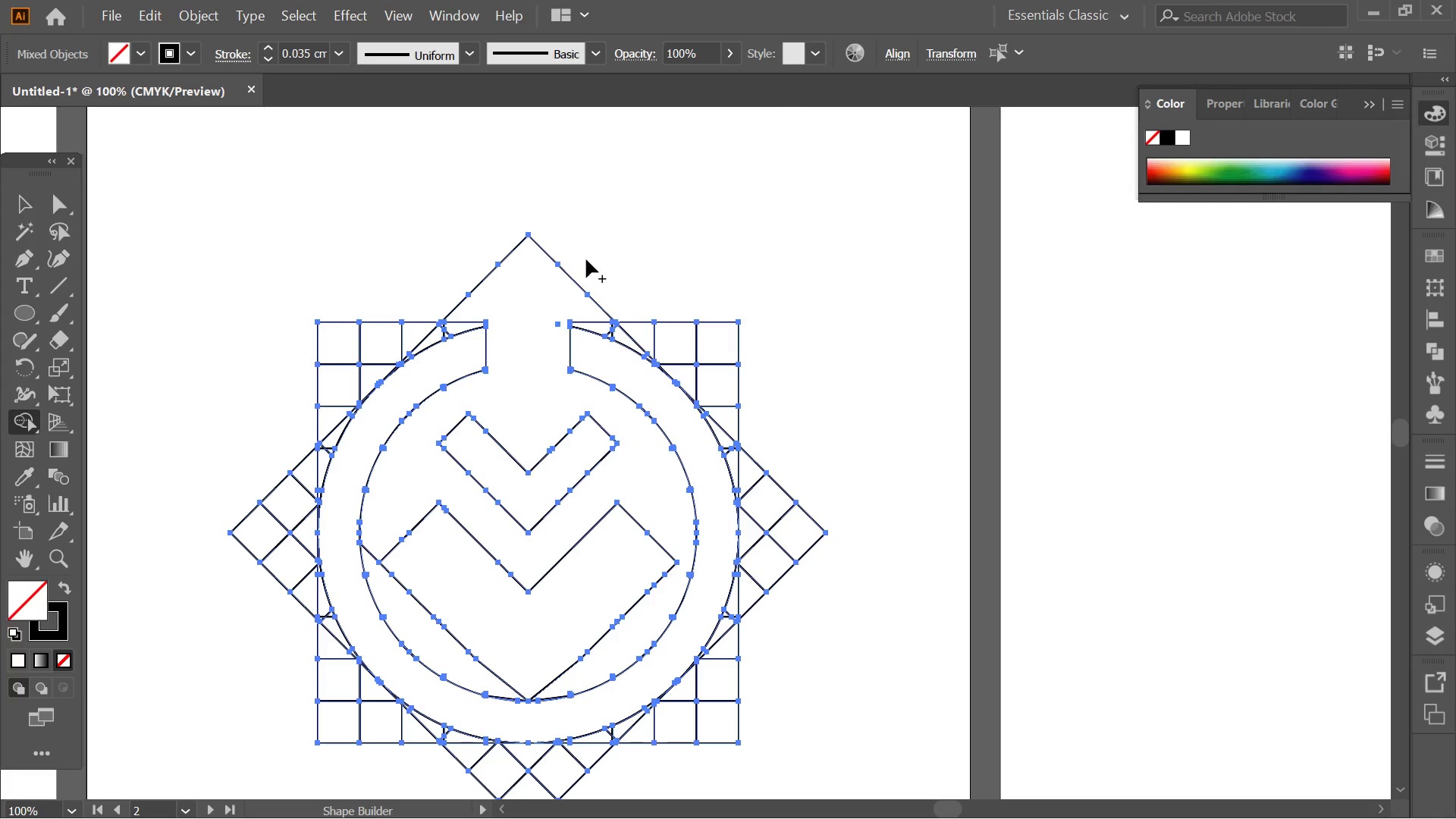 
left_click_drag(start_coordinate=[666, 278], to_coordinate=[363, 286])
 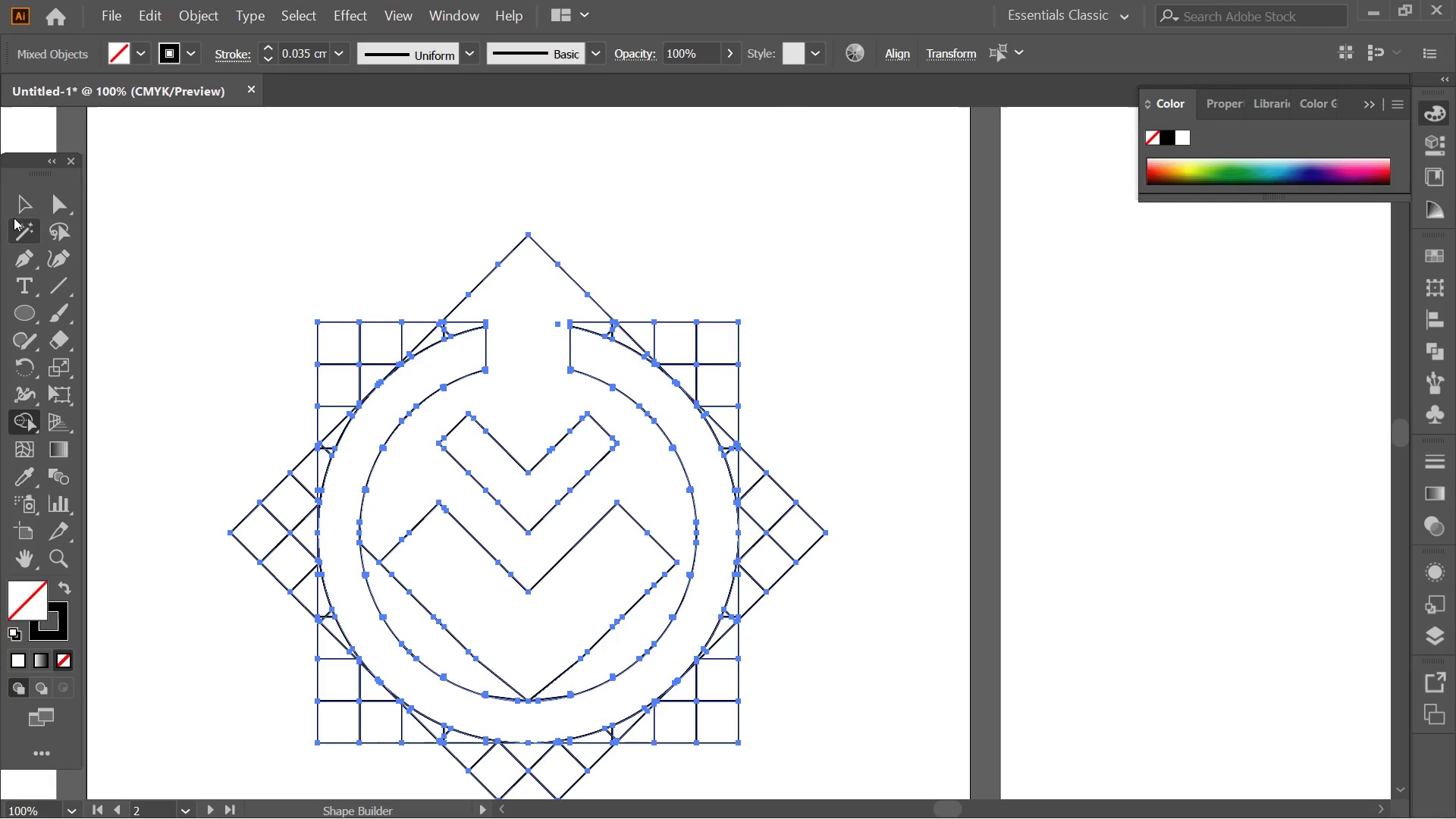 
left_click([30, 198])
 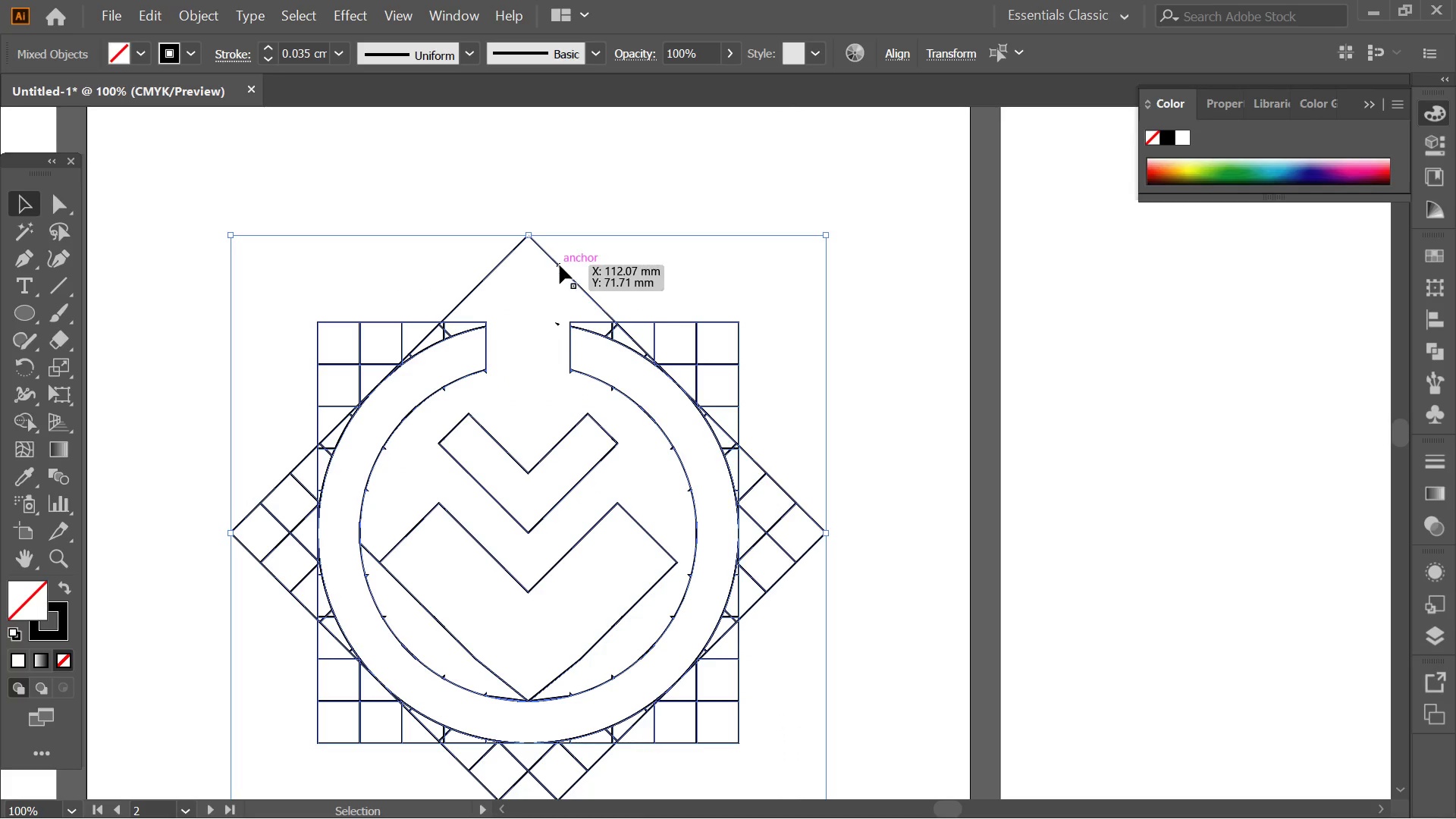 
double_click([560, 265])
 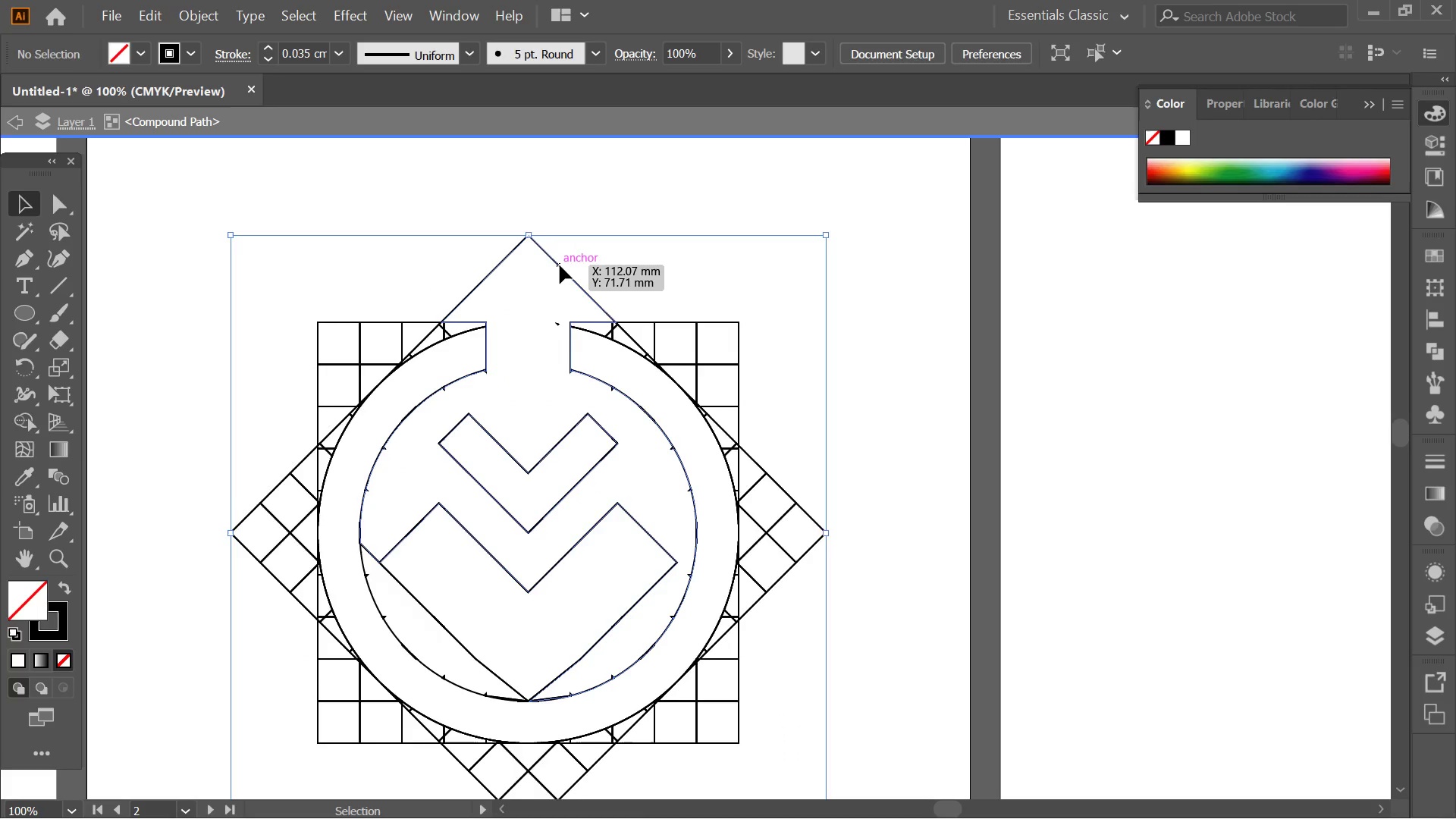 
triple_click([560, 265])
 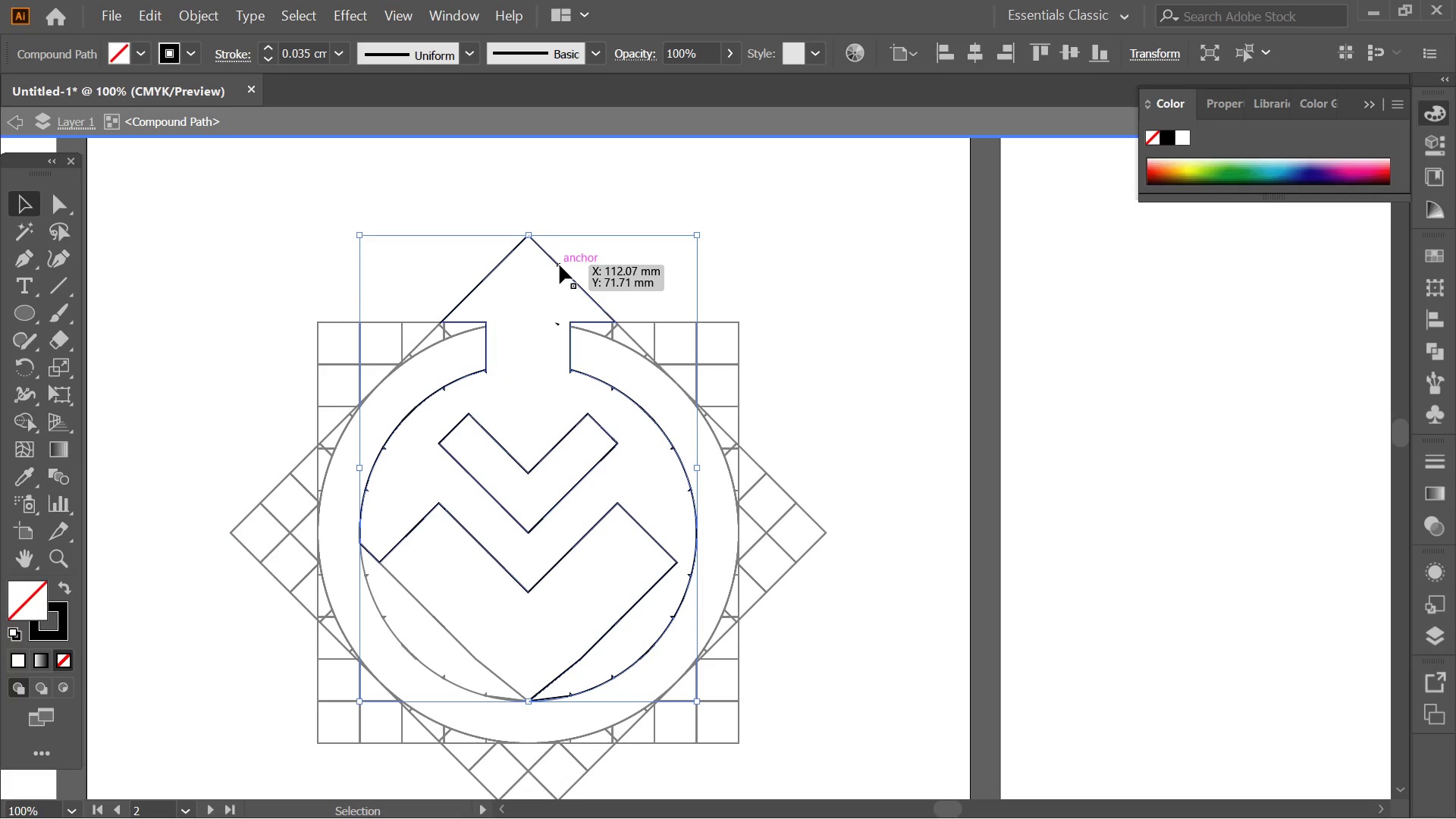 
key(Delete)
 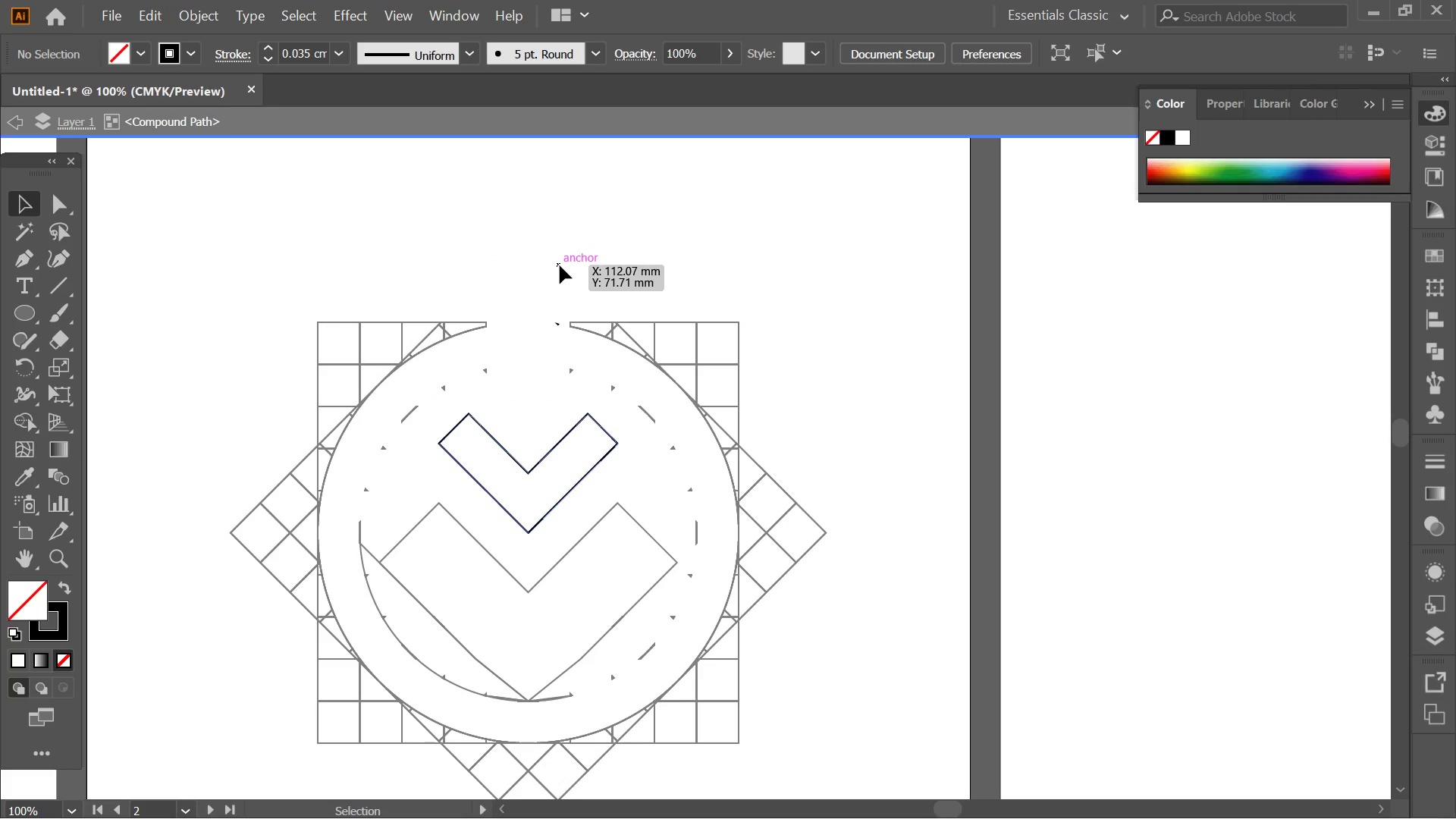 
key(Control+Z)
 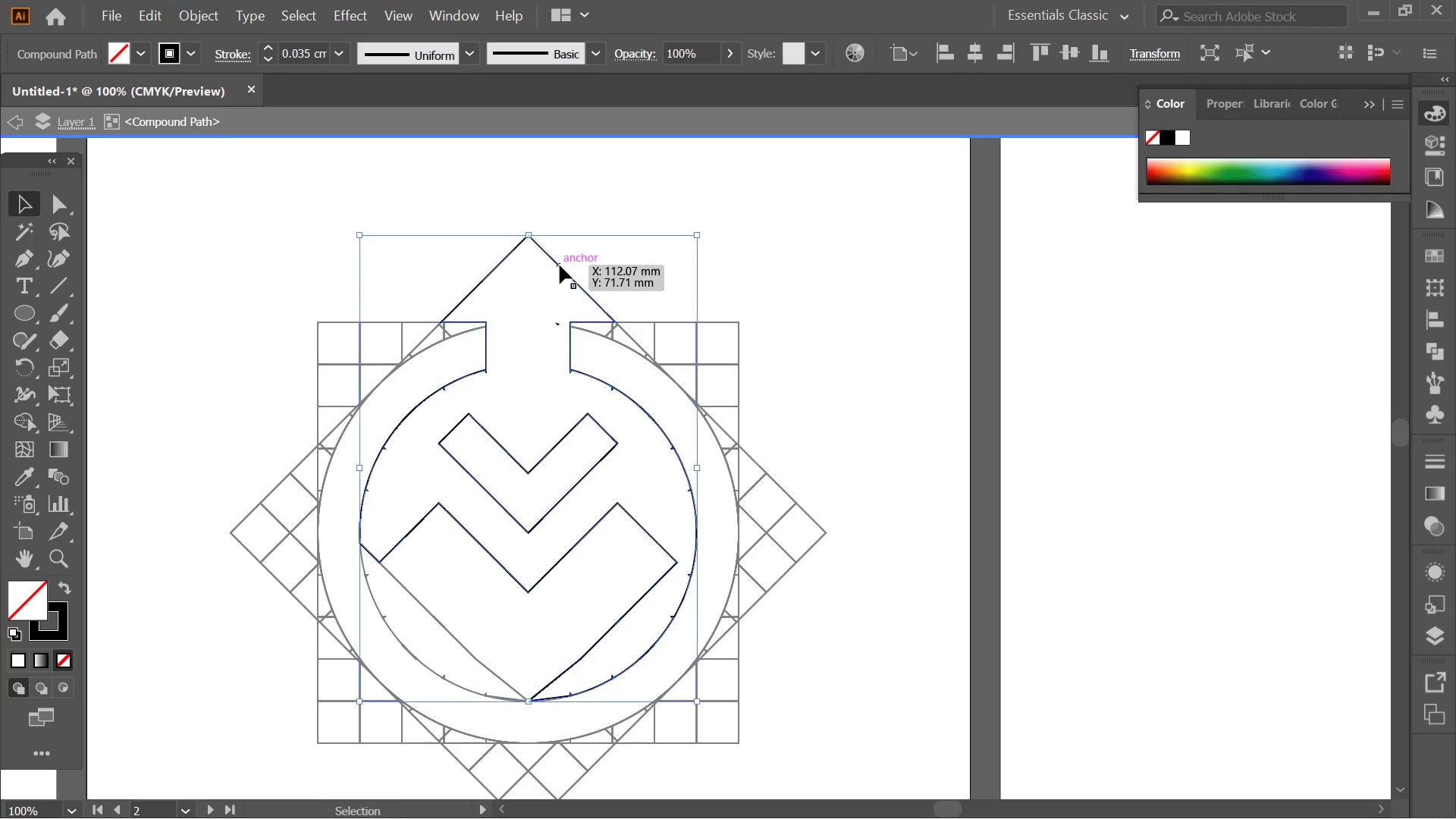 
key(Control+Z)
 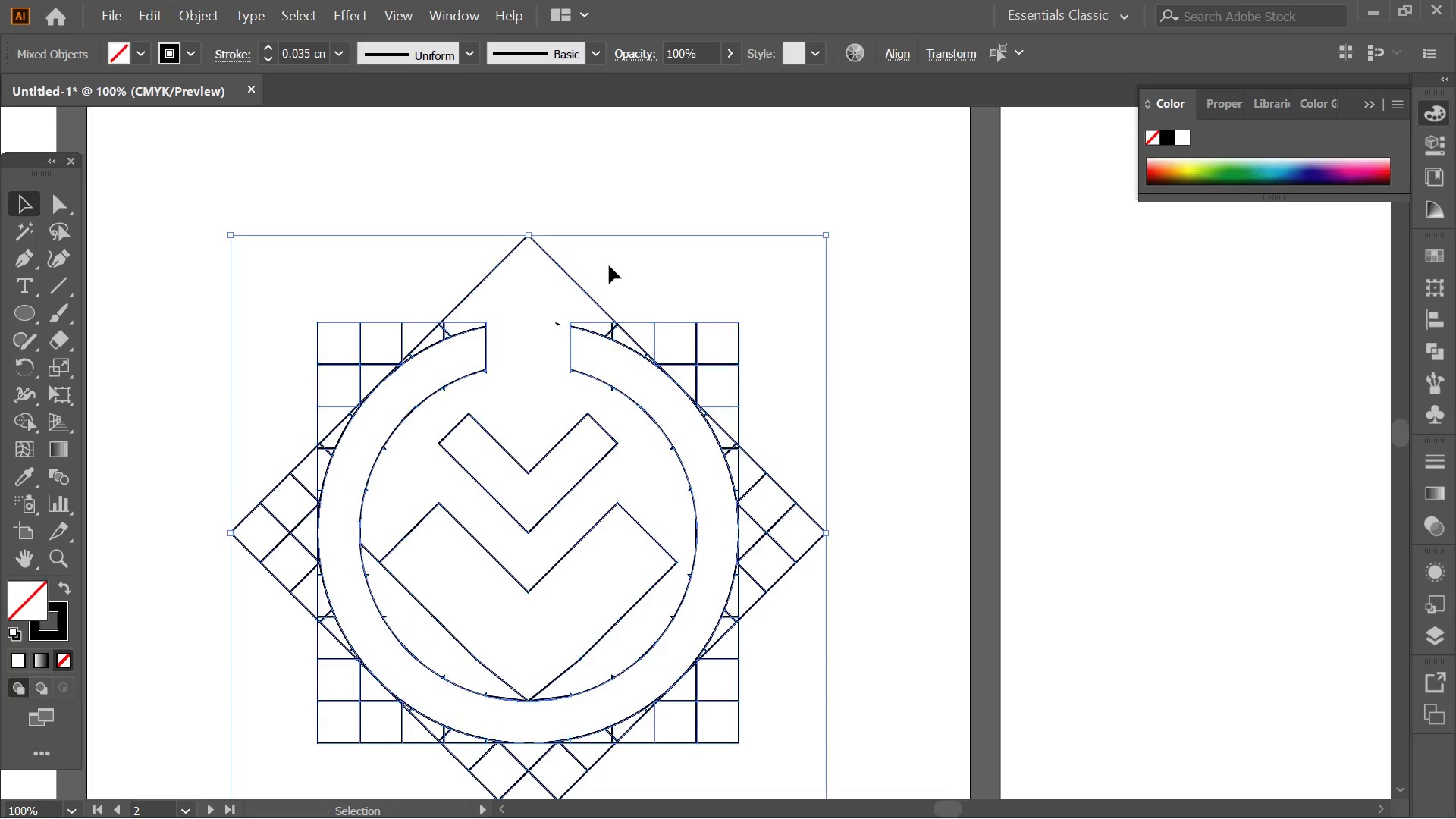 
key(Control+Z)
 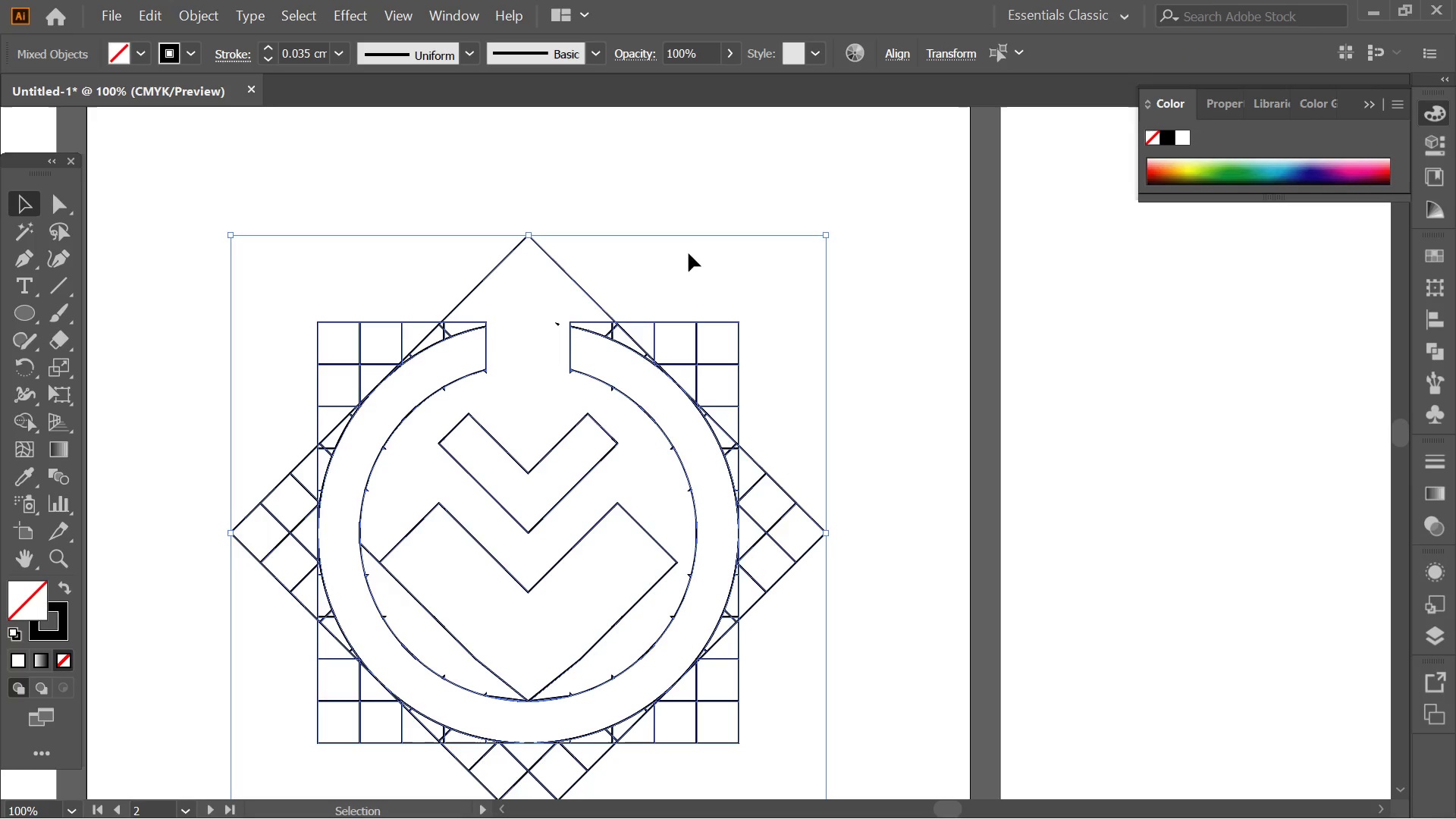 
left_click([713, 246])
 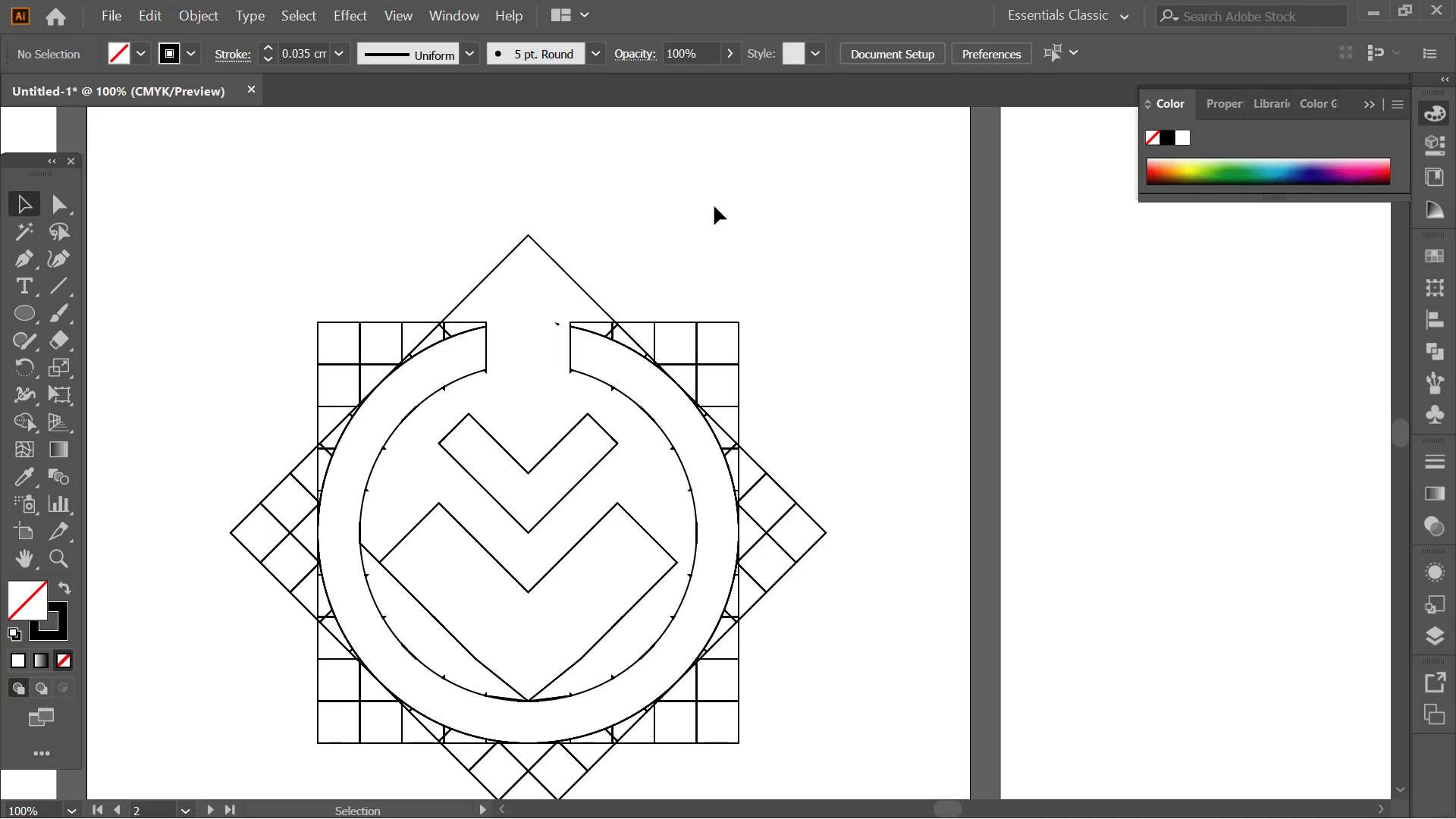 
key(Alt+AltLeft)
 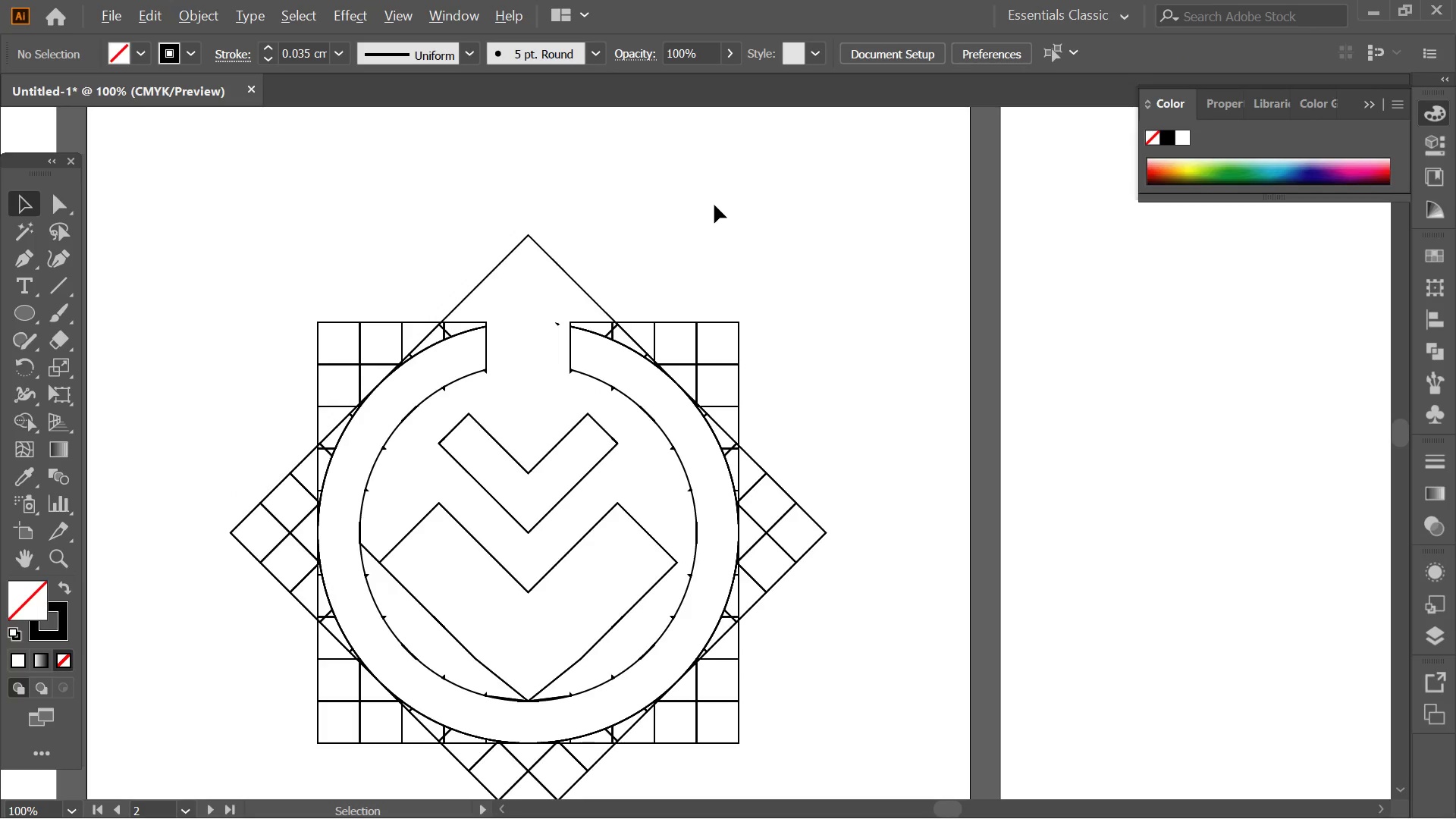 
key(Alt+AltLeft)
 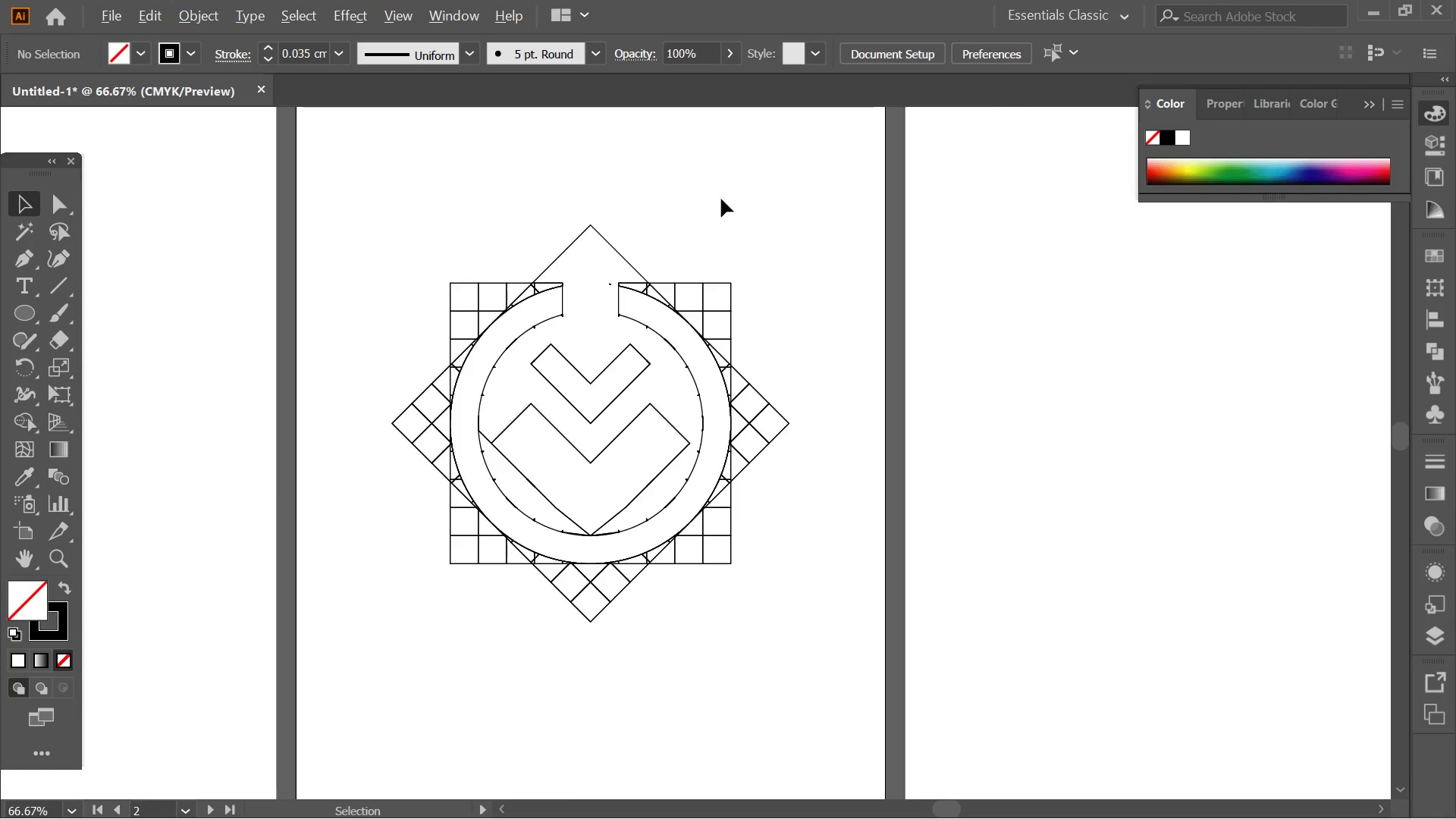 
scroll: coordinate [714, 205], scroll_direction: down, amount: 1.0
 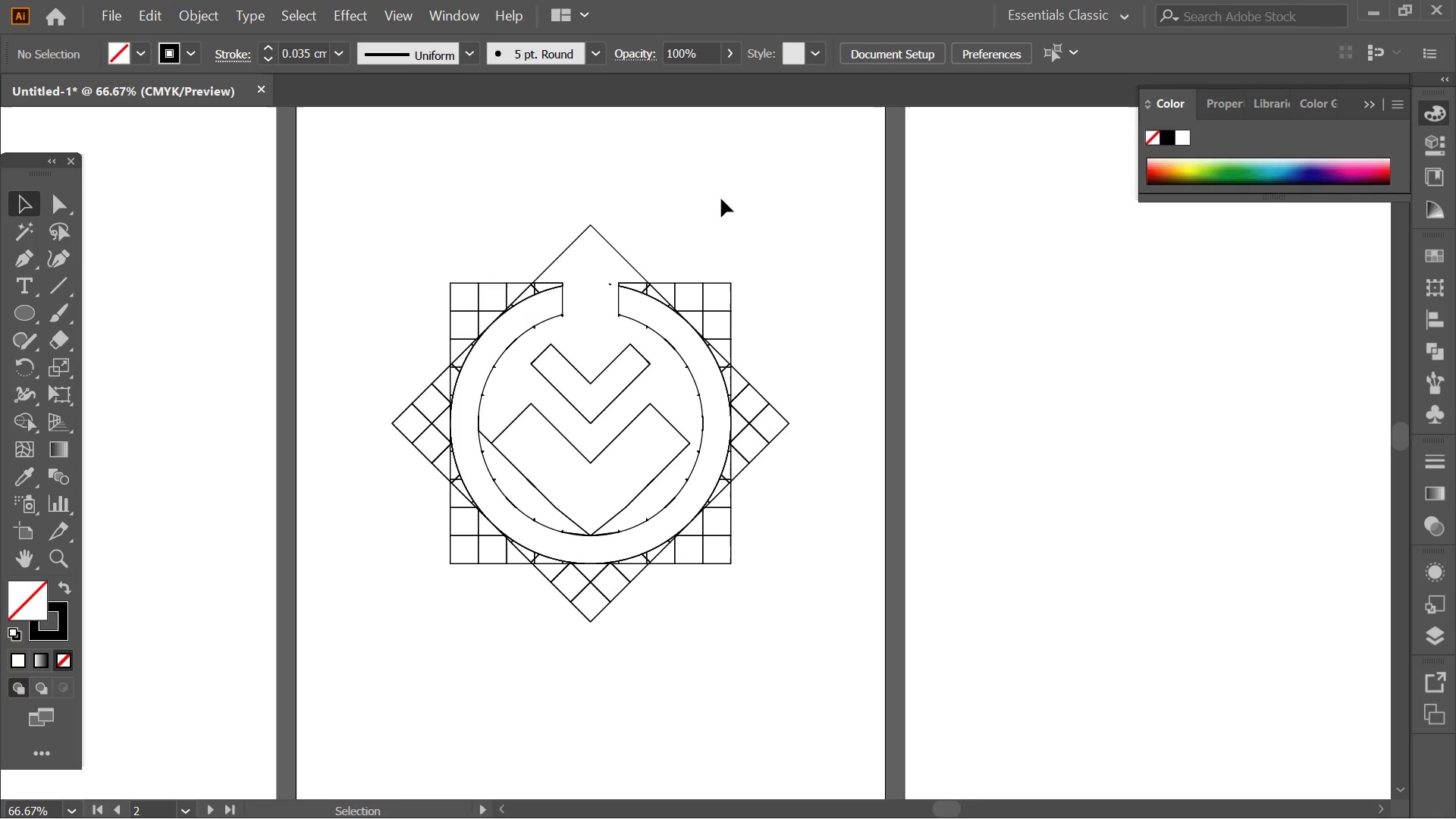 
scroll: coordinate [721, 199], scroll_direction: up, amount: 1.0
 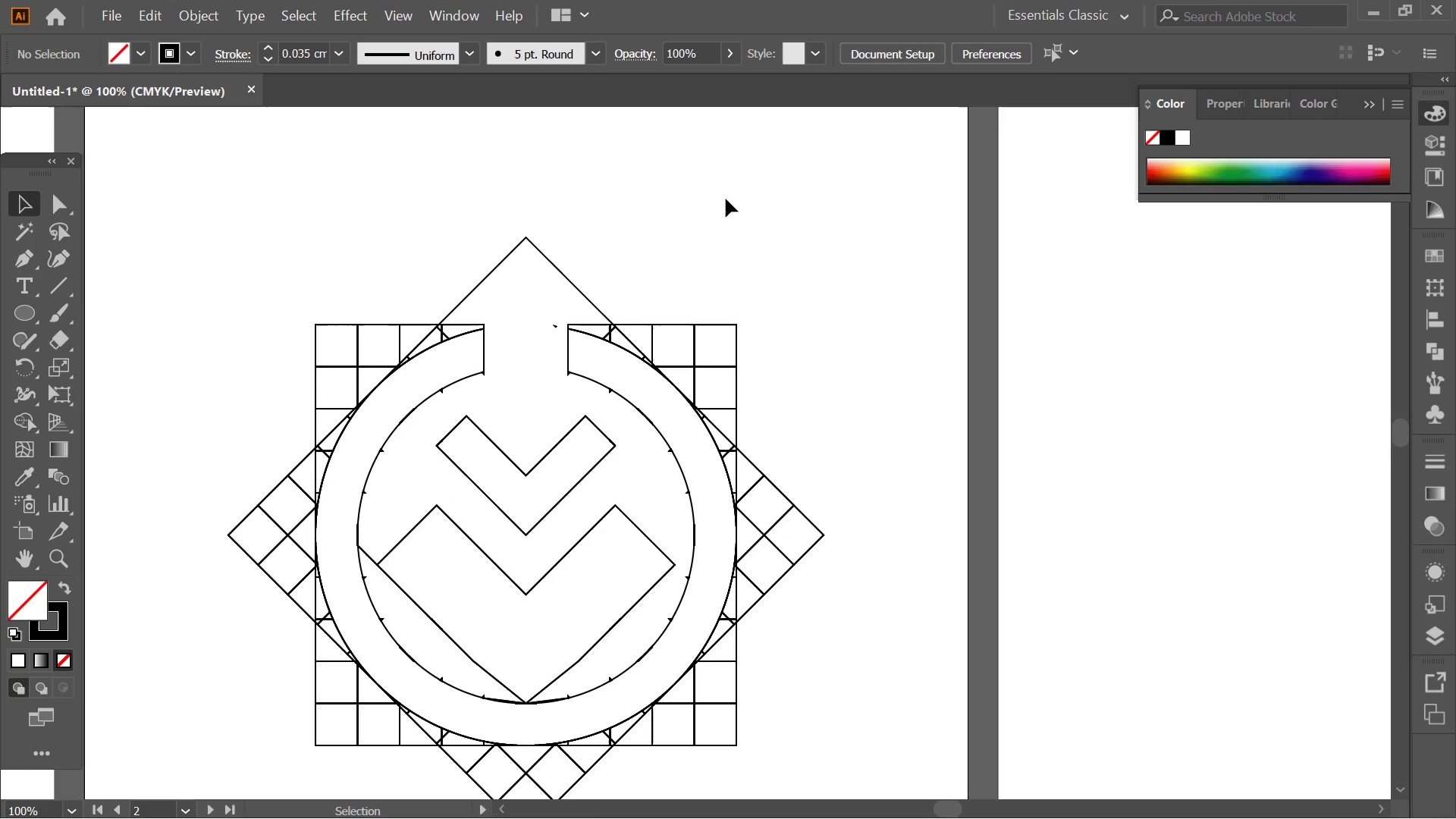 
key(Alt+AltLeft)
 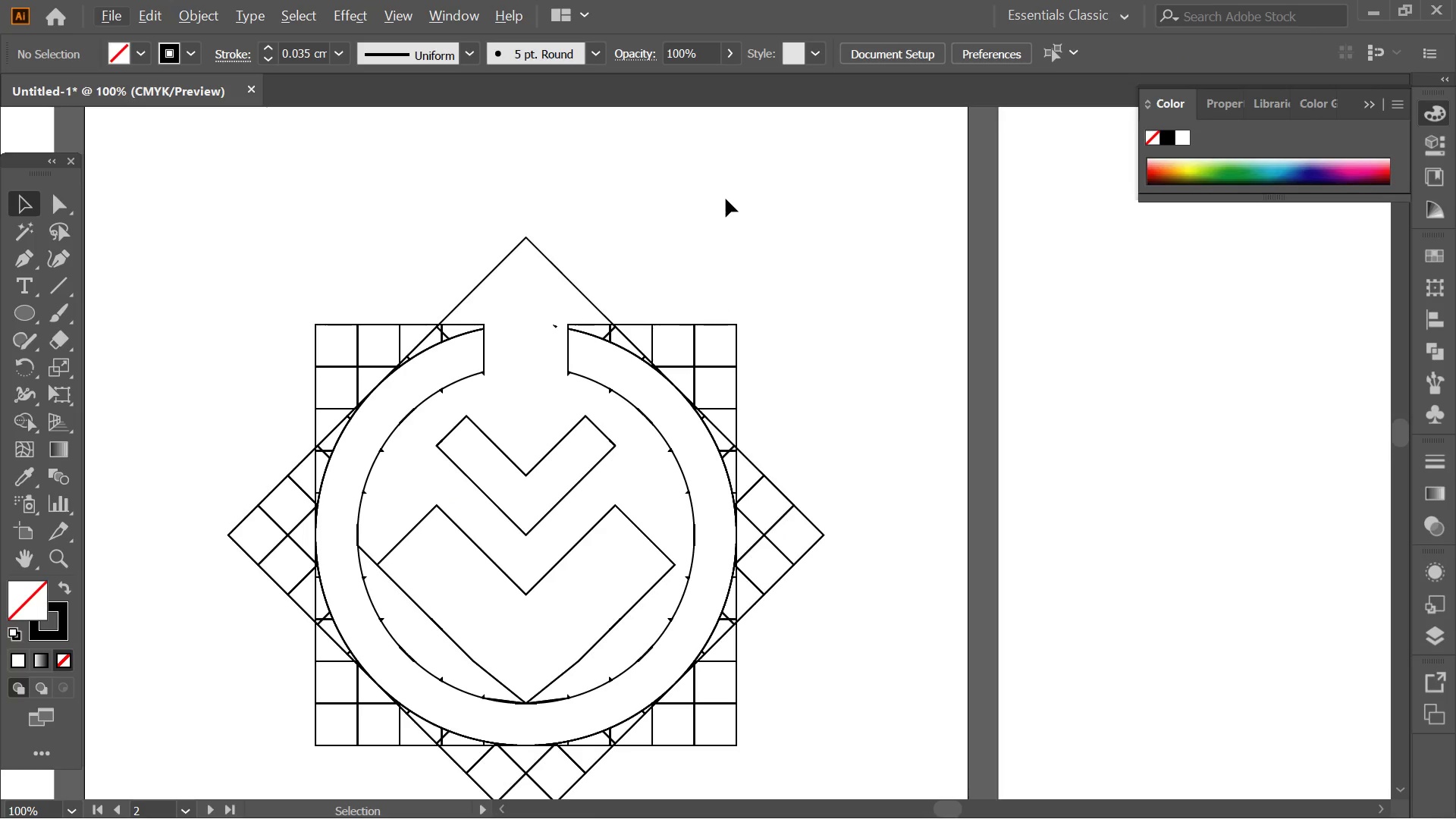 
hold_key(key=AltLeft, duration=0.38)
 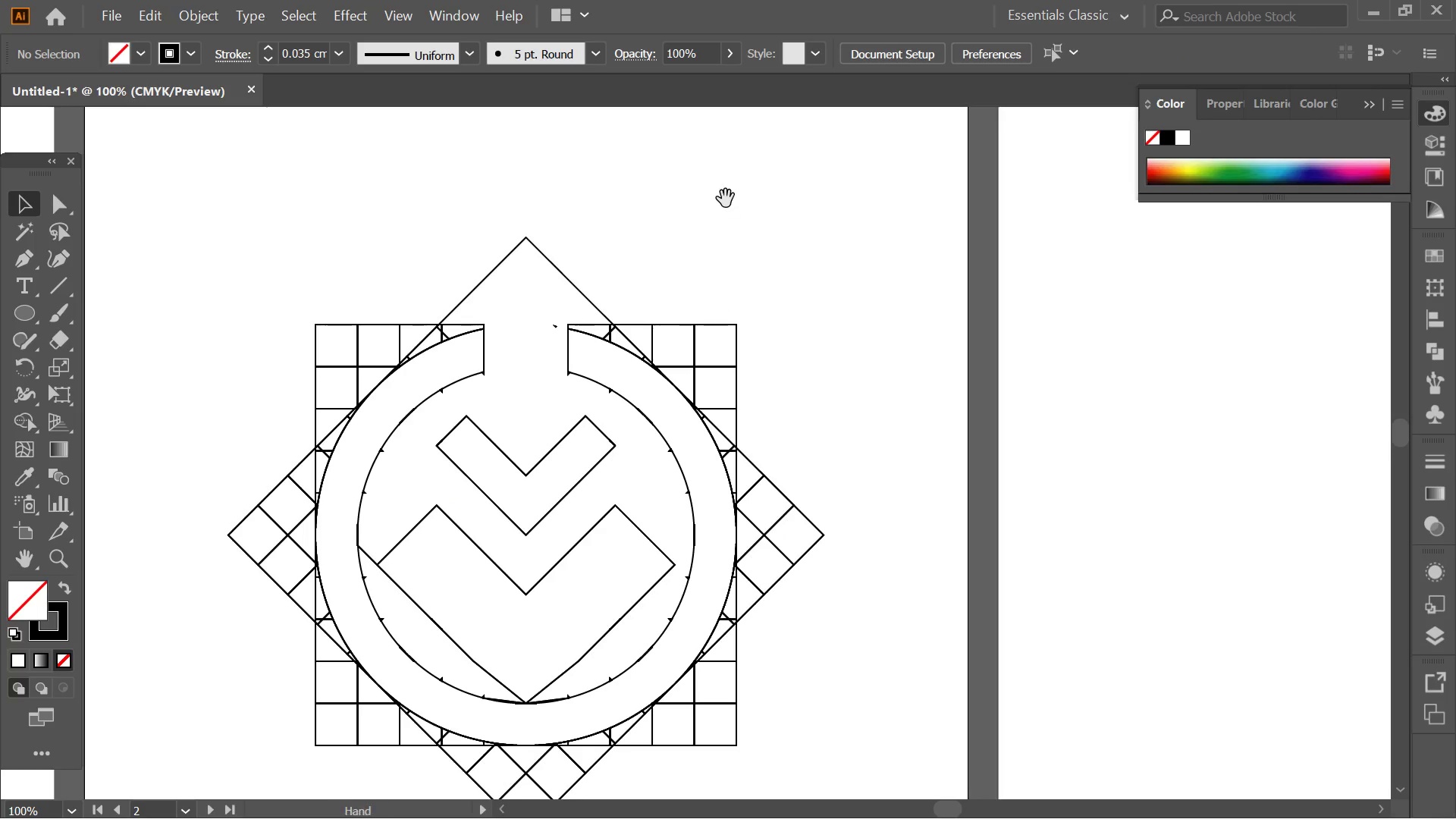 
hold_key(key=Space, duration=0.83)
 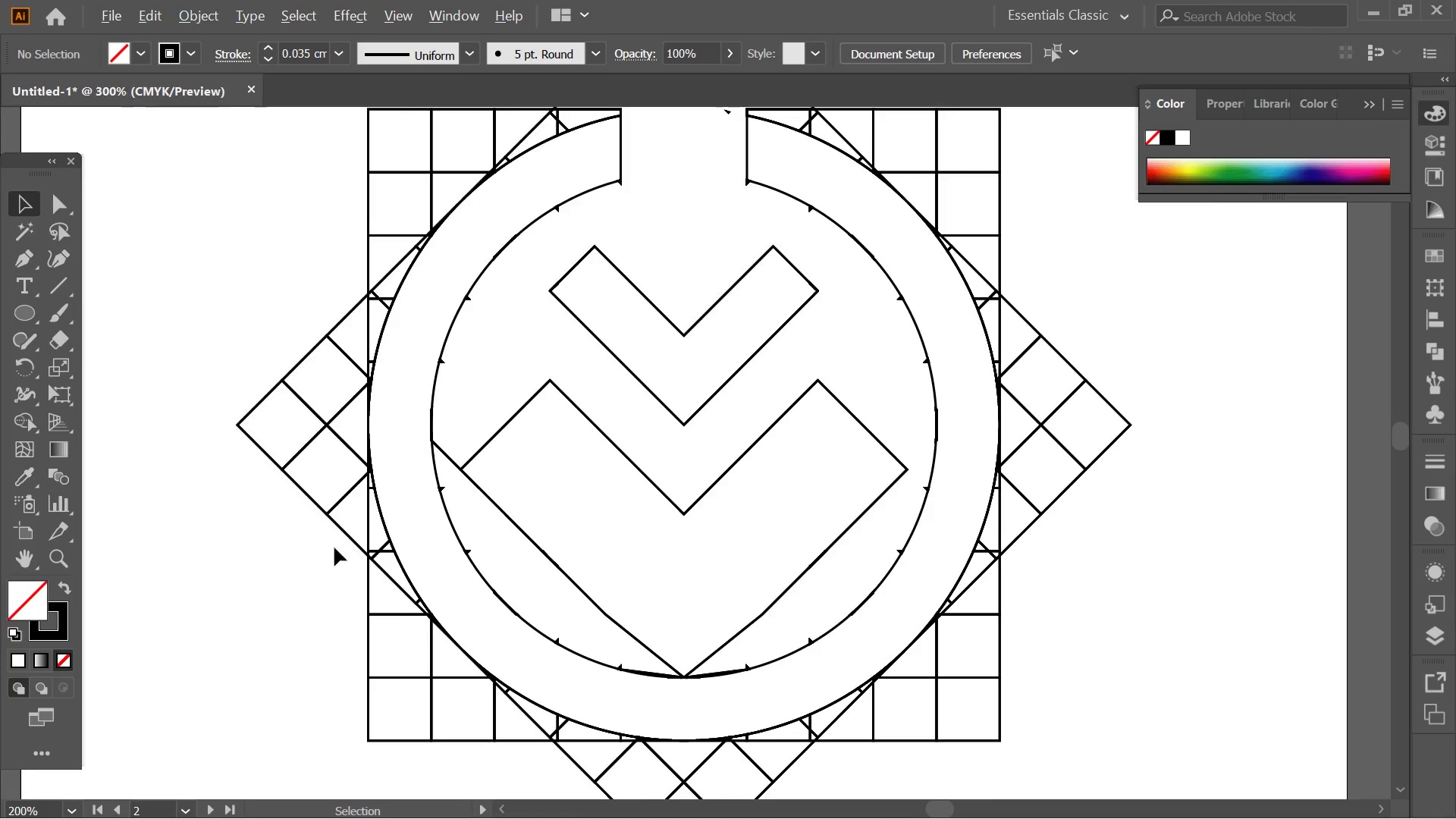 
left_click_drag(start_coordinate=[742, 162], to_coordinate=[750, 122])
 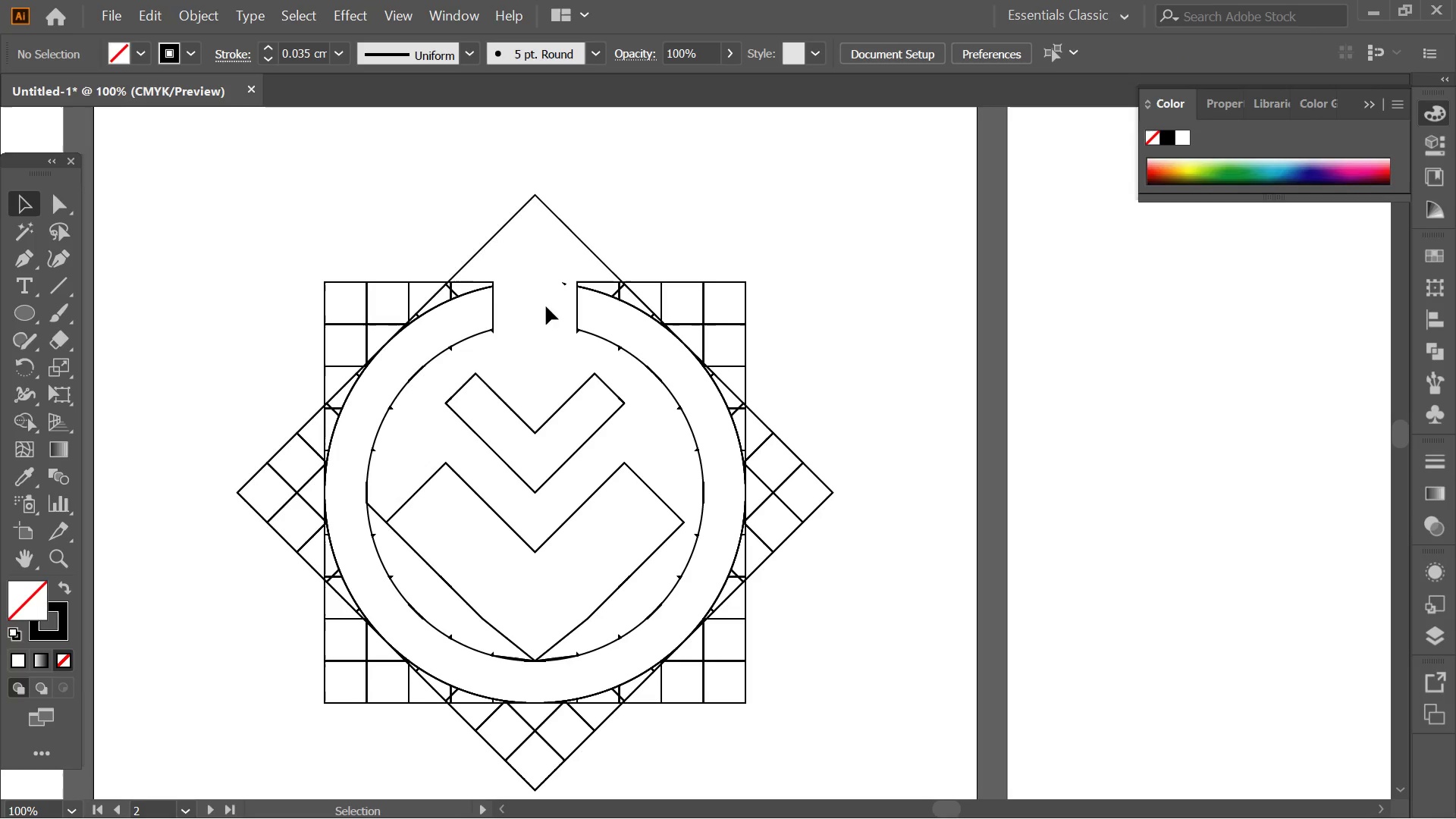 
hold_key(key=AltLeft, duration=0.5)
scroll: coordinate [362, 539], scroll_direction: up, amount: 7.0
 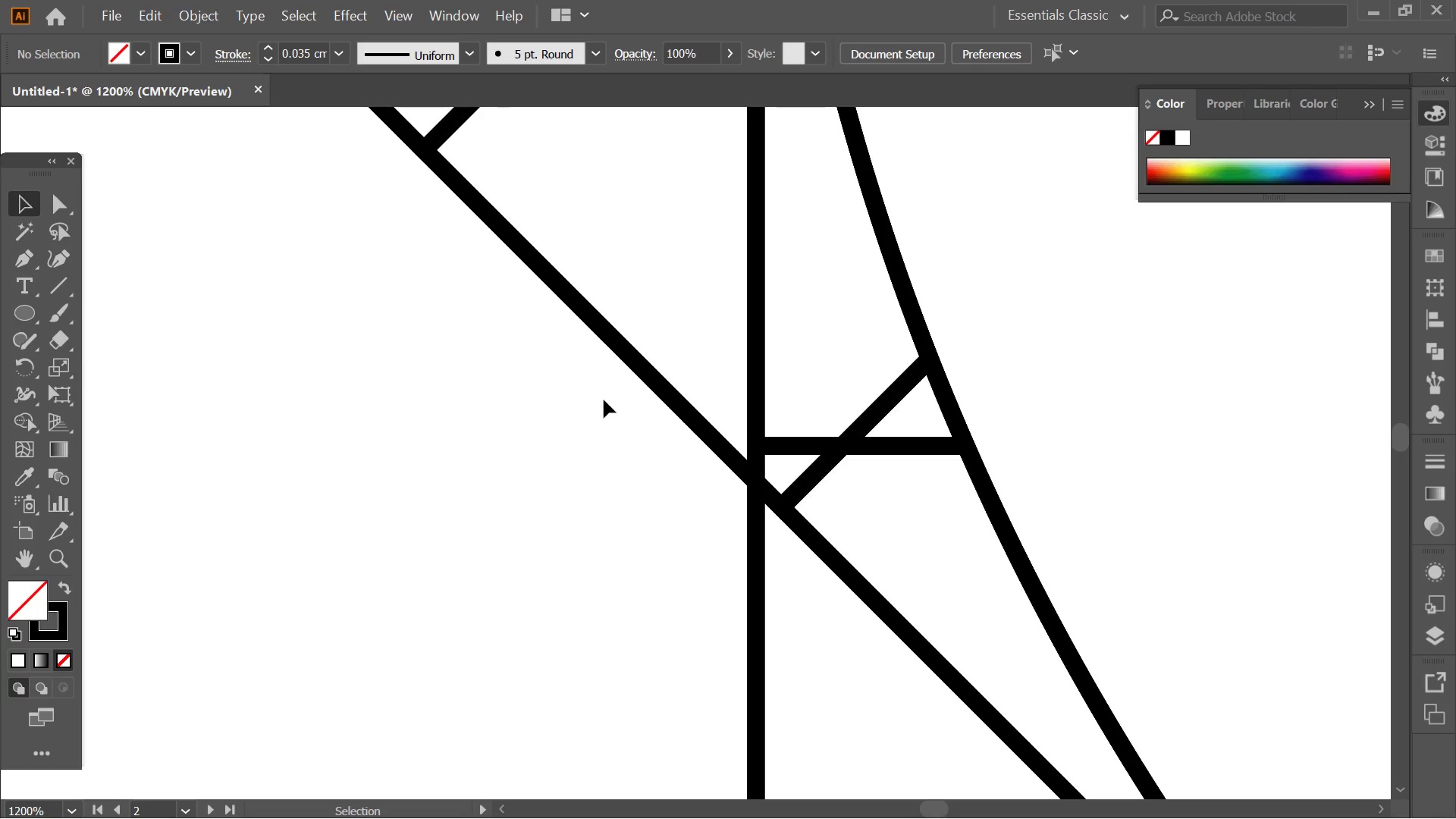 
key(Space)
 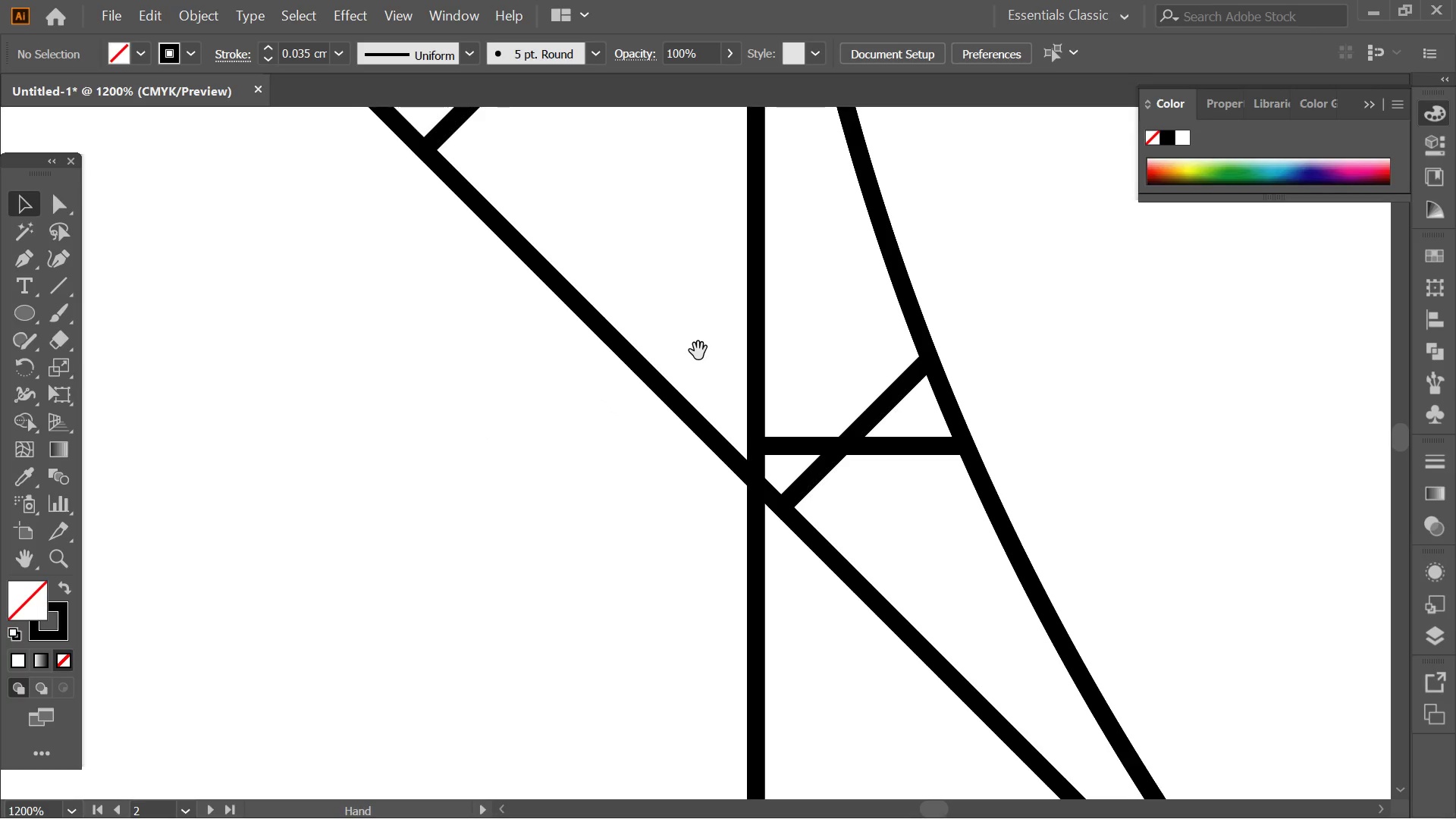 
key(Alt+AltLeft)
 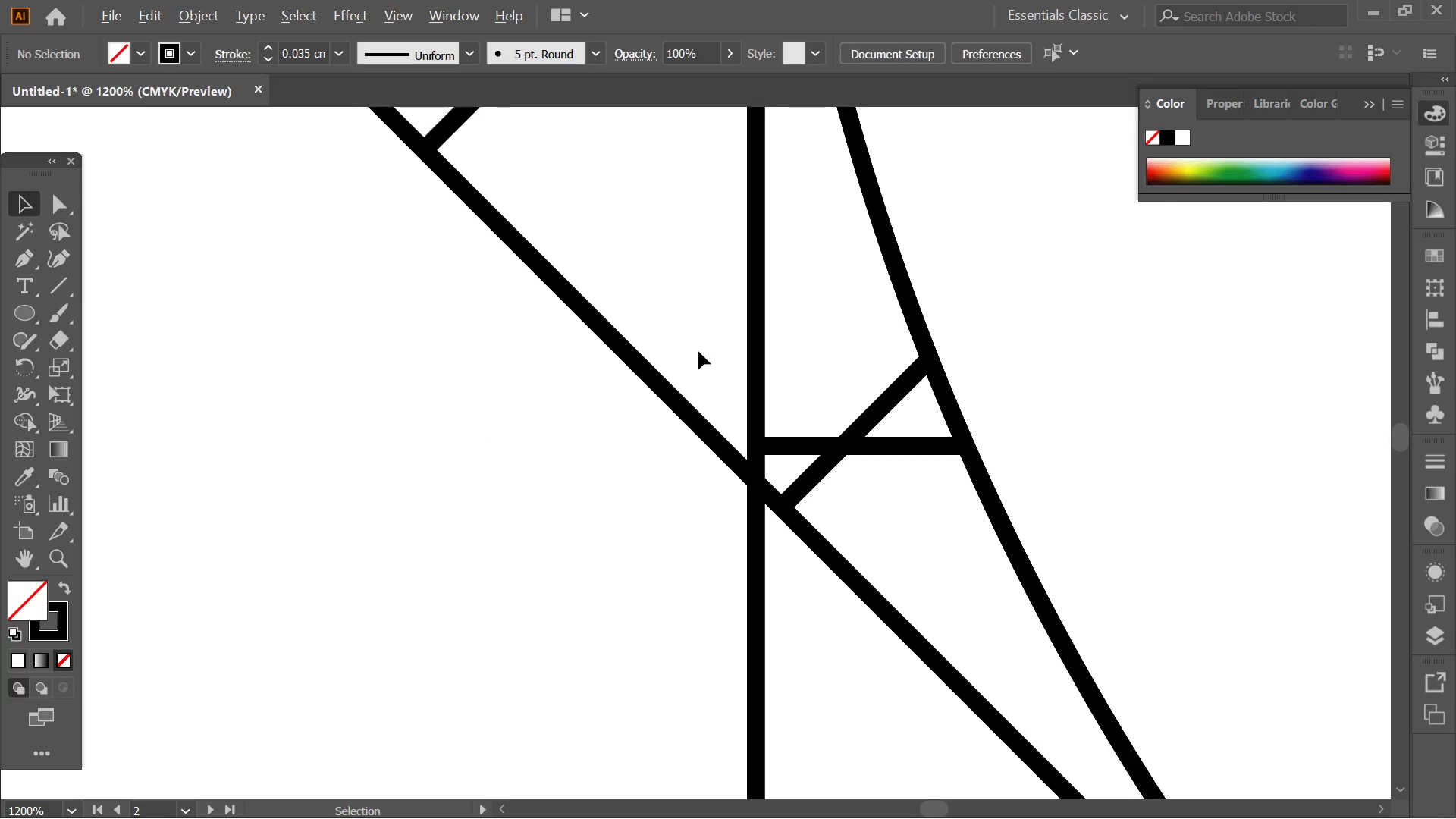 
key(Space)
 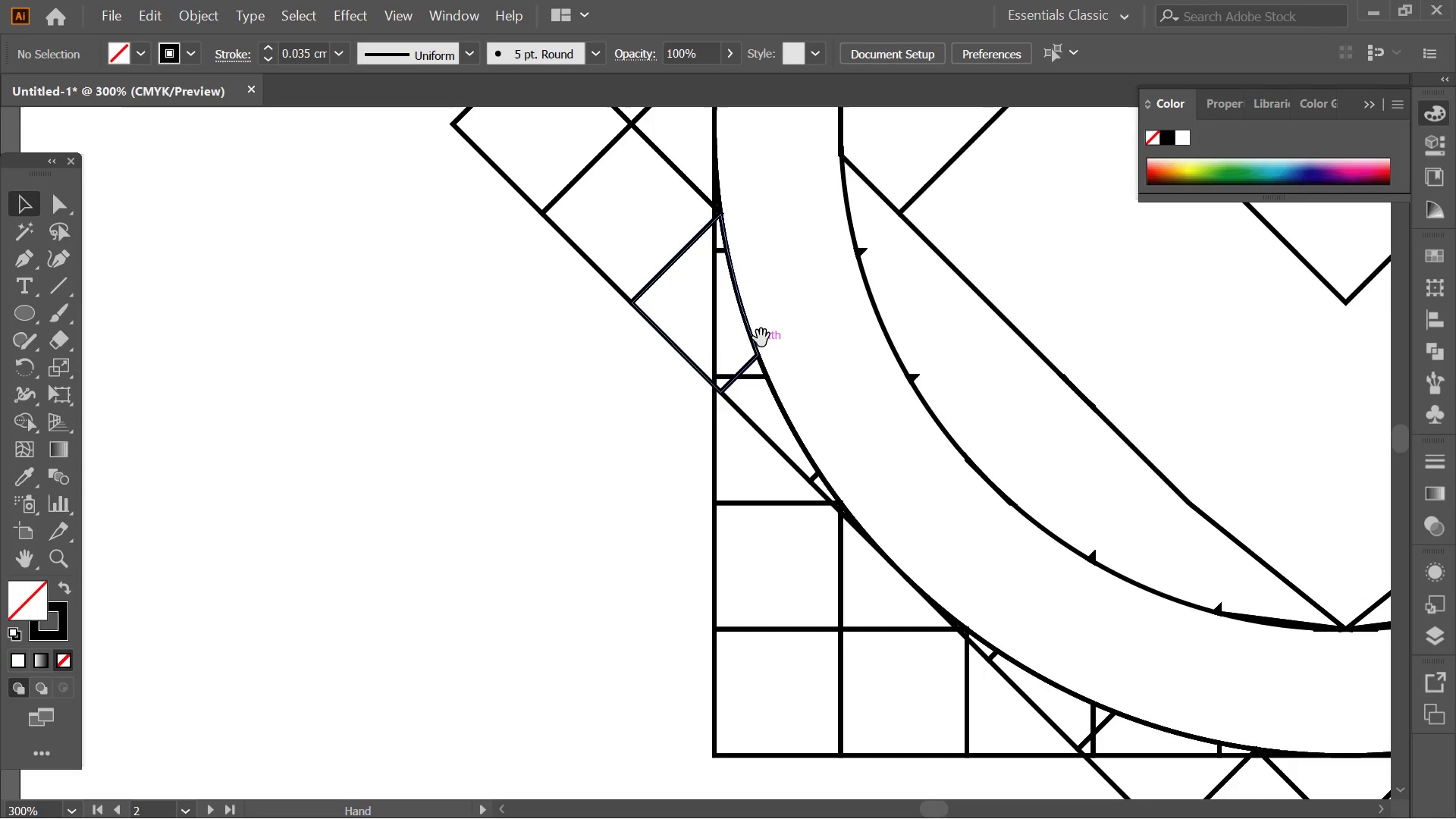 
key(Alt+AltLeft)
 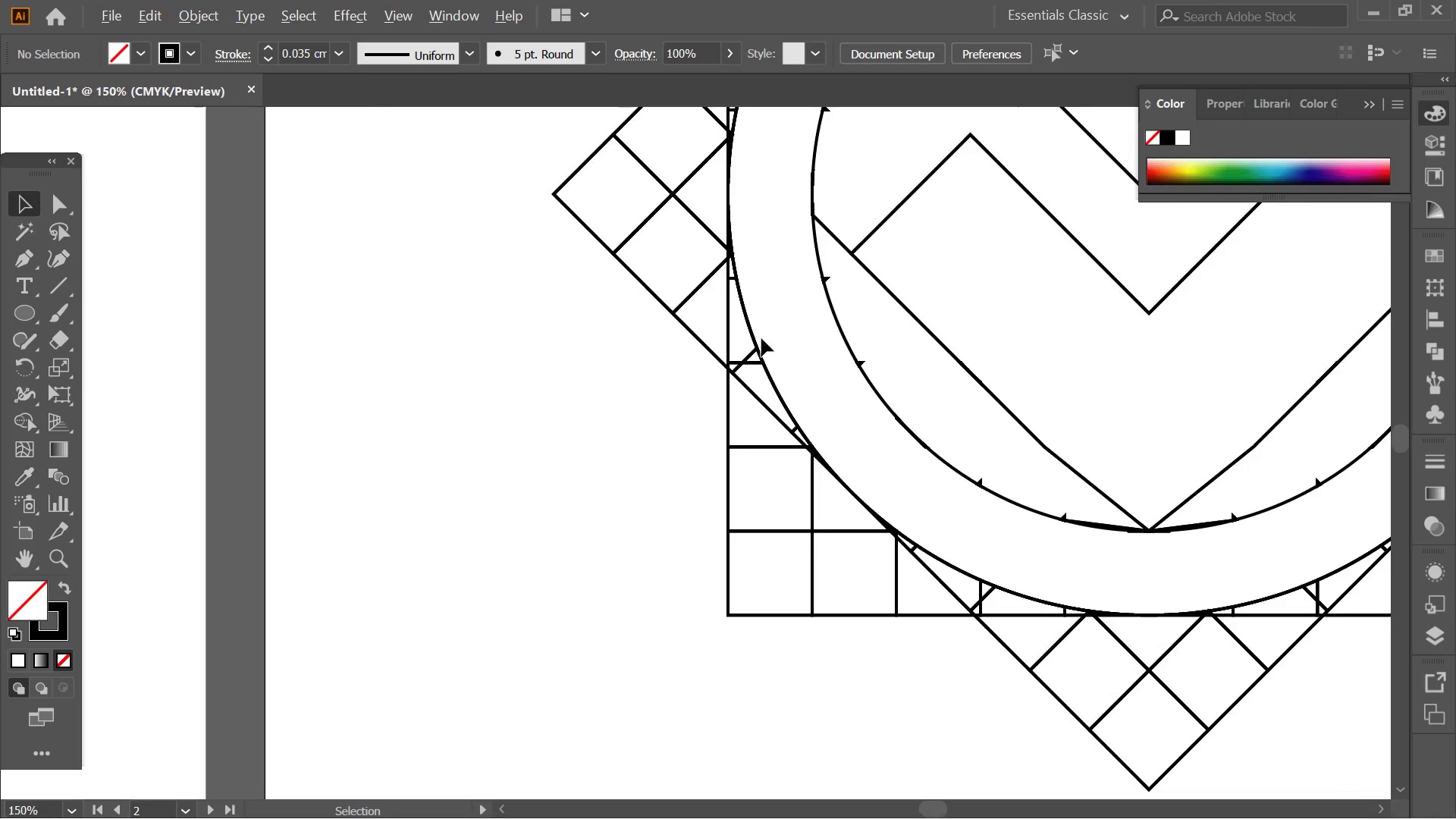 
hold_key(key=Space, duration=0.44)
 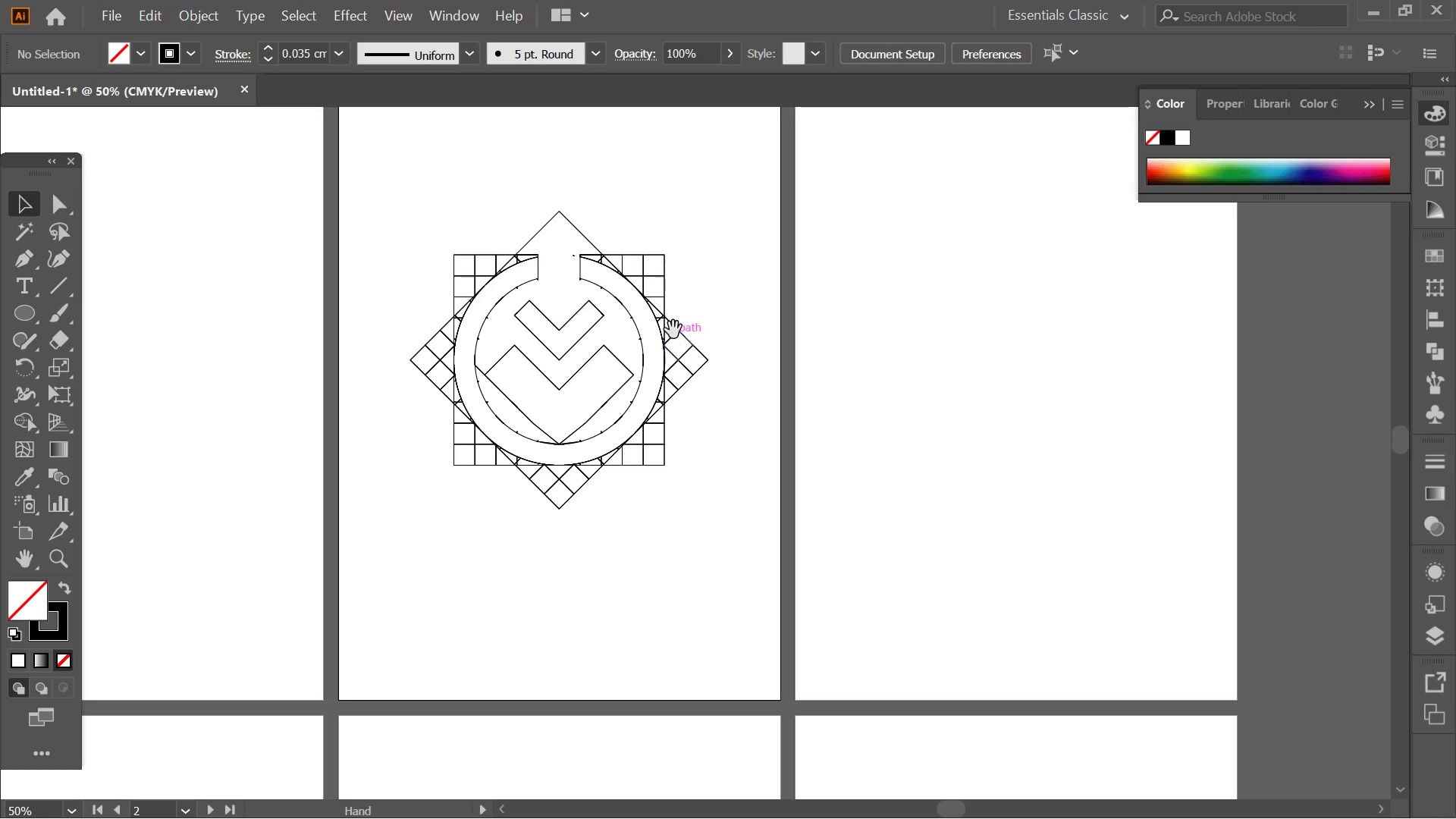 
left_click_drag(start_coordinate=[827, 338], to_coordinate=[303, 428])
 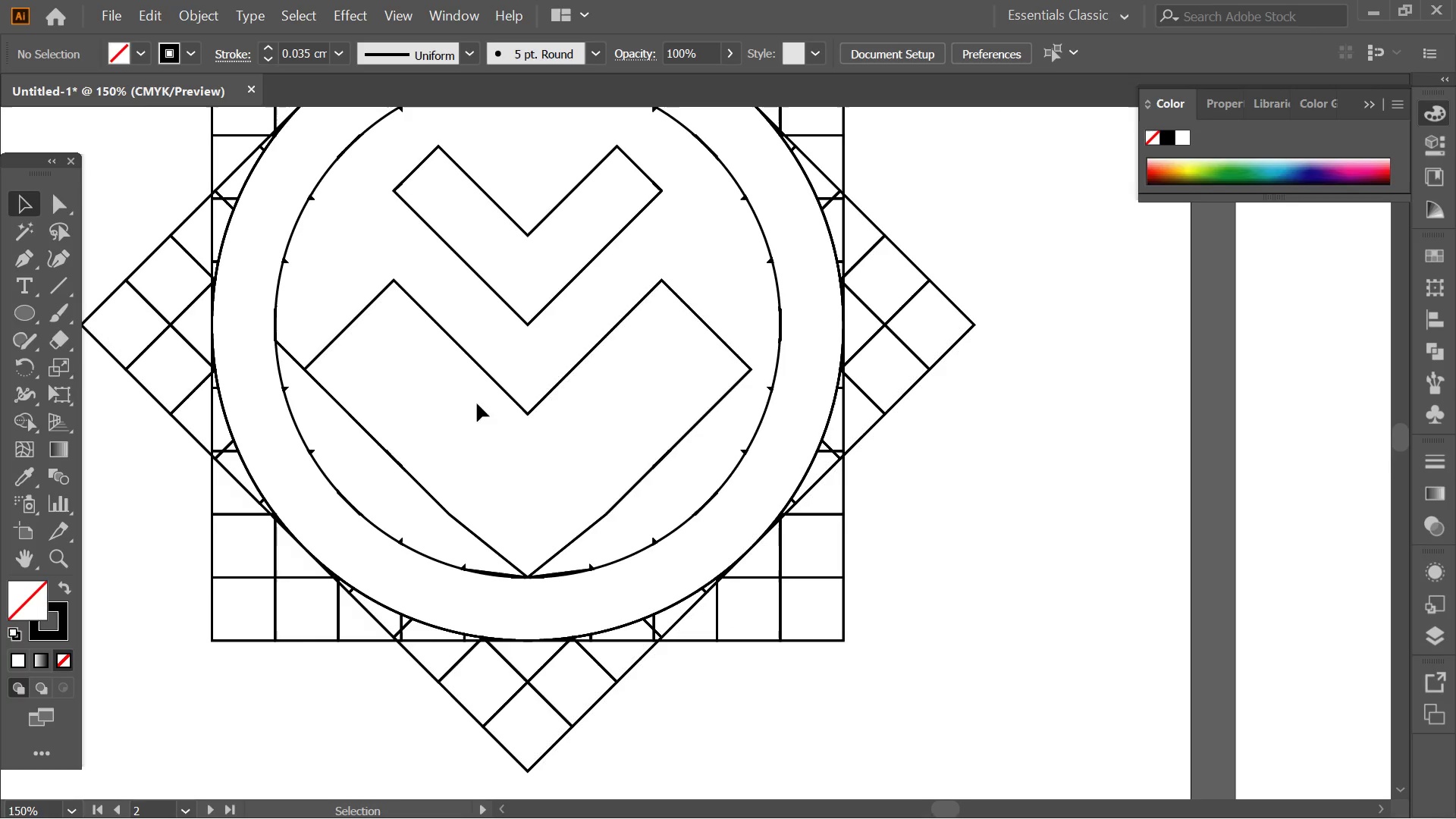 
scroll: coordinate [761, 338], scroll_direction: down, amount: 6.0
 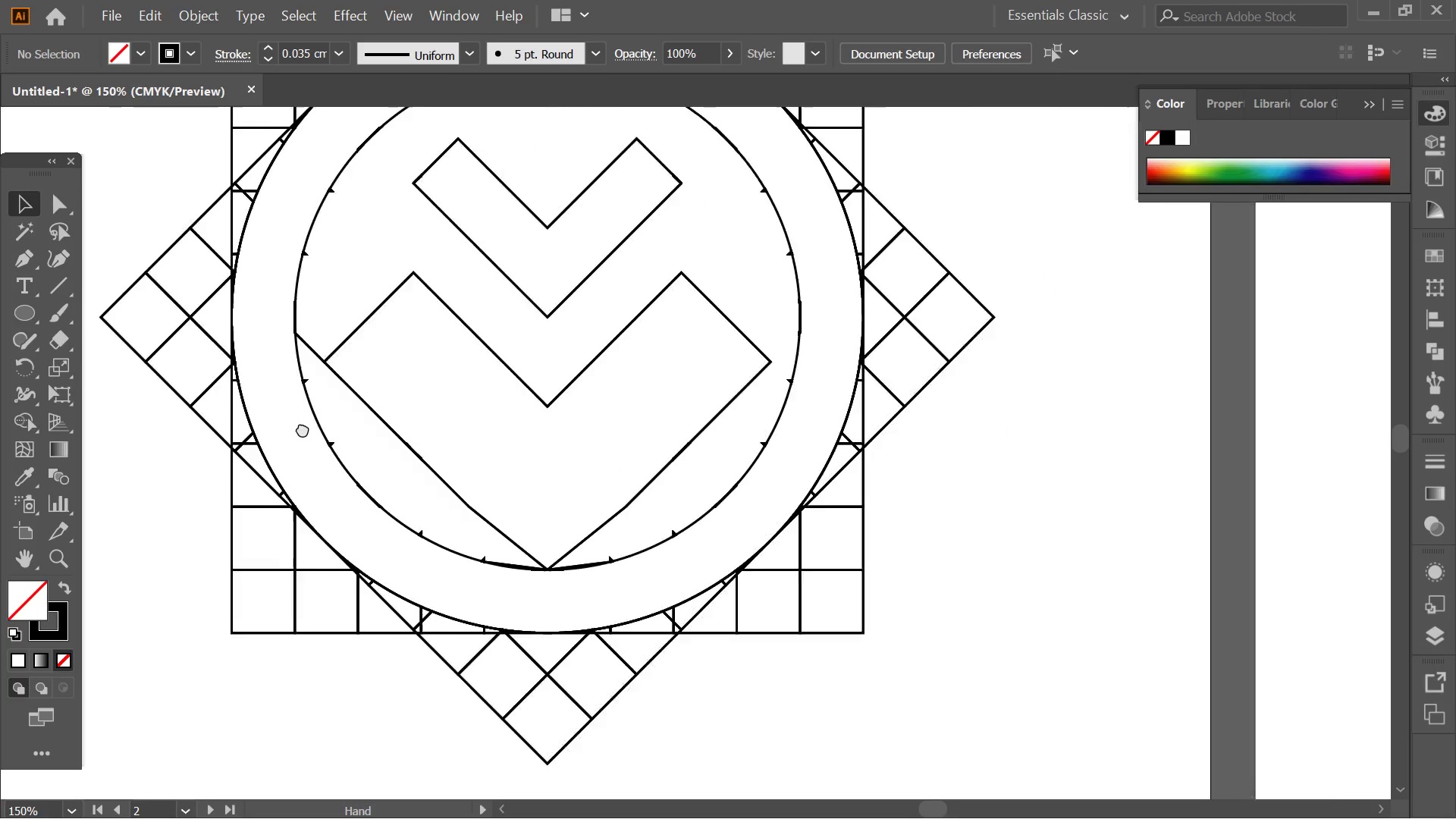 
key(Alt+AltLeft)
 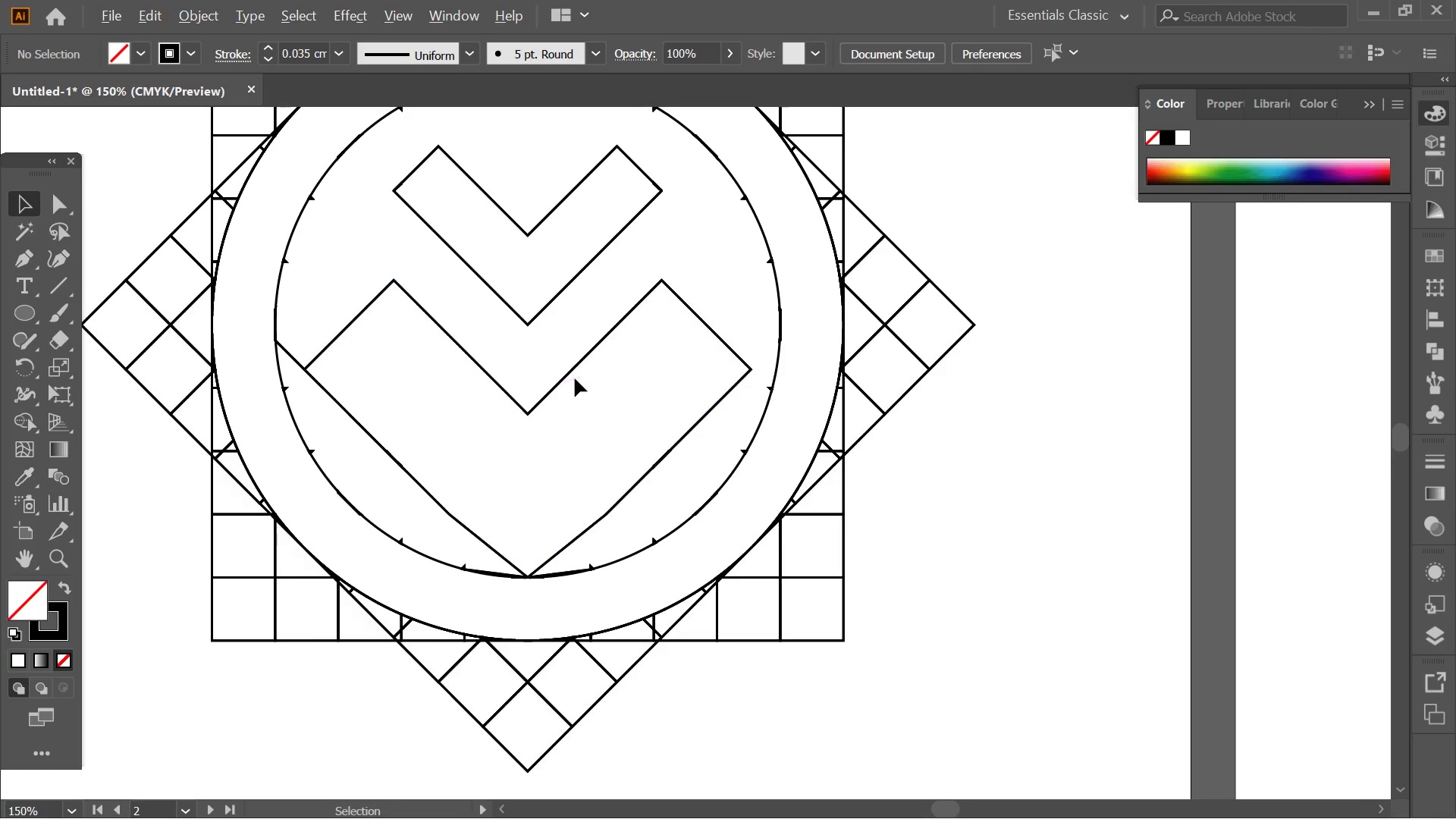 
hold_key(key=Space, duration=0.69)
 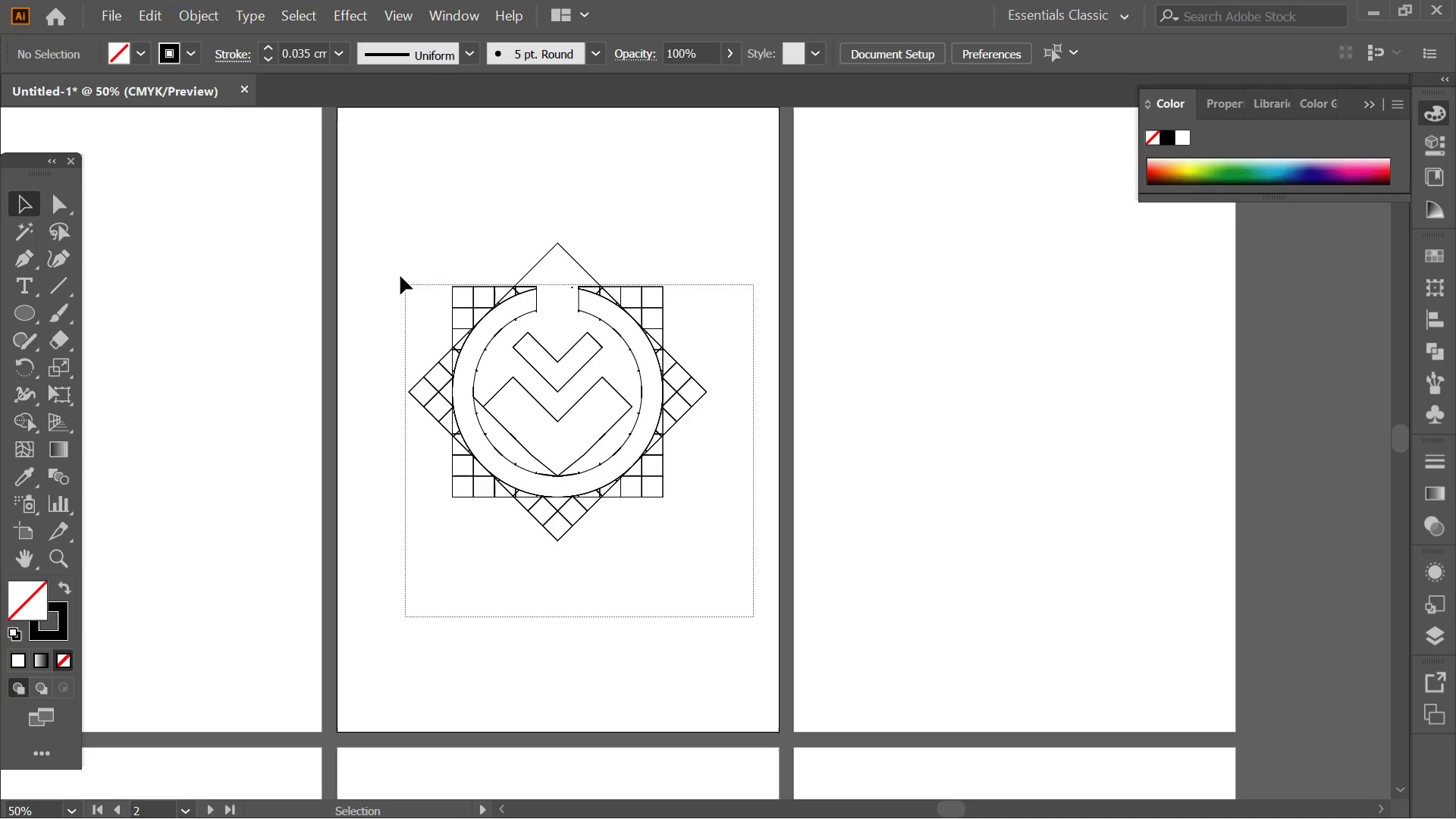 
left_click_drag(start_coordinate=[674, 328], to_coordinate=[673, 359])
 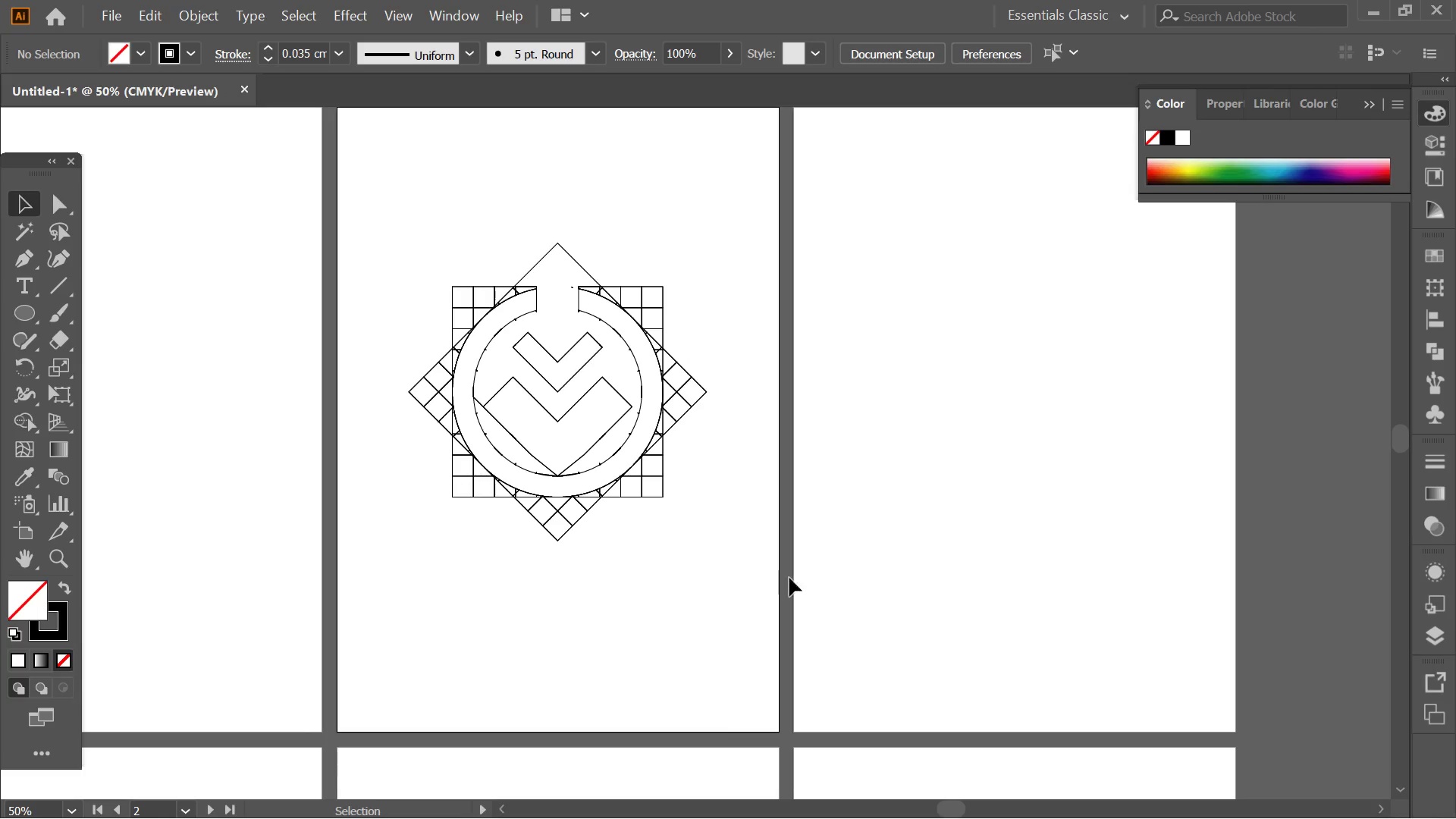 
scroll: coordinate [575, 378], scroll_direction: down, amount: 3.0
 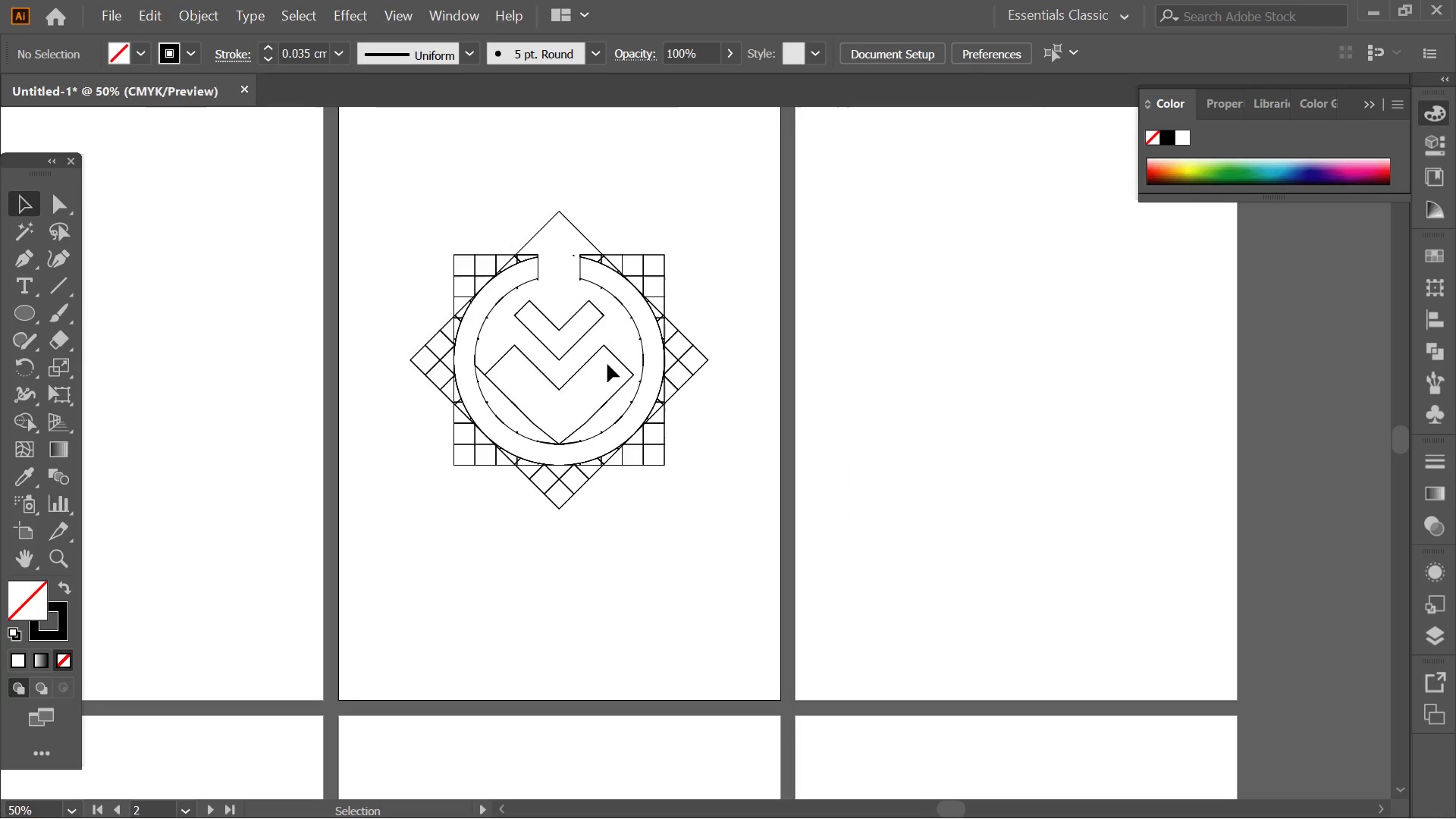 
left_click_drag(start_coordinate=[753, 617], to_coordinate=[361, 195])
 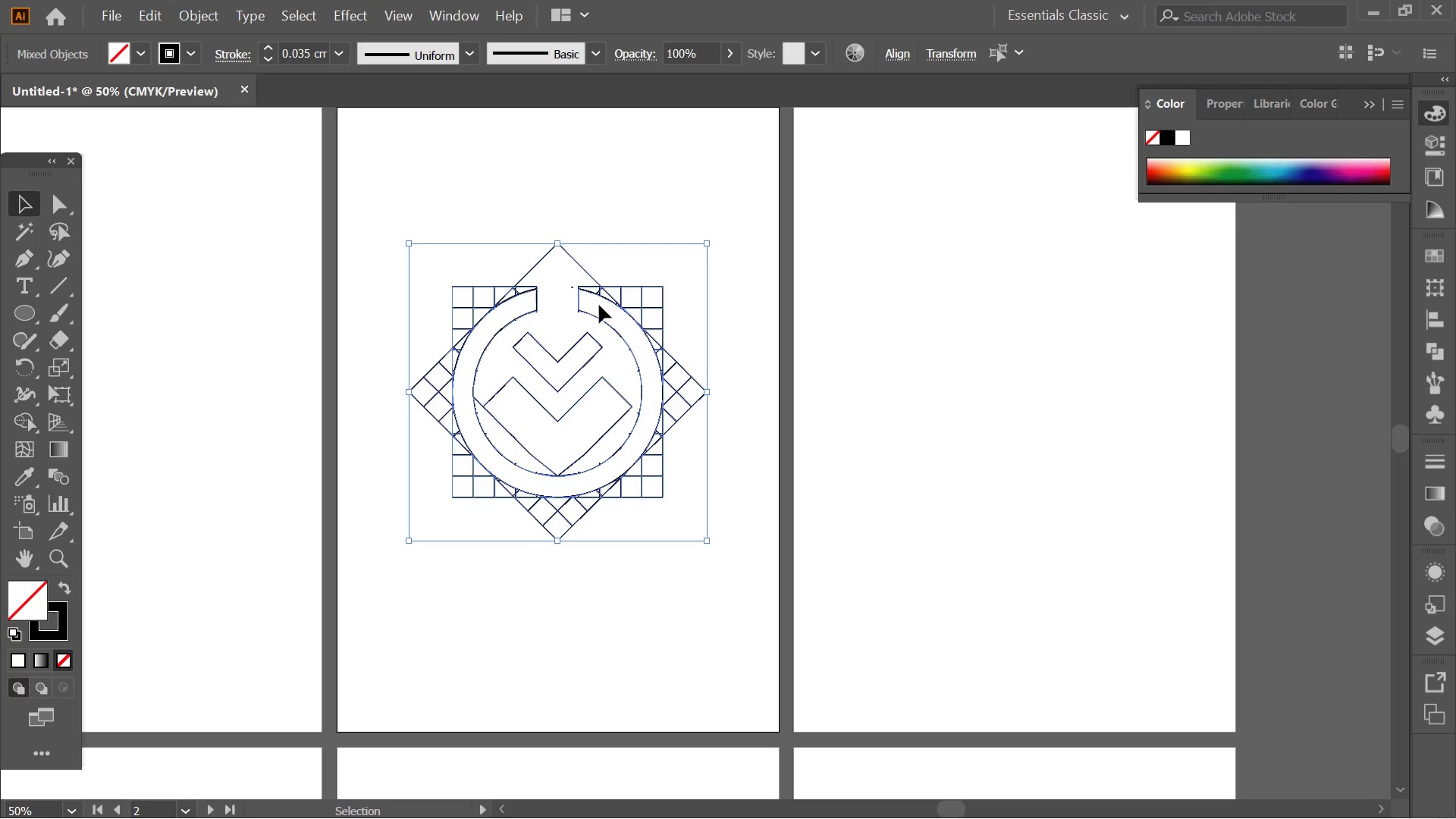 
hold_key(key=AltLeft, duration=0.41)
hold_key(key=AltLeft, duration=0.34)
scroll: coordinate [533, 266], scroll_direction: up, amount: 5.0
 